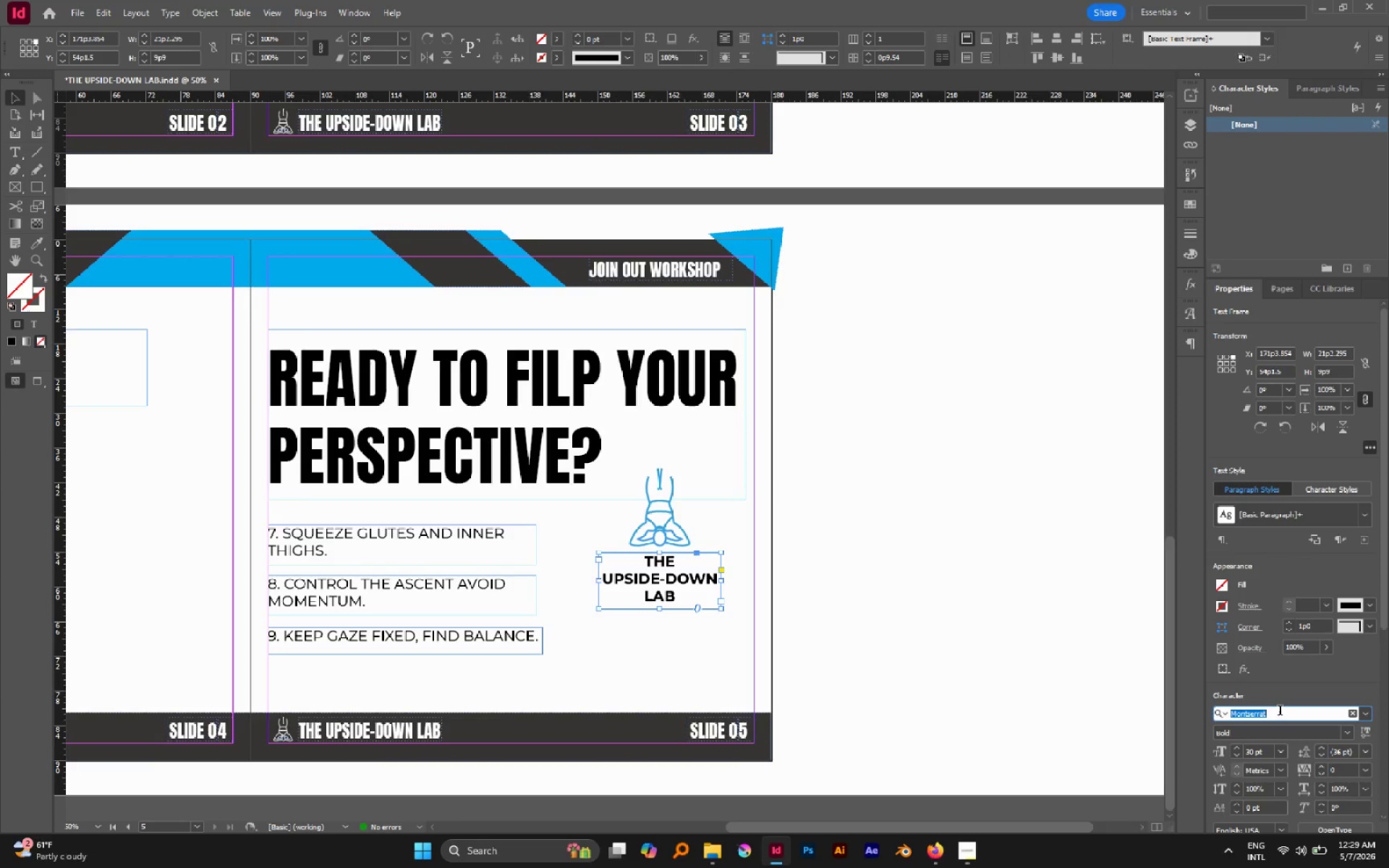 
type(anto)
key(Backspace)
type(o)
 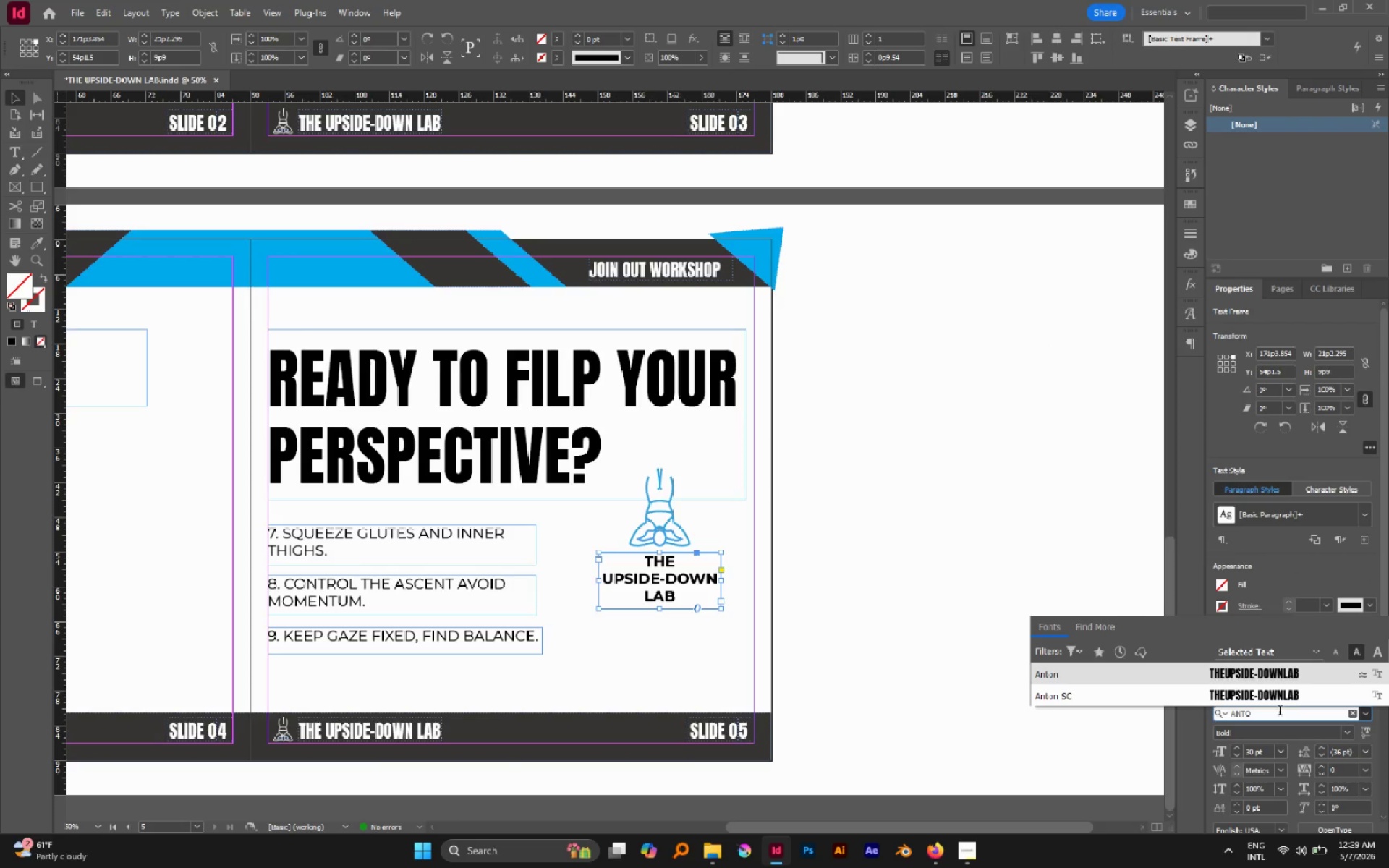 
key(Enter)
 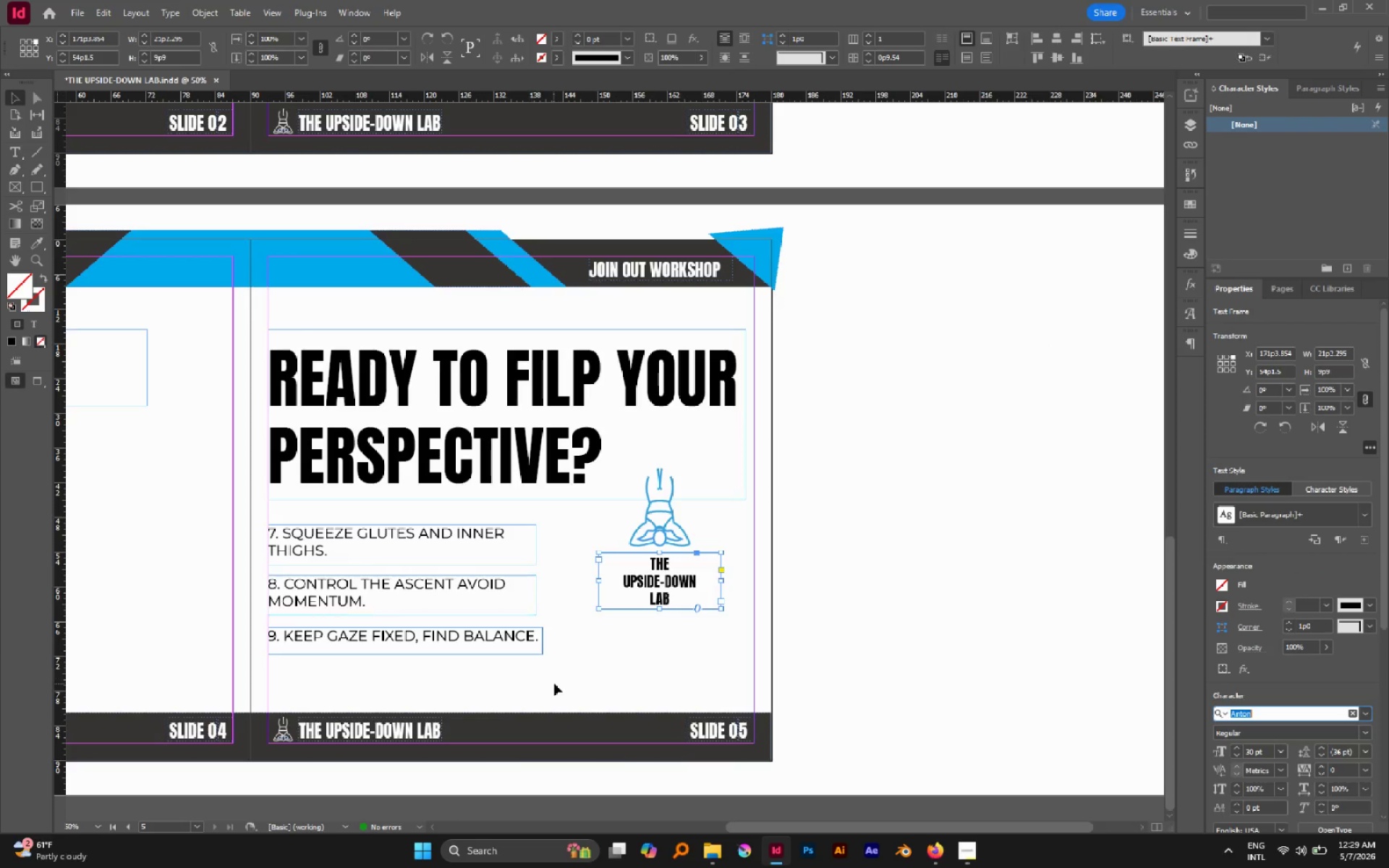 
left_click([644, 632])
 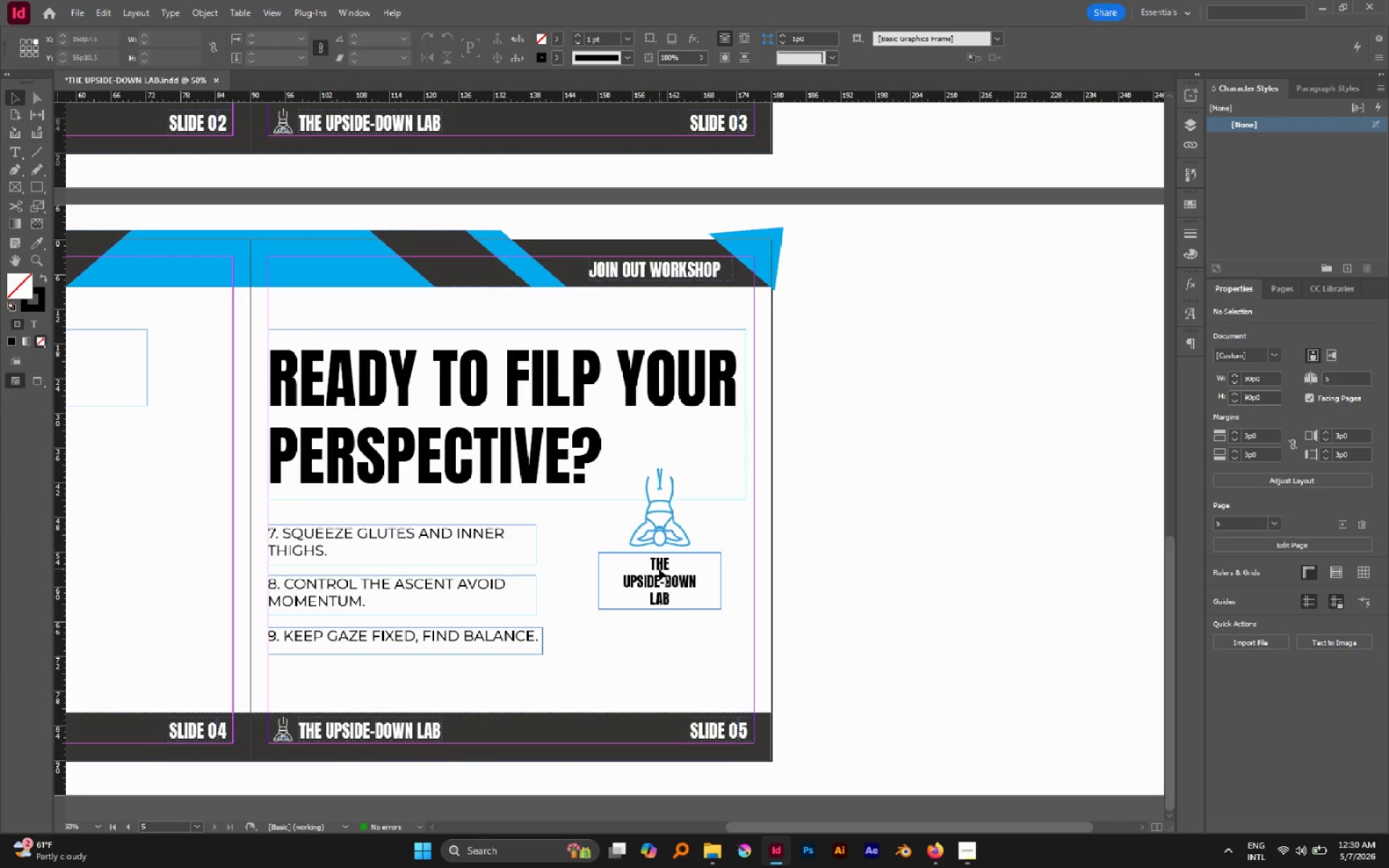 
hold_key(key=AltLeft, duration=1.06)
scroll: coordinate [674, 584], scroll_direction: up, amount: 3.0
 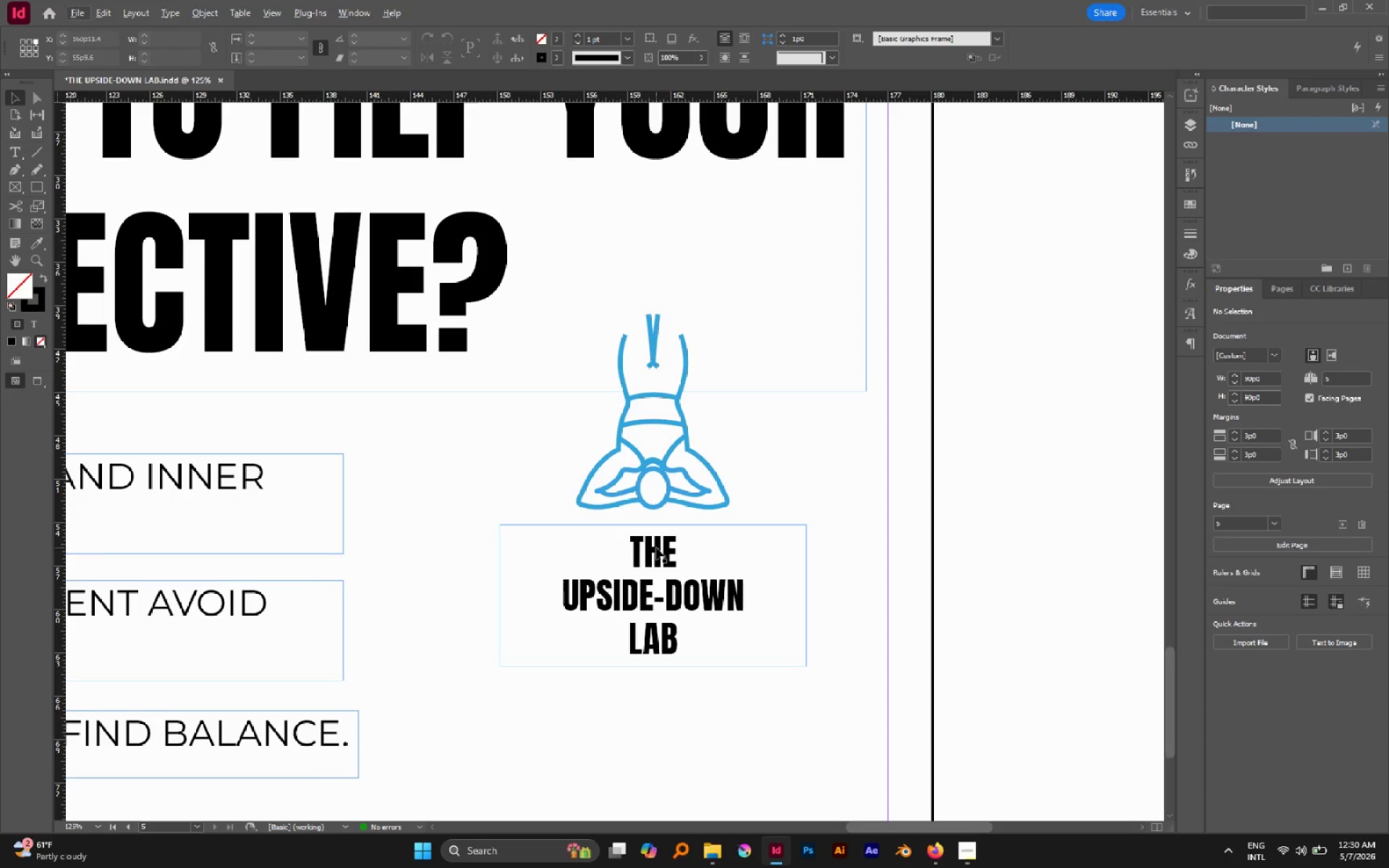 
double_click([656, 548])
 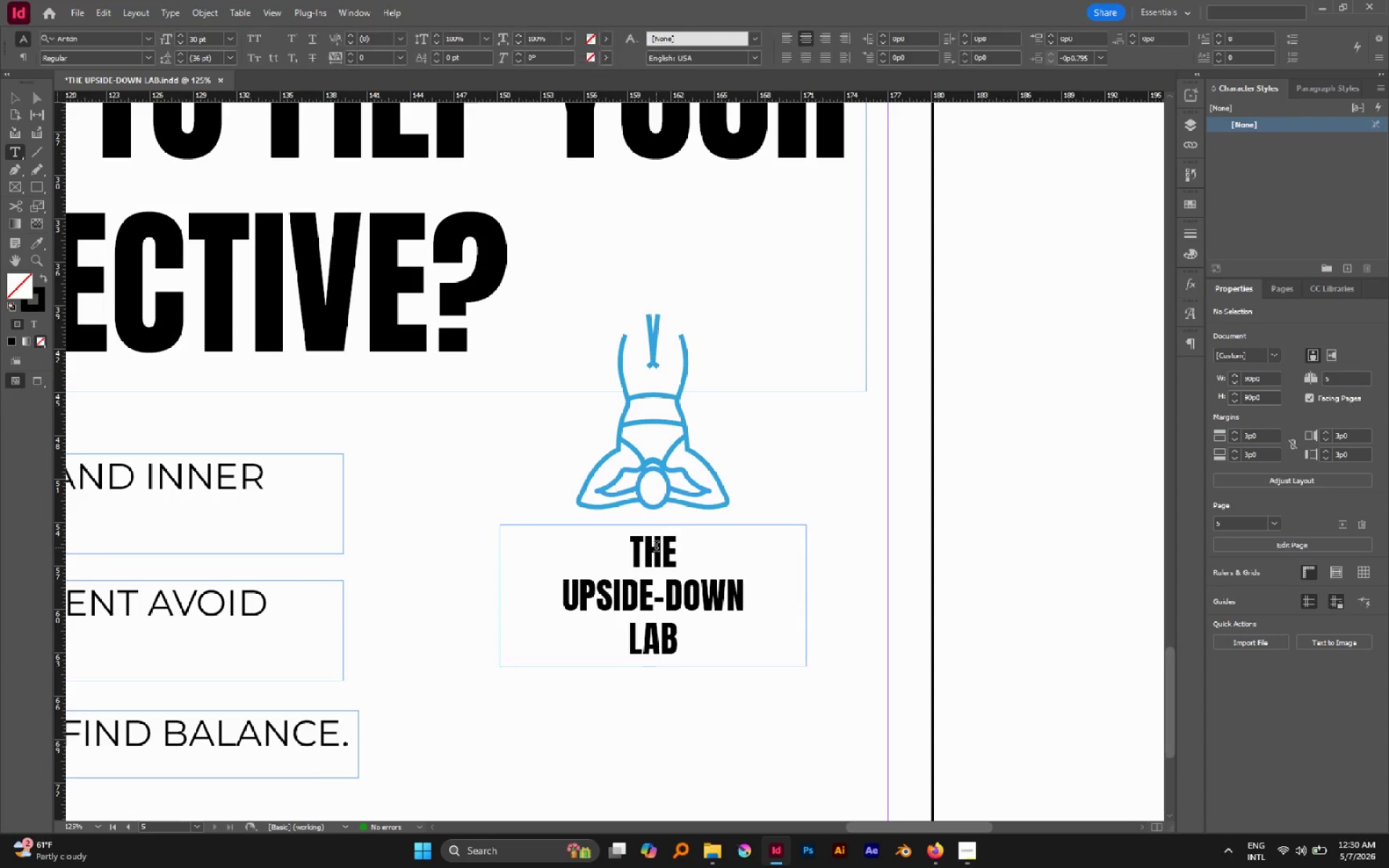 
triple_click([656, 548])
 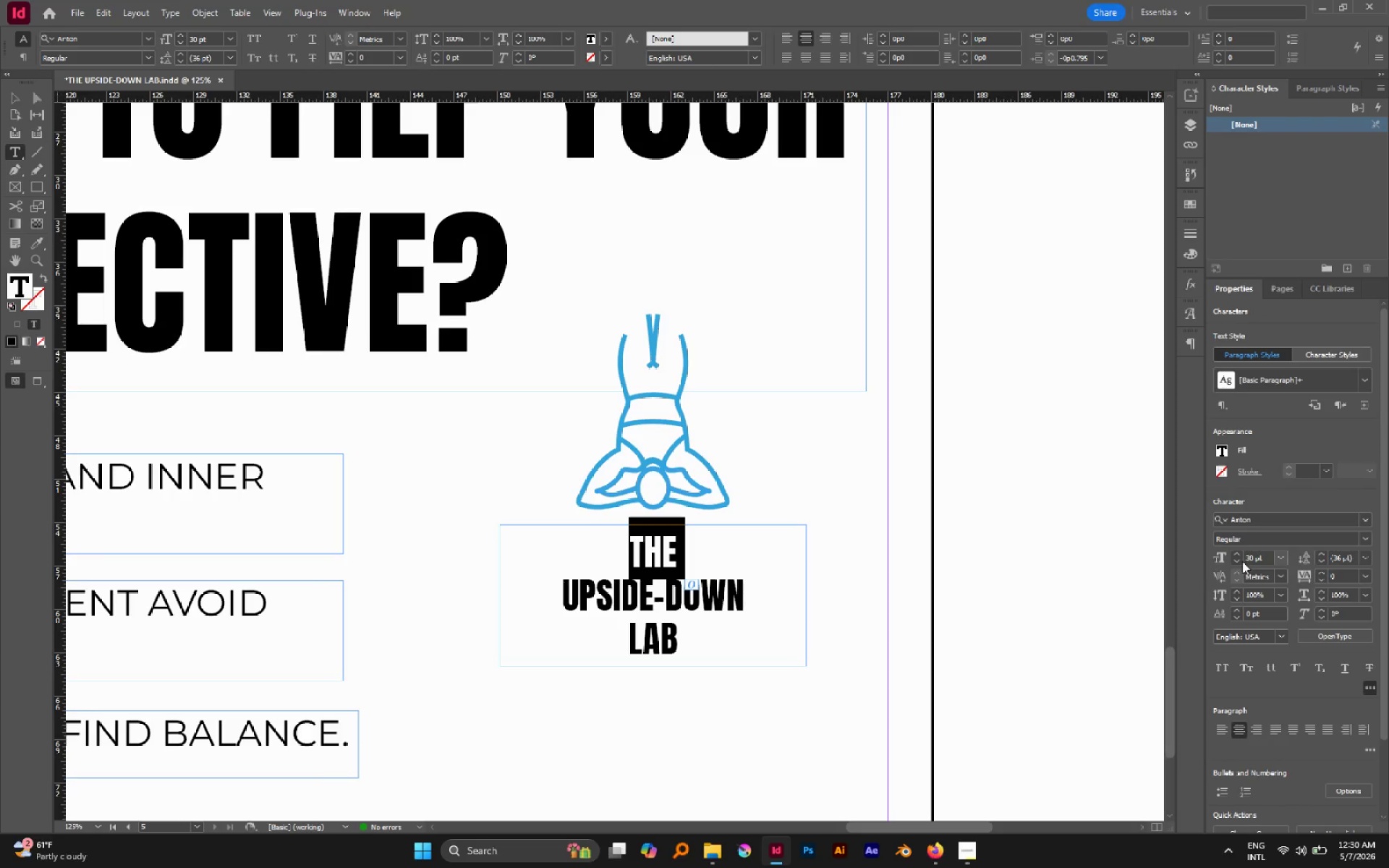 
double_click([1235, 561])
 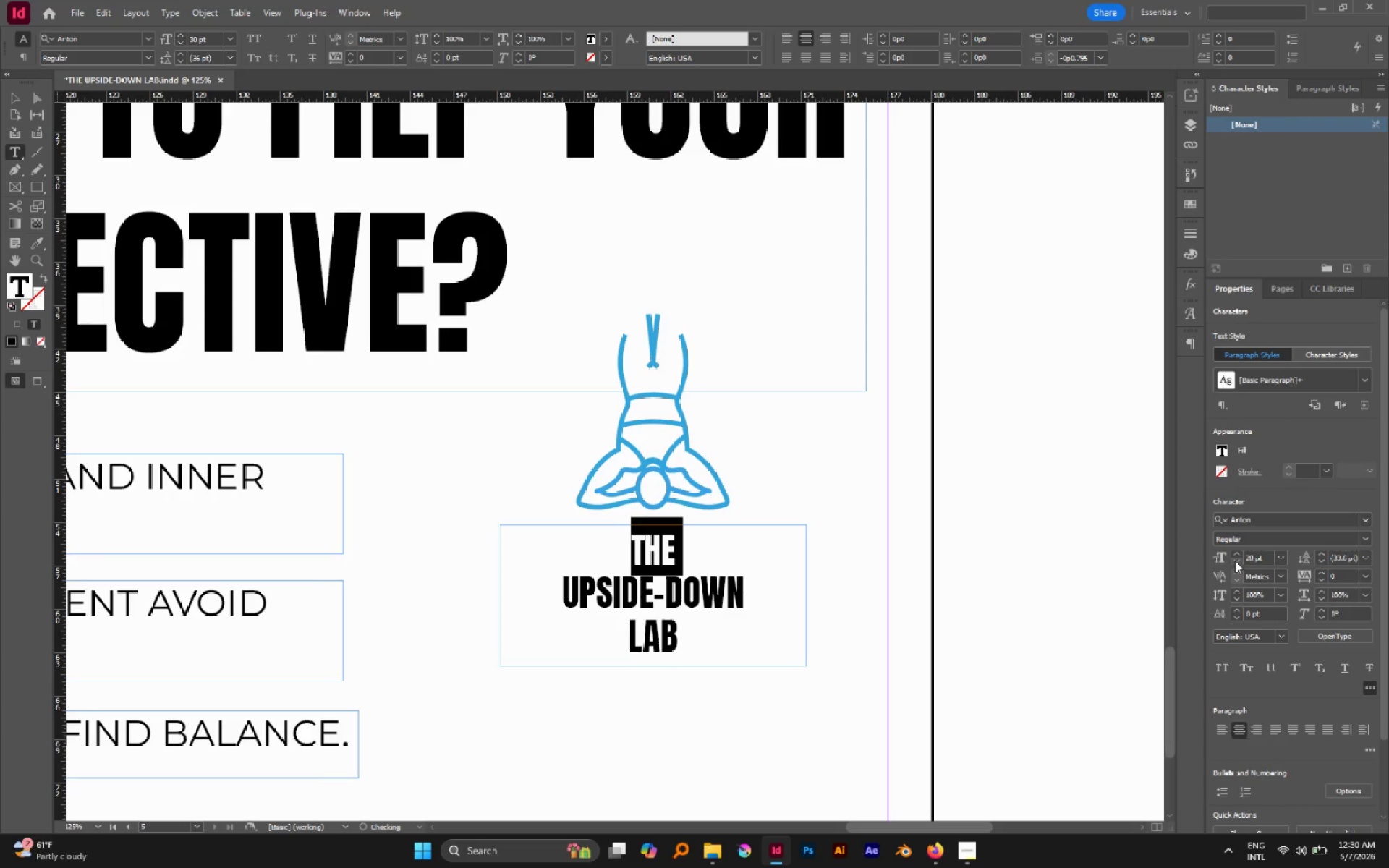 
triple_click([1235, 561])
 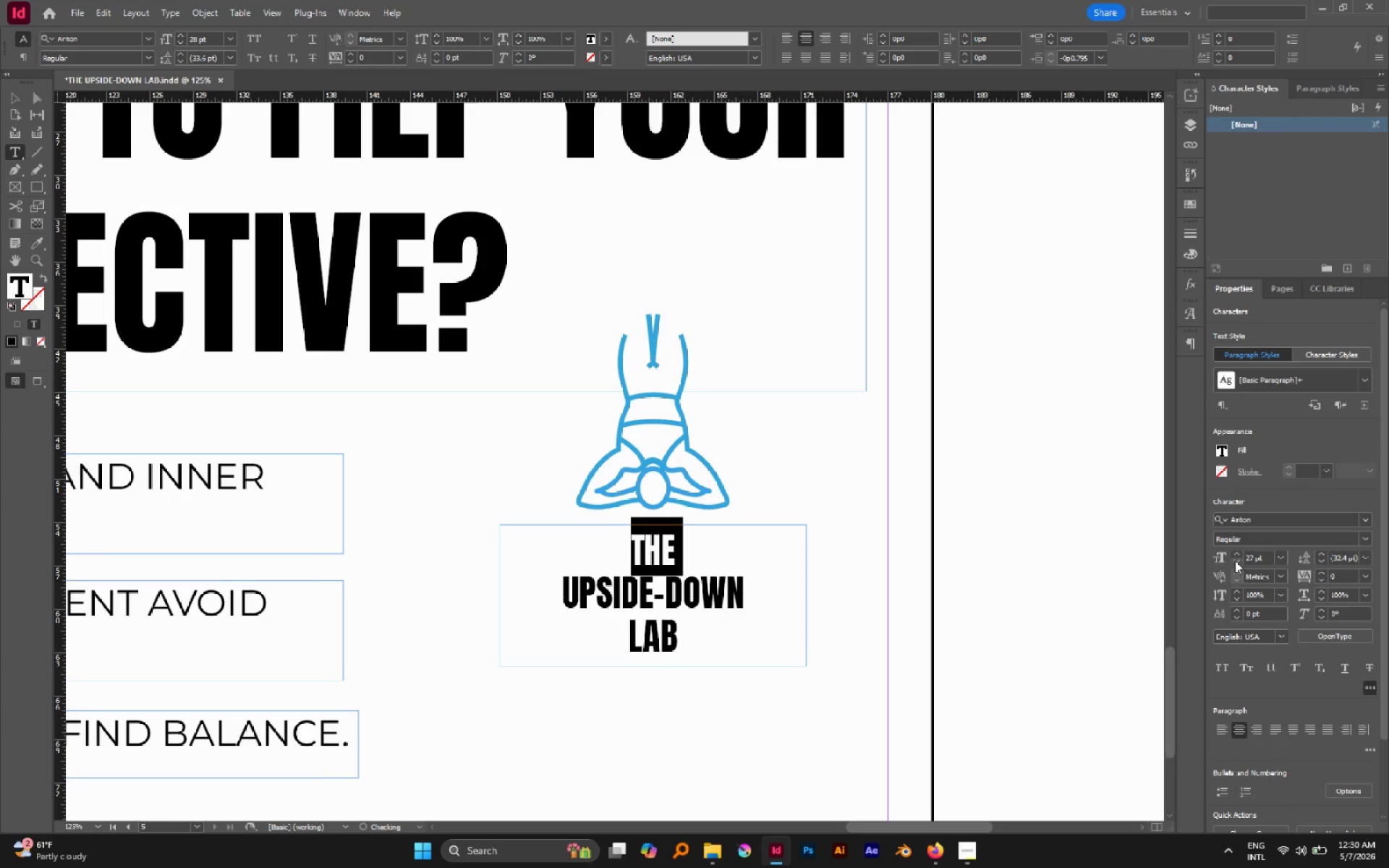 
triple_click([1235, 561])
 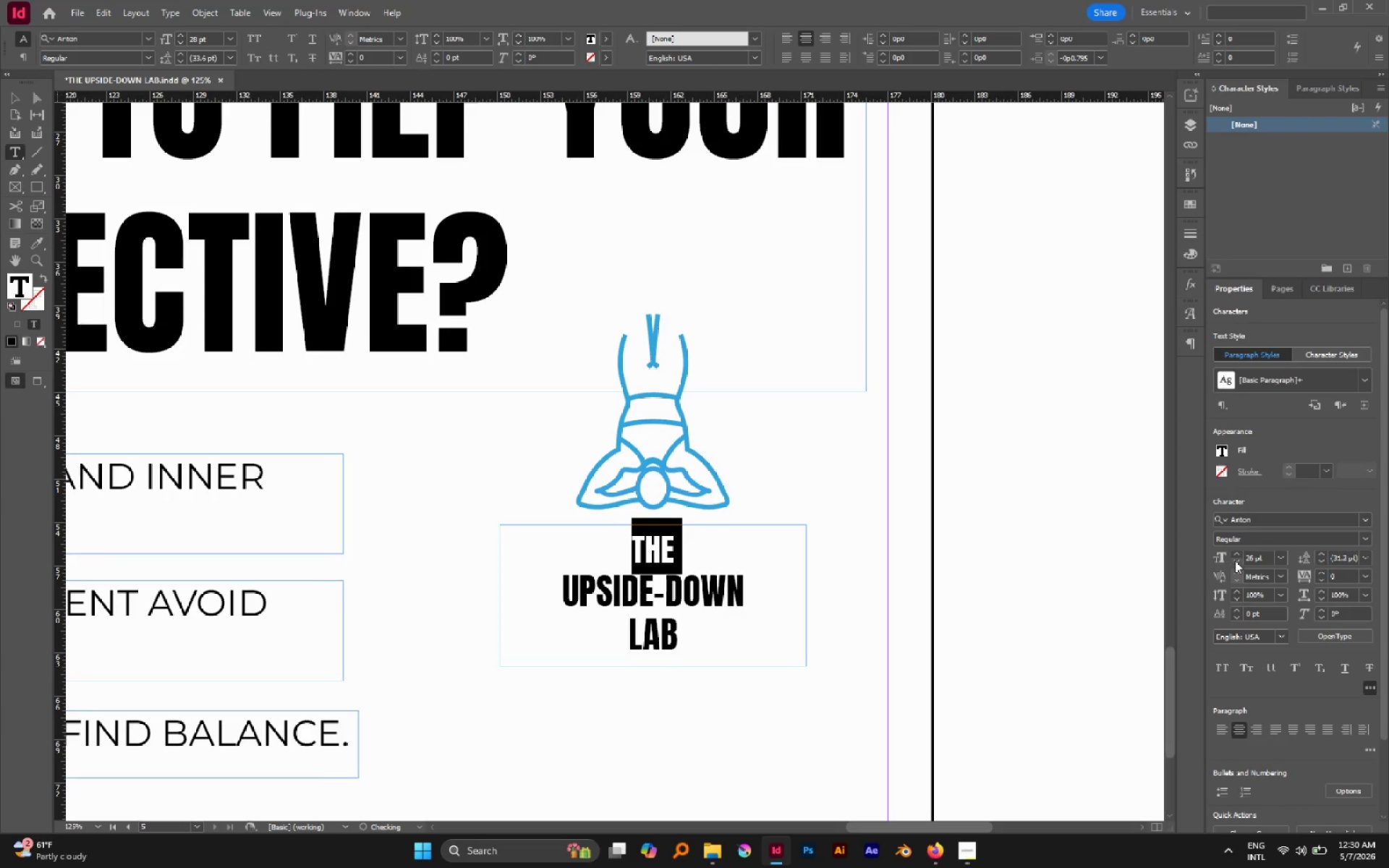 
triple_click([1235, 561])
 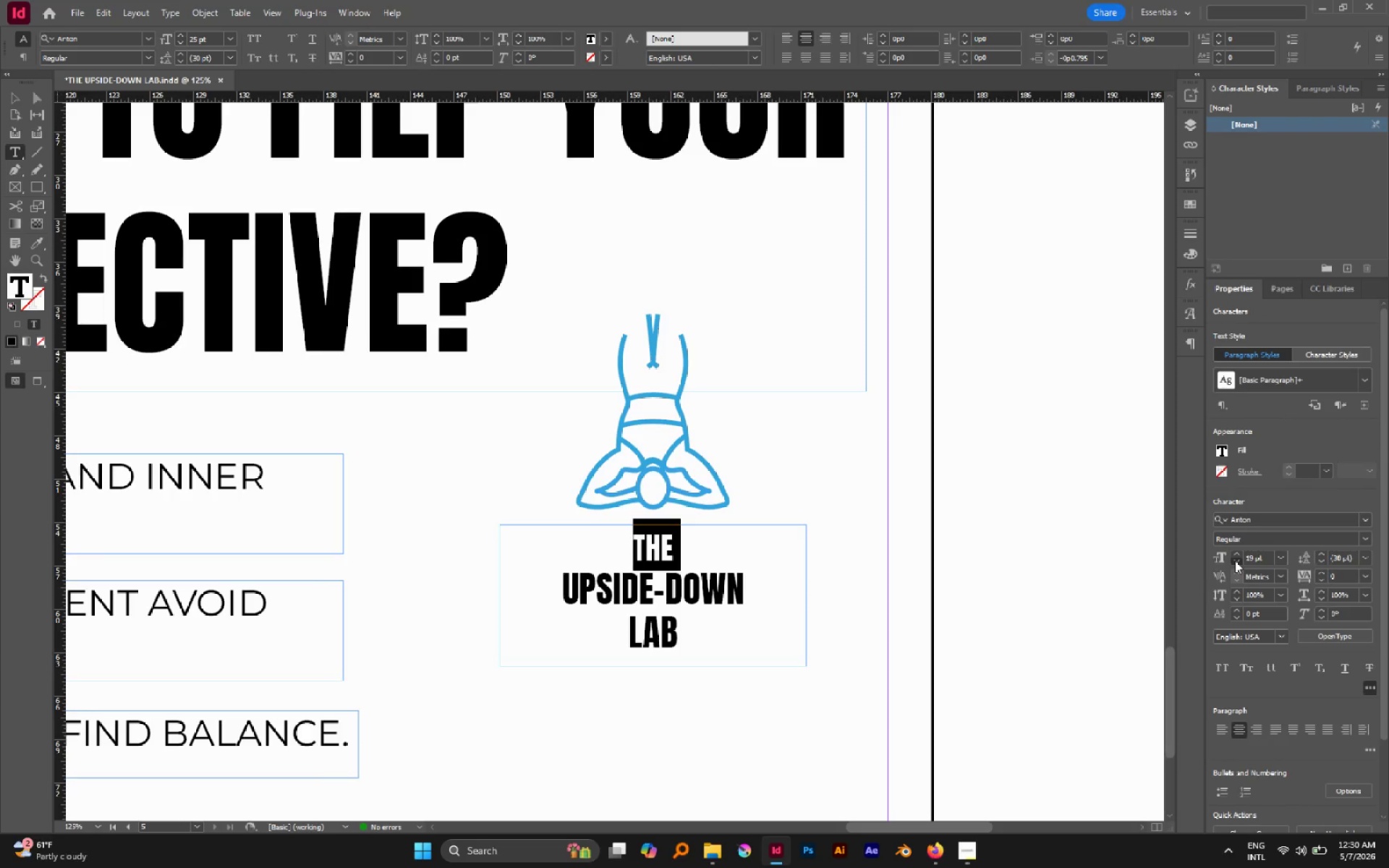 
triple_click([1235, 561])
 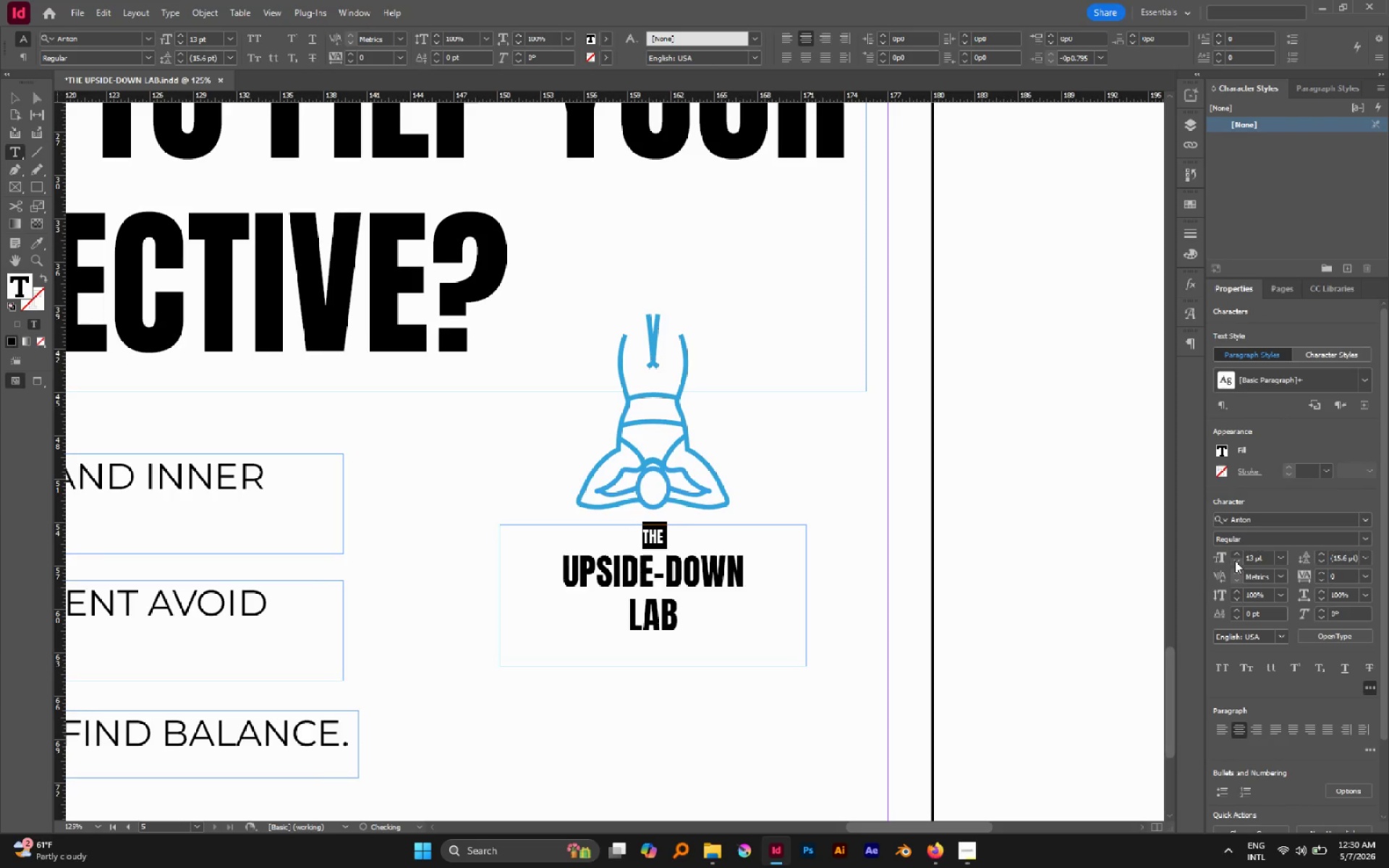 
double_click([1235, 561])
 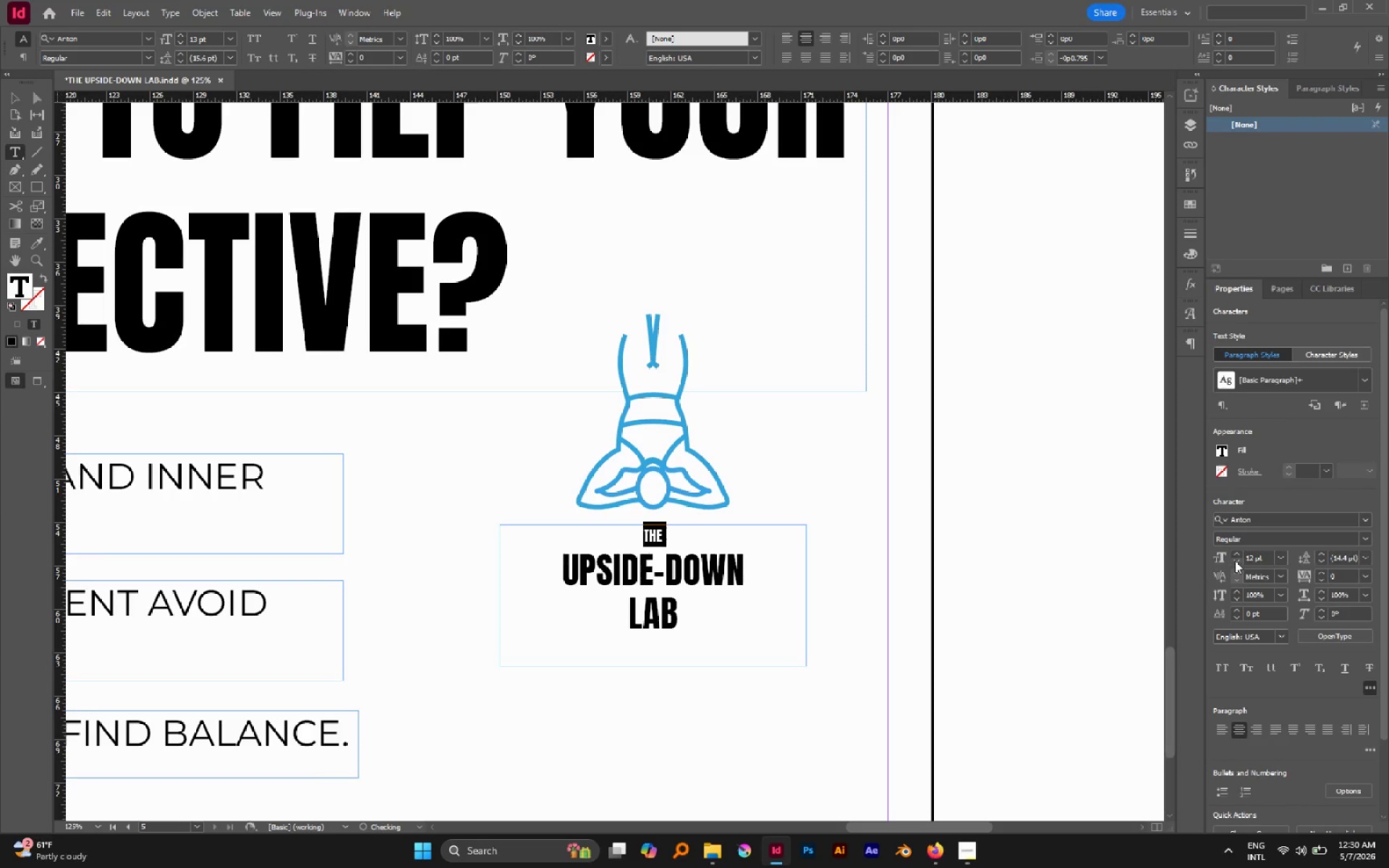 
triple_click([1235, 561])
 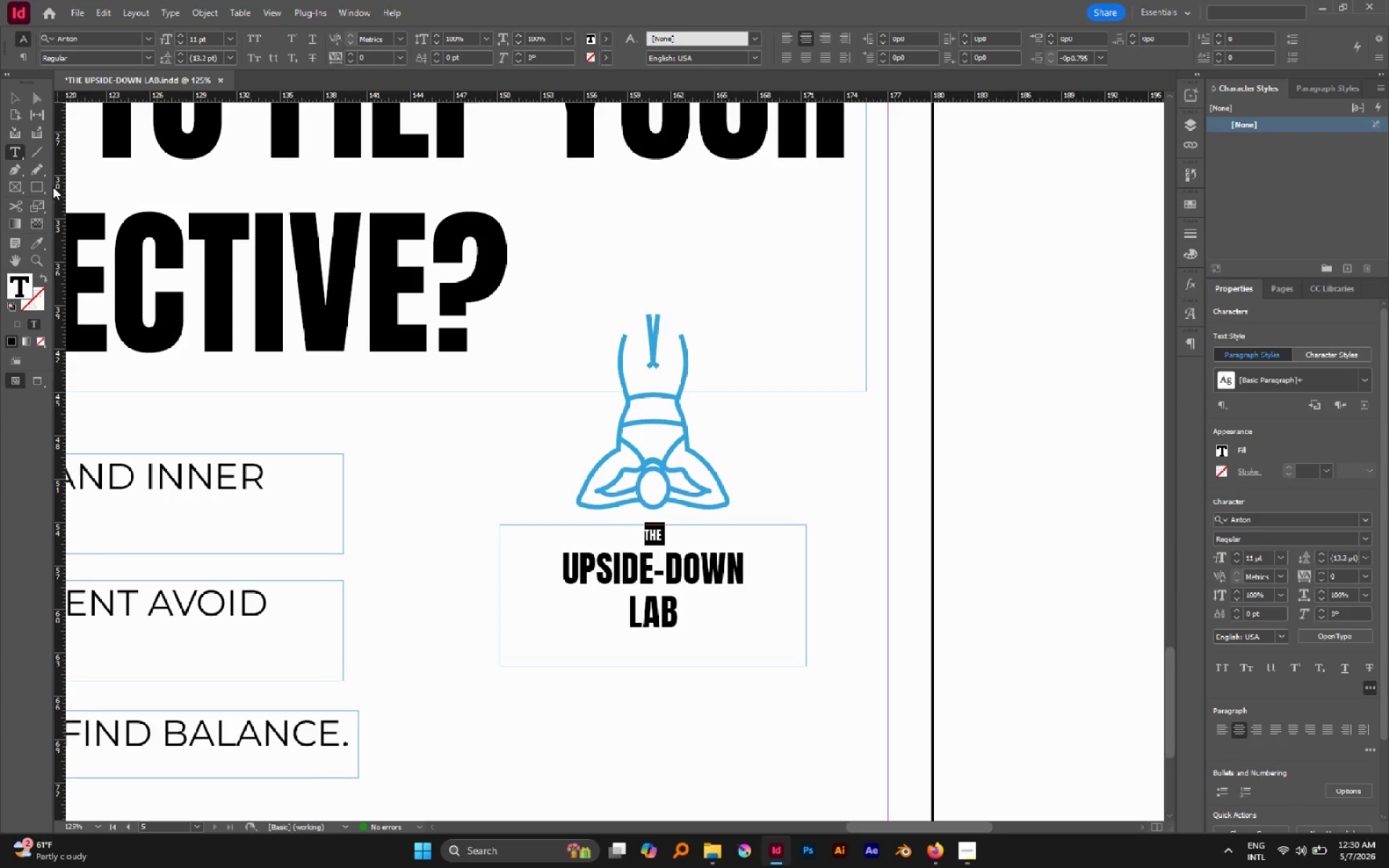 
left_click([22, 103])
 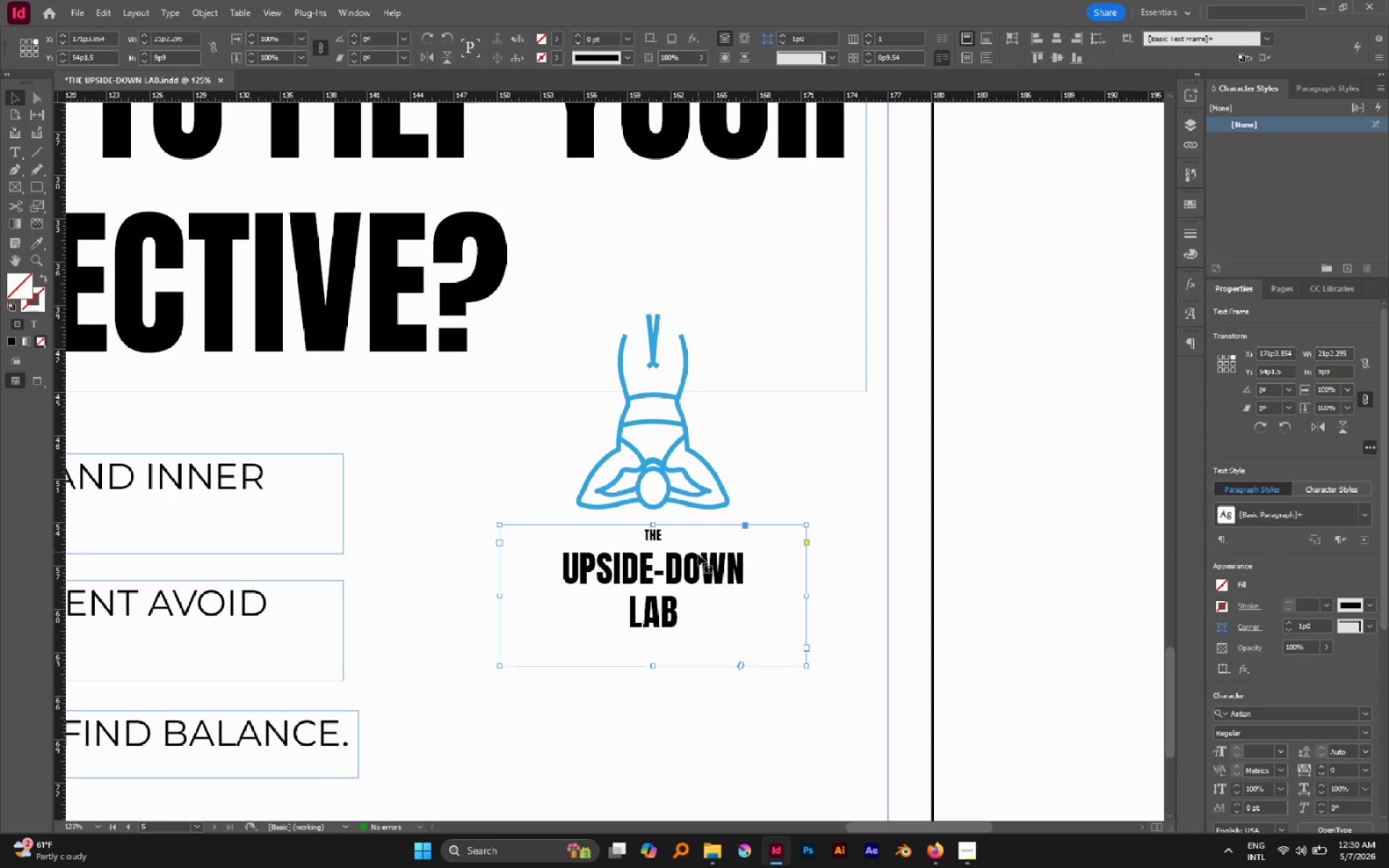 
left_click_drag(start_coordinate=[699, 561], to_coordinate=[699, 548])
 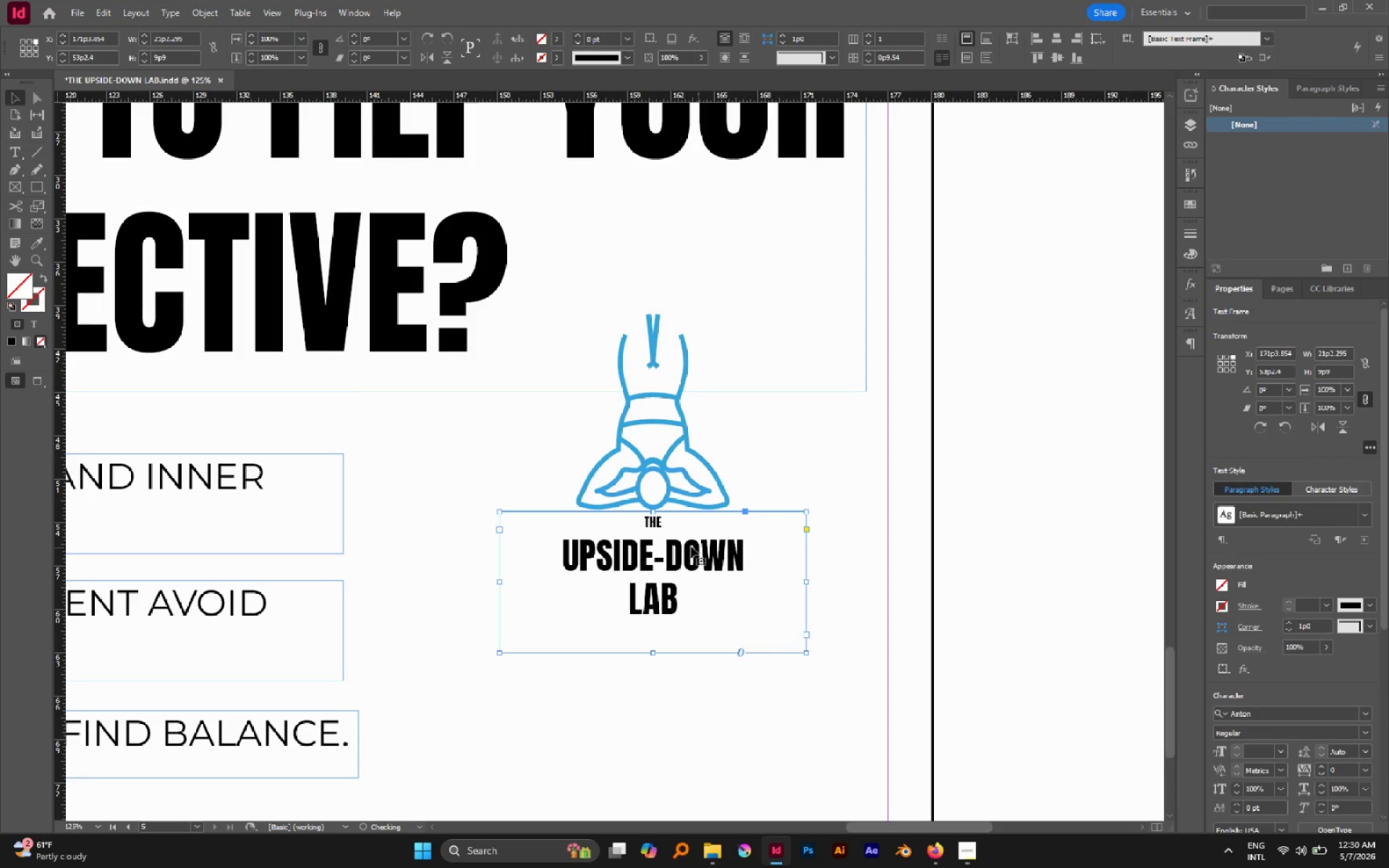 
hold_key(key=ShiftLeft, duration=0.69)
 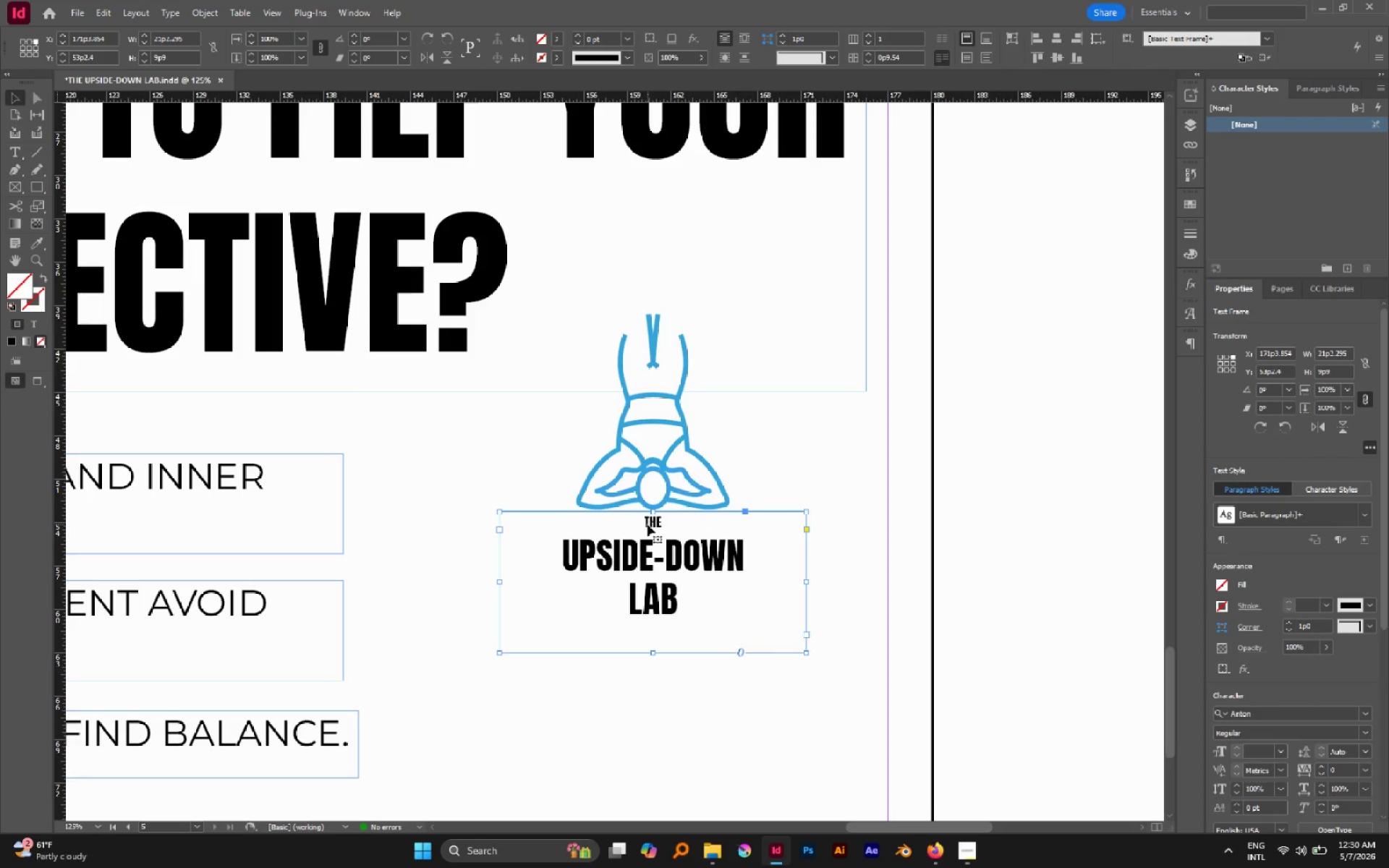 
double_click([647, 524])
 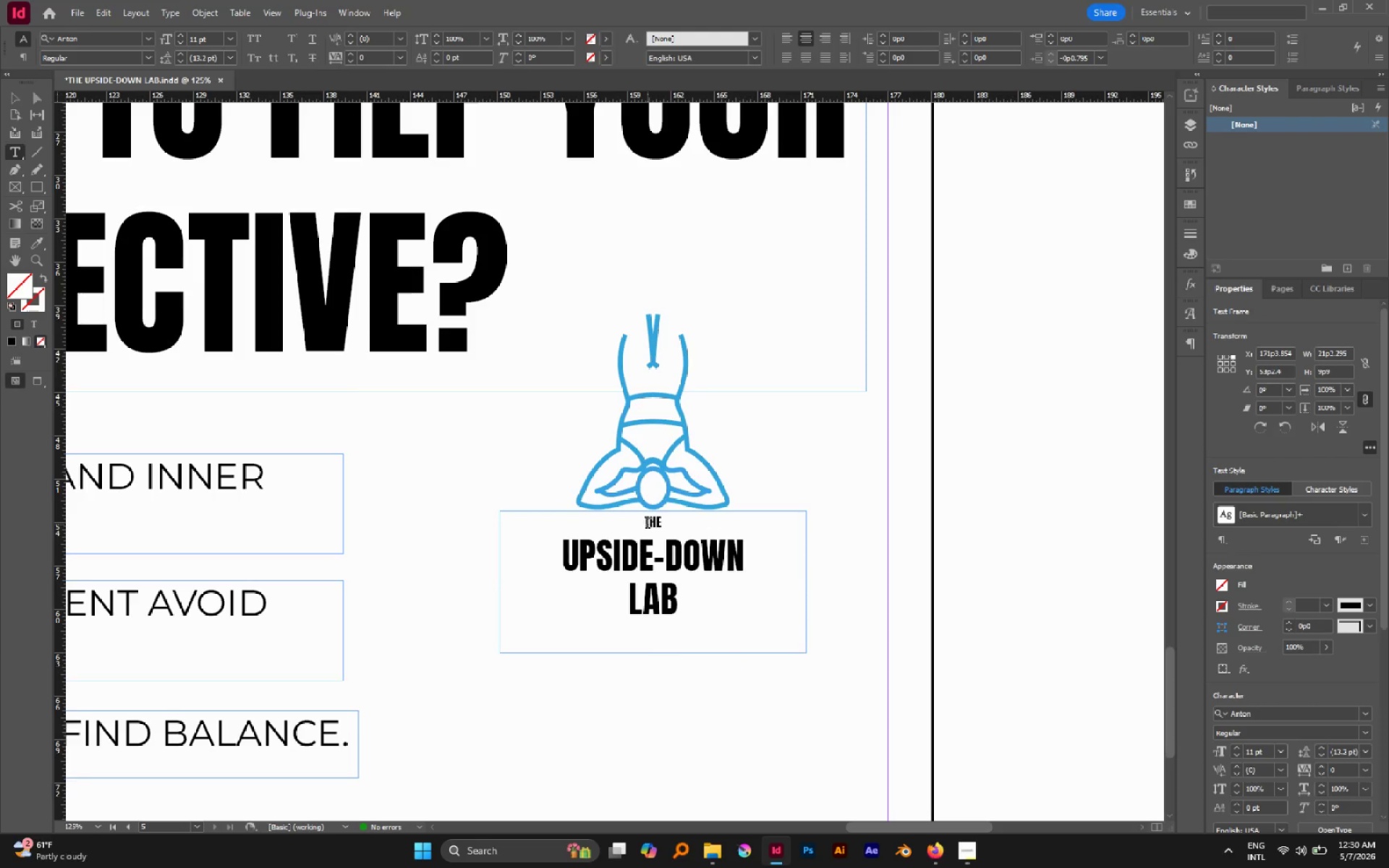 
triple_click([647, 524])
 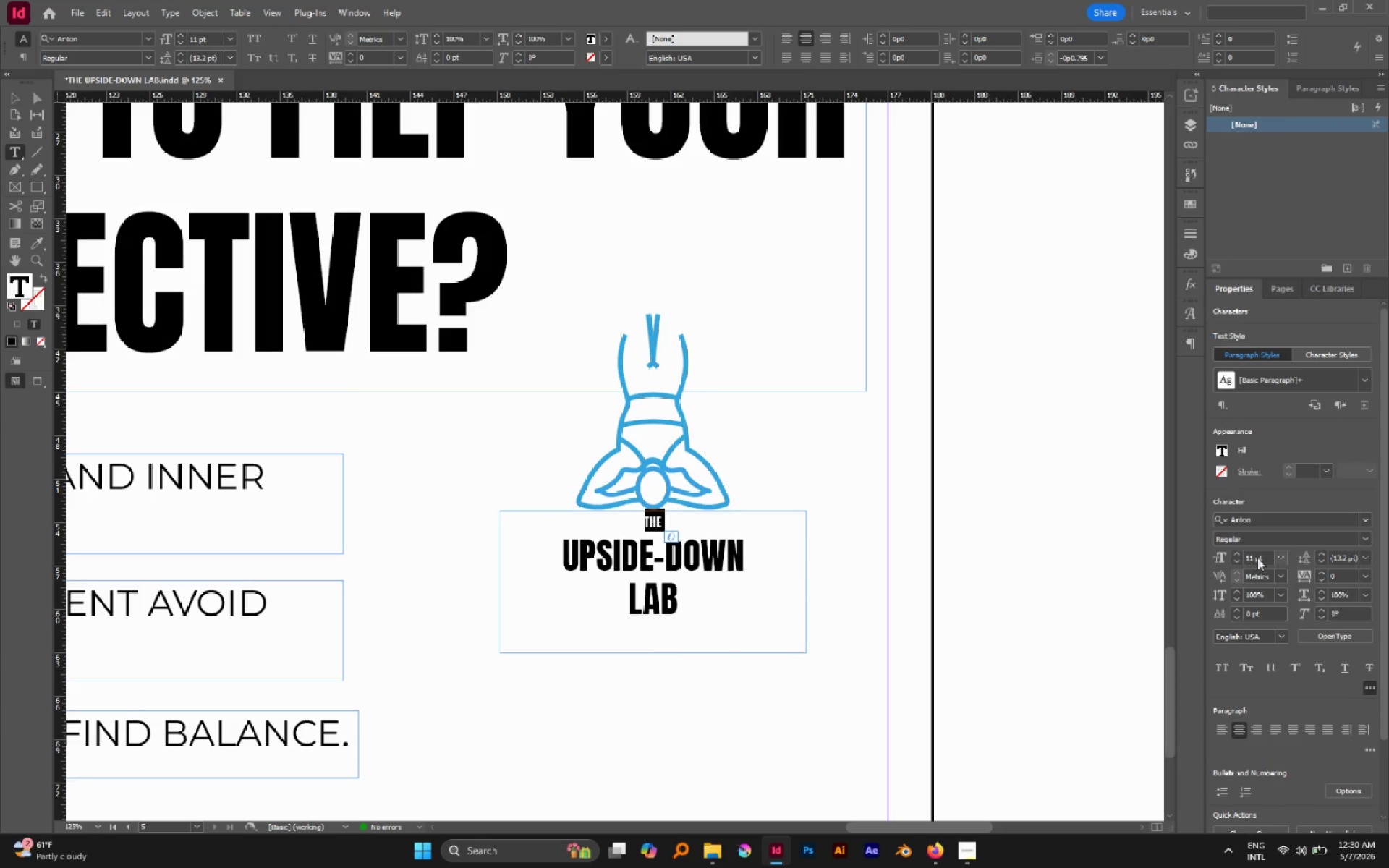 
left_click([1284, 558])
 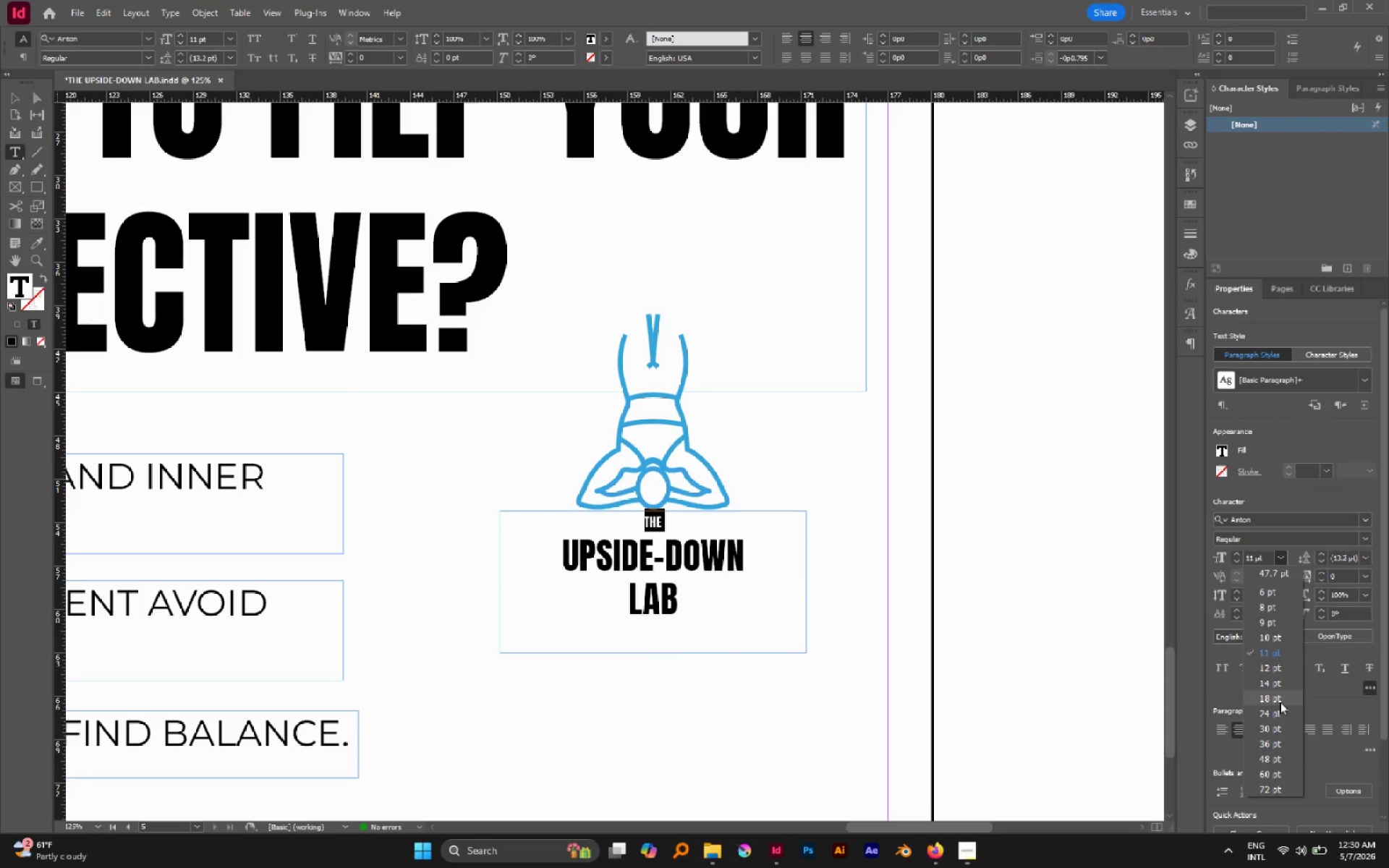 
left_click([1279, 702])
 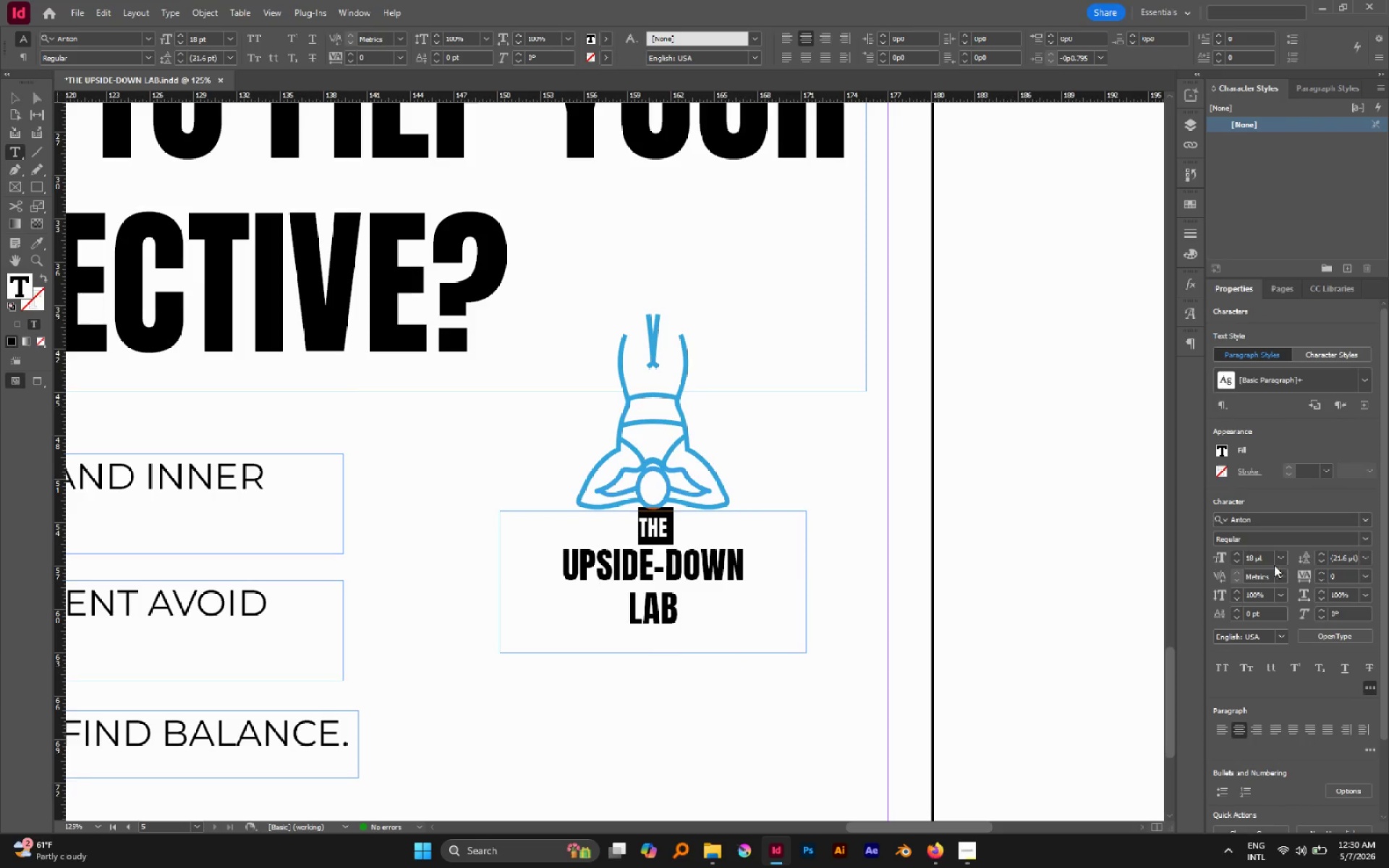 
left_click([1282, 558])
 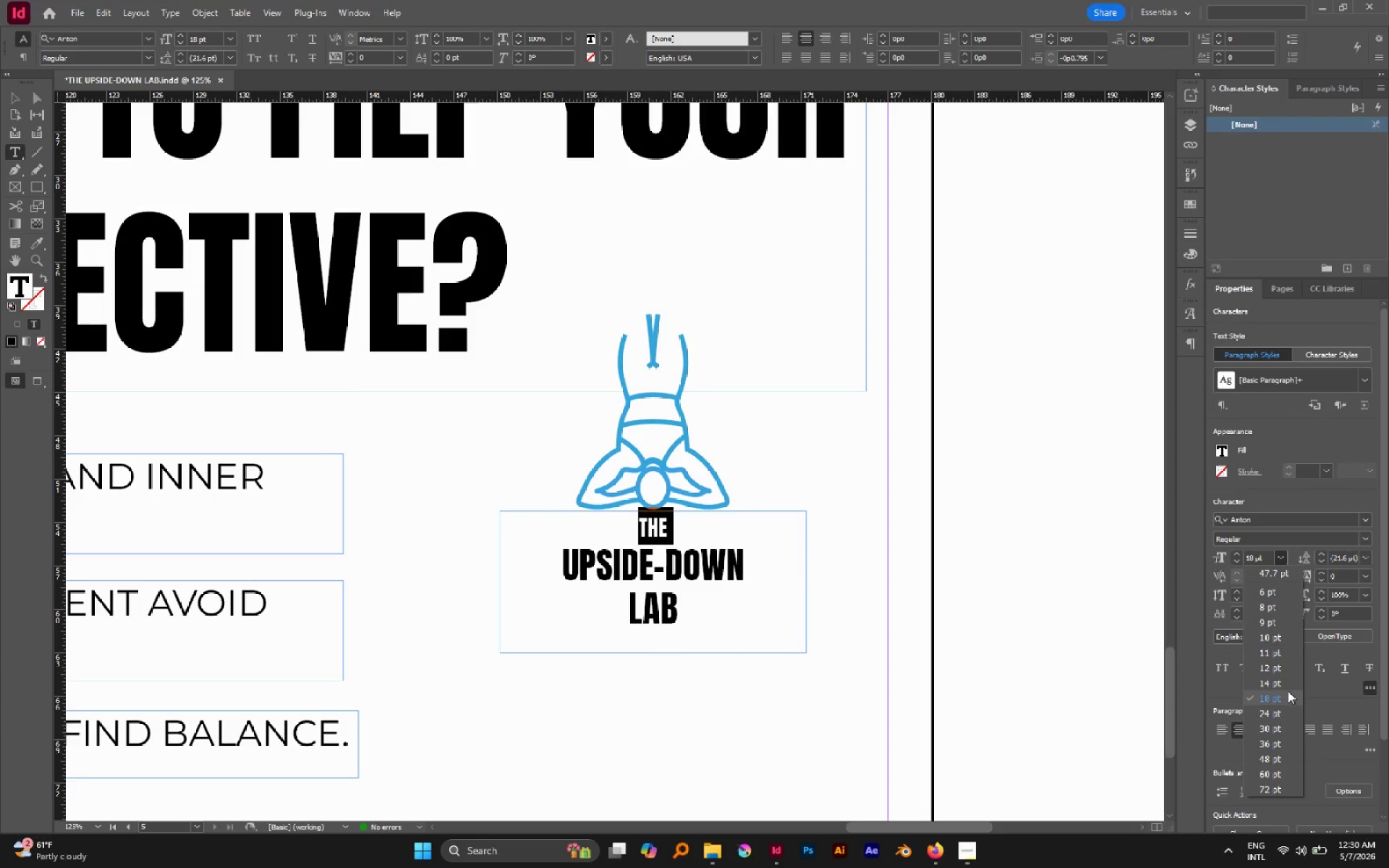 
left_click([1280, 684])
 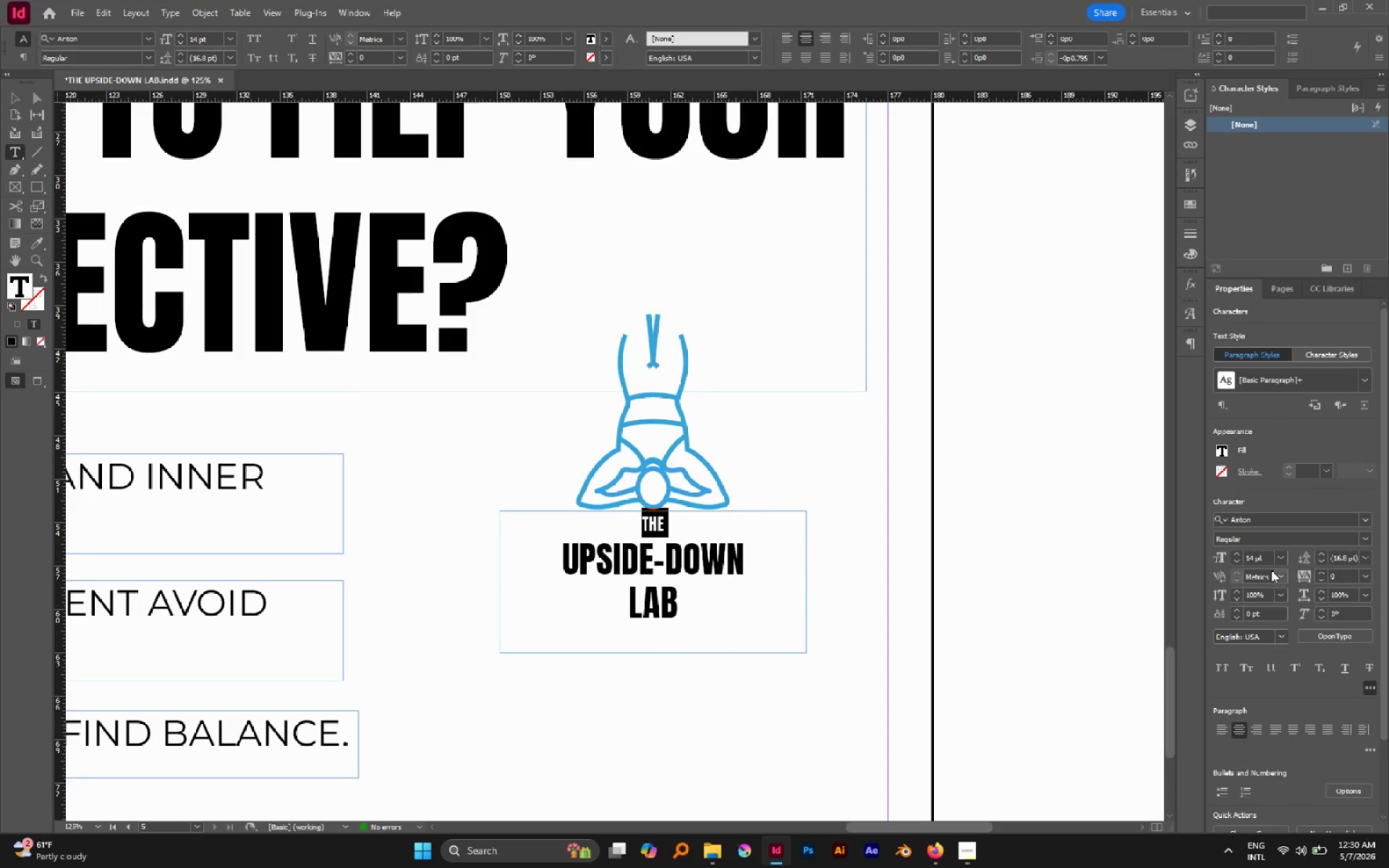 
left_click([1278, 557])
 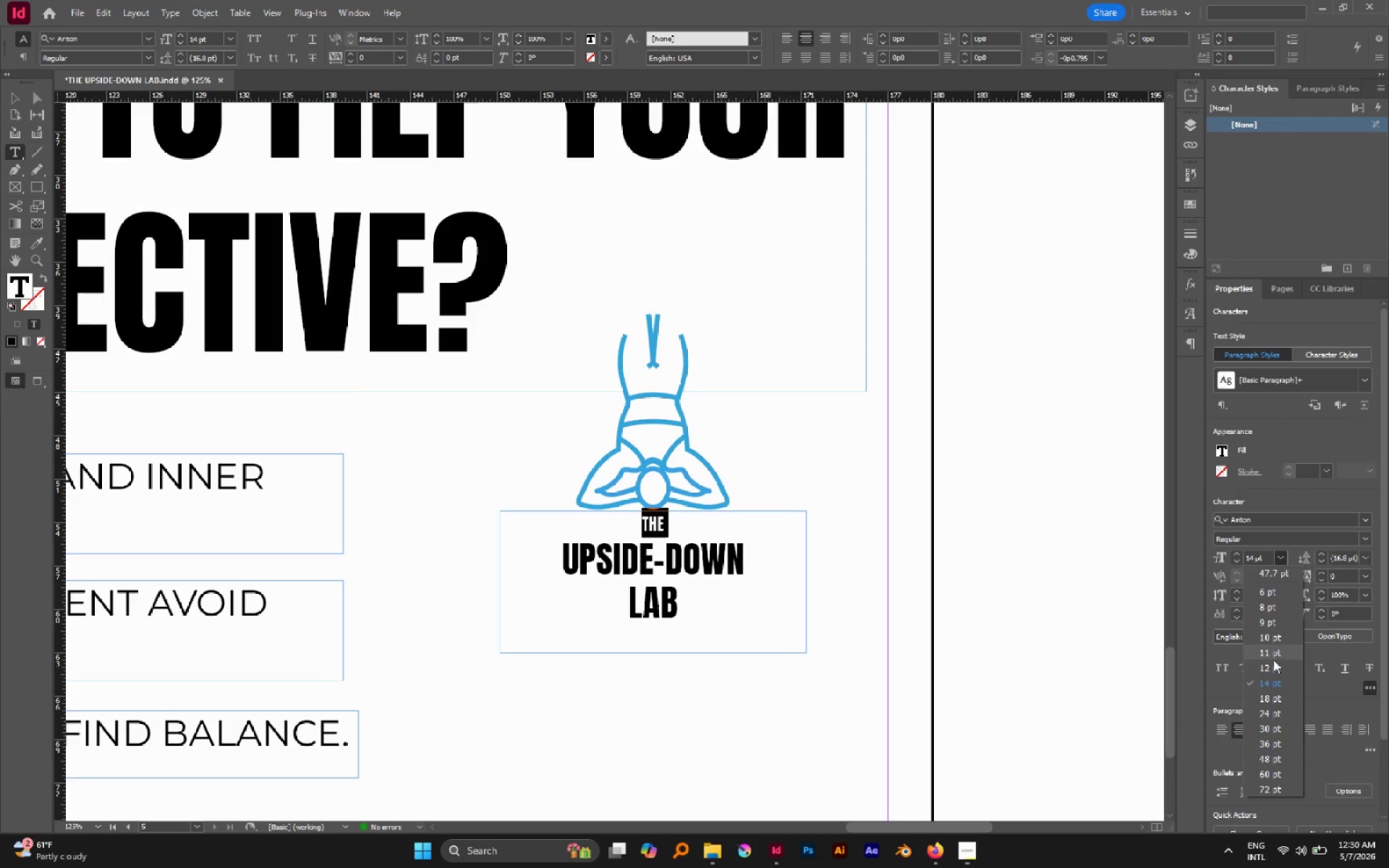 
left_click([1273, 661])
 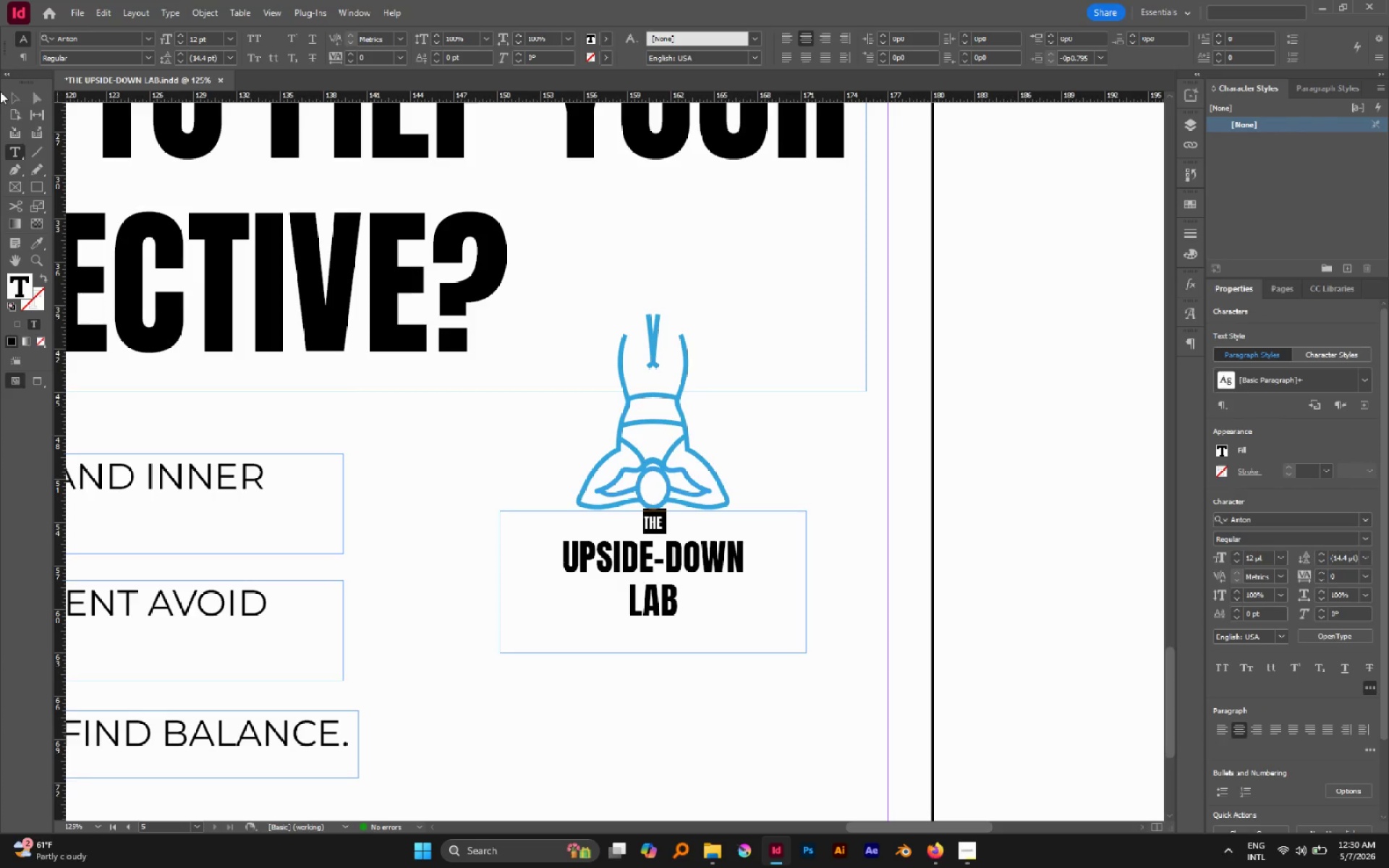 
left_click([5, 93])
 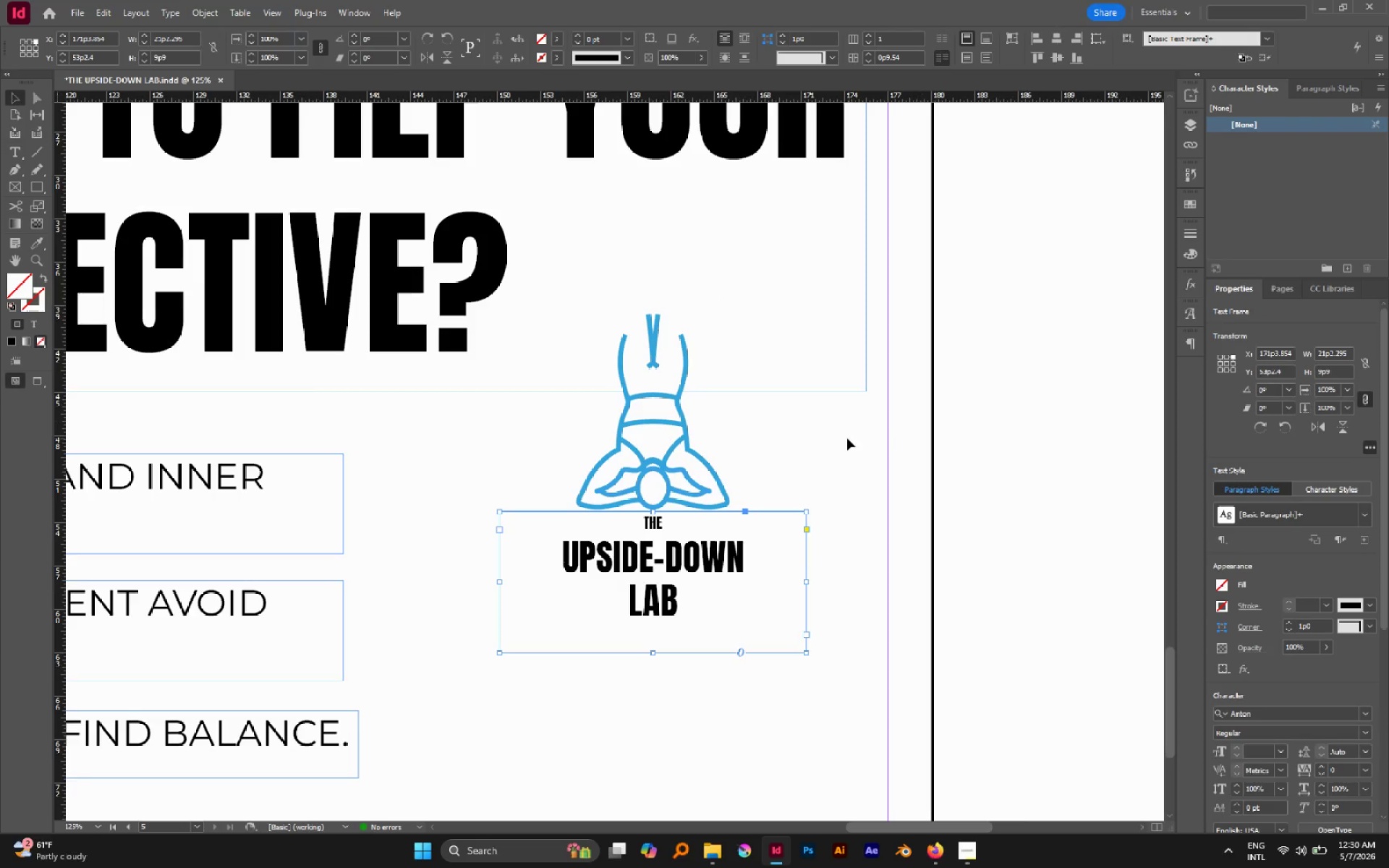 
left_click([845, 438])
 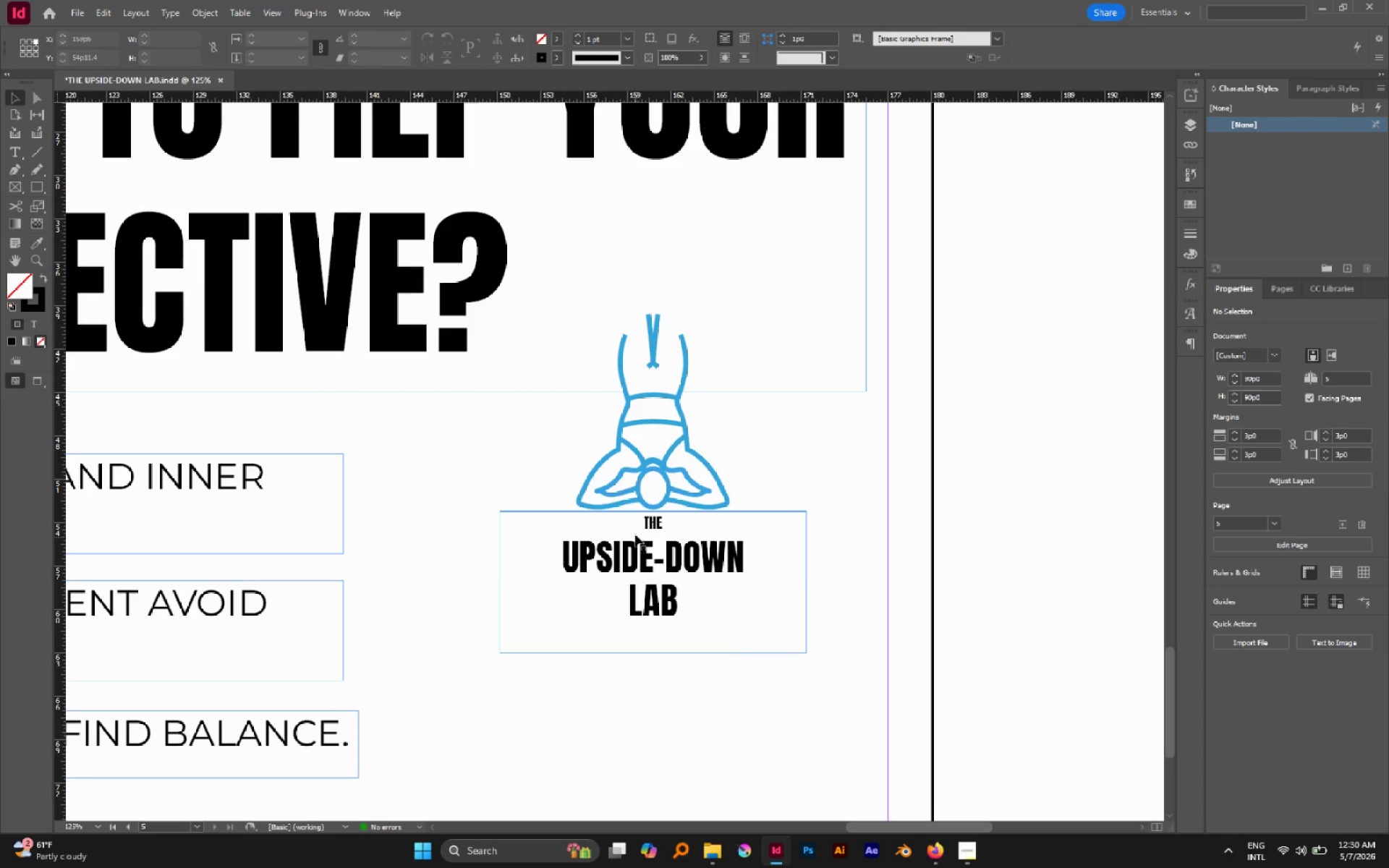 
double_click([647, 526])
 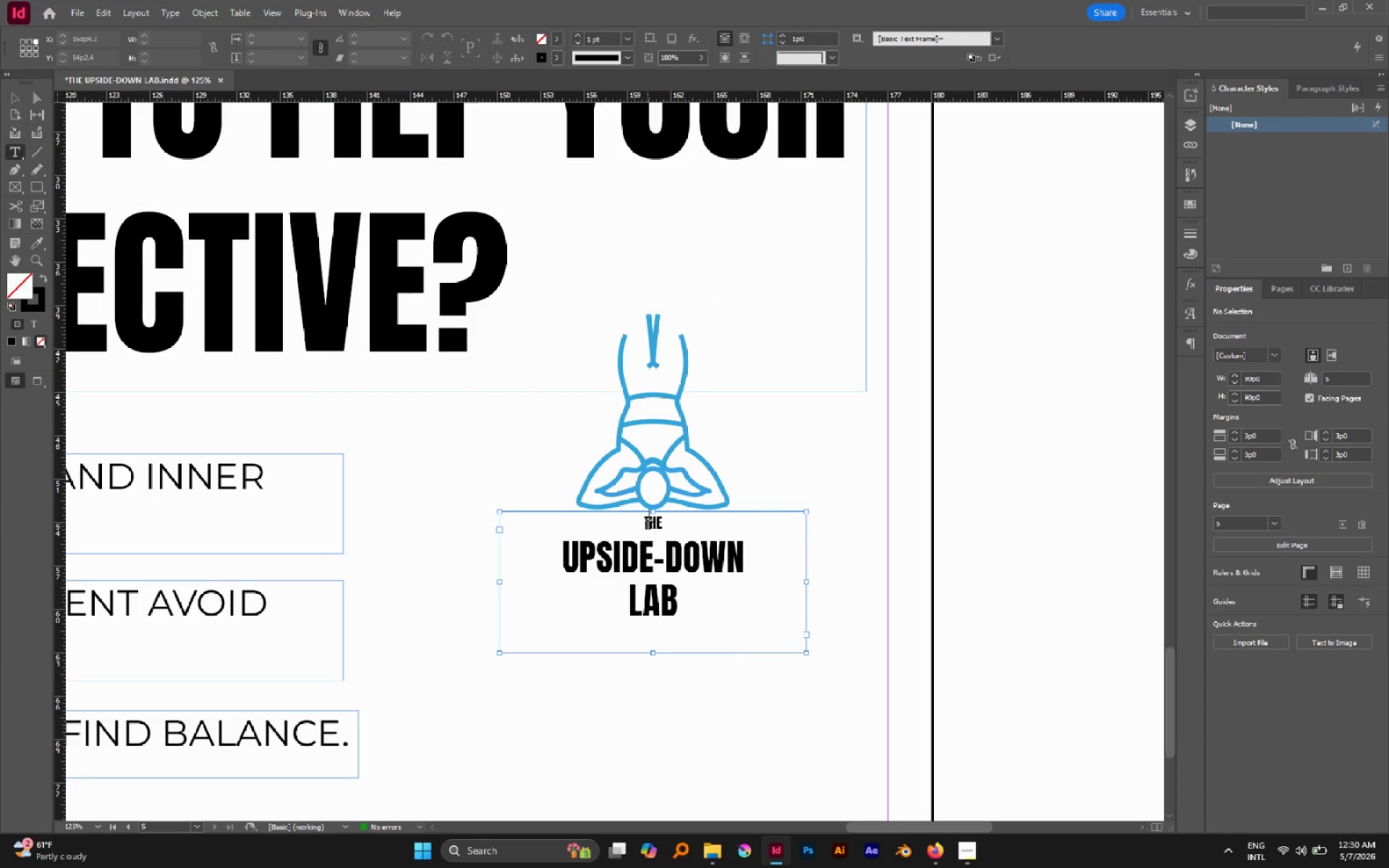 
triple_click([647, 525])
 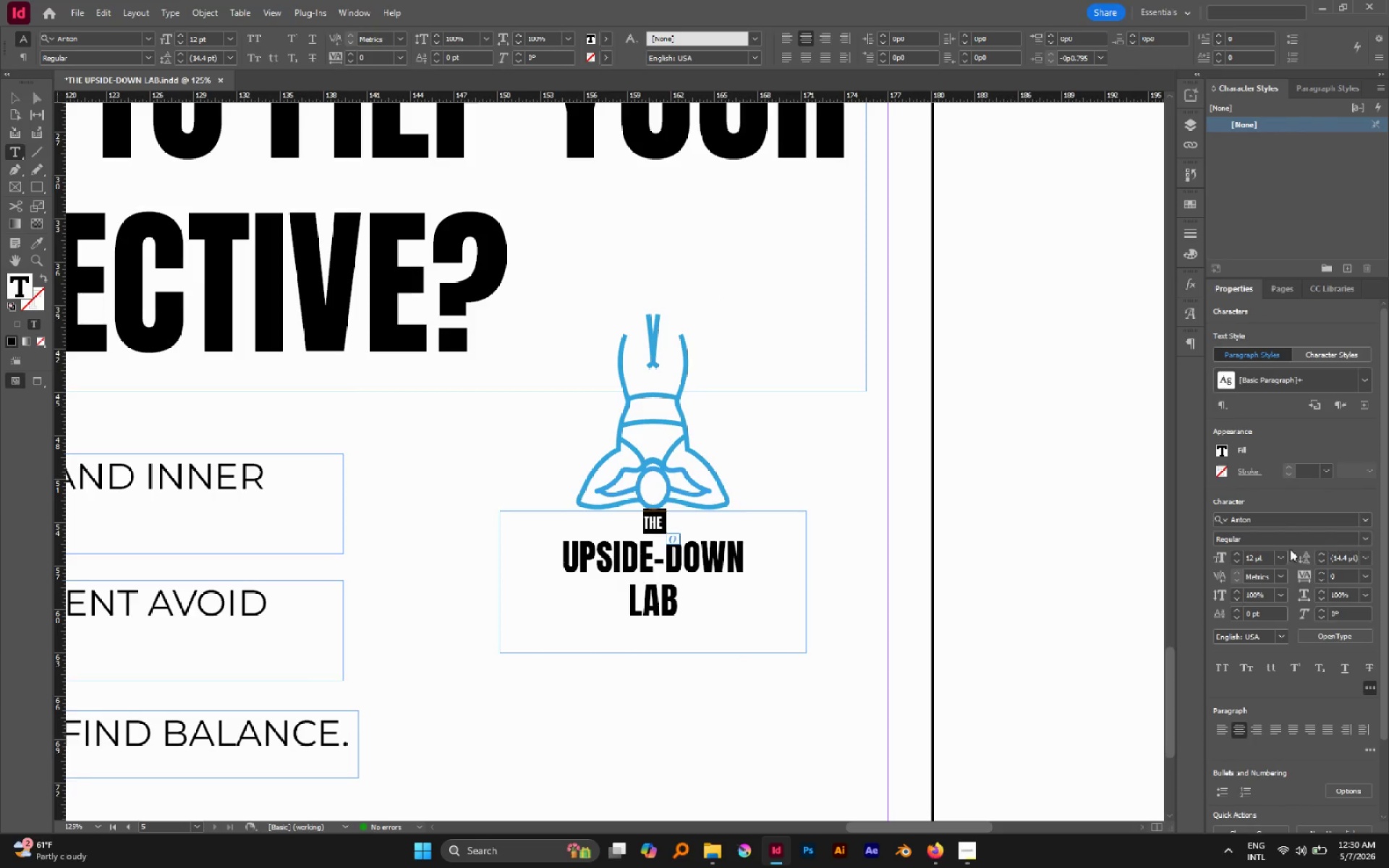 
left_click([1282, 554])
 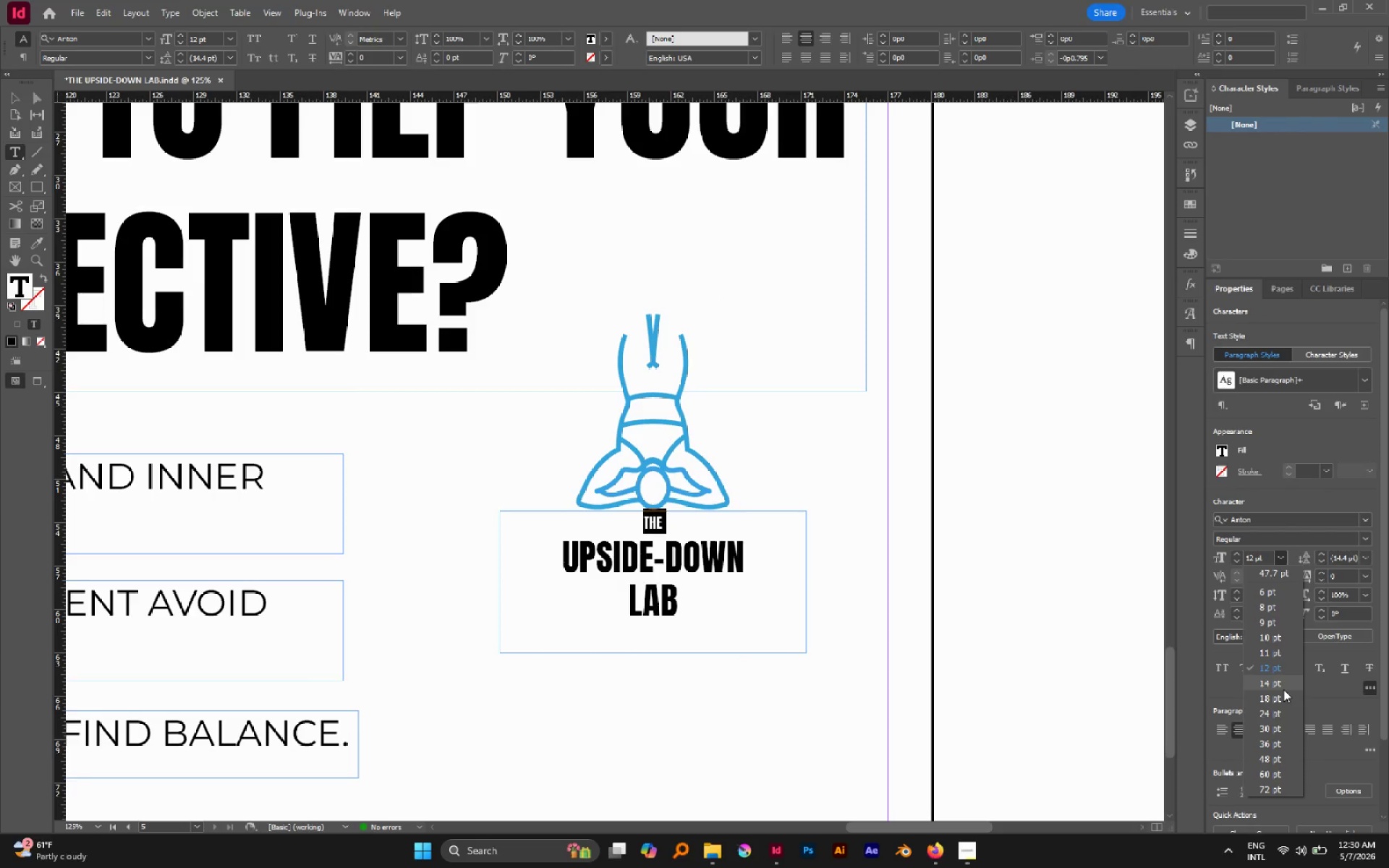 
left_click([1283, 689])
 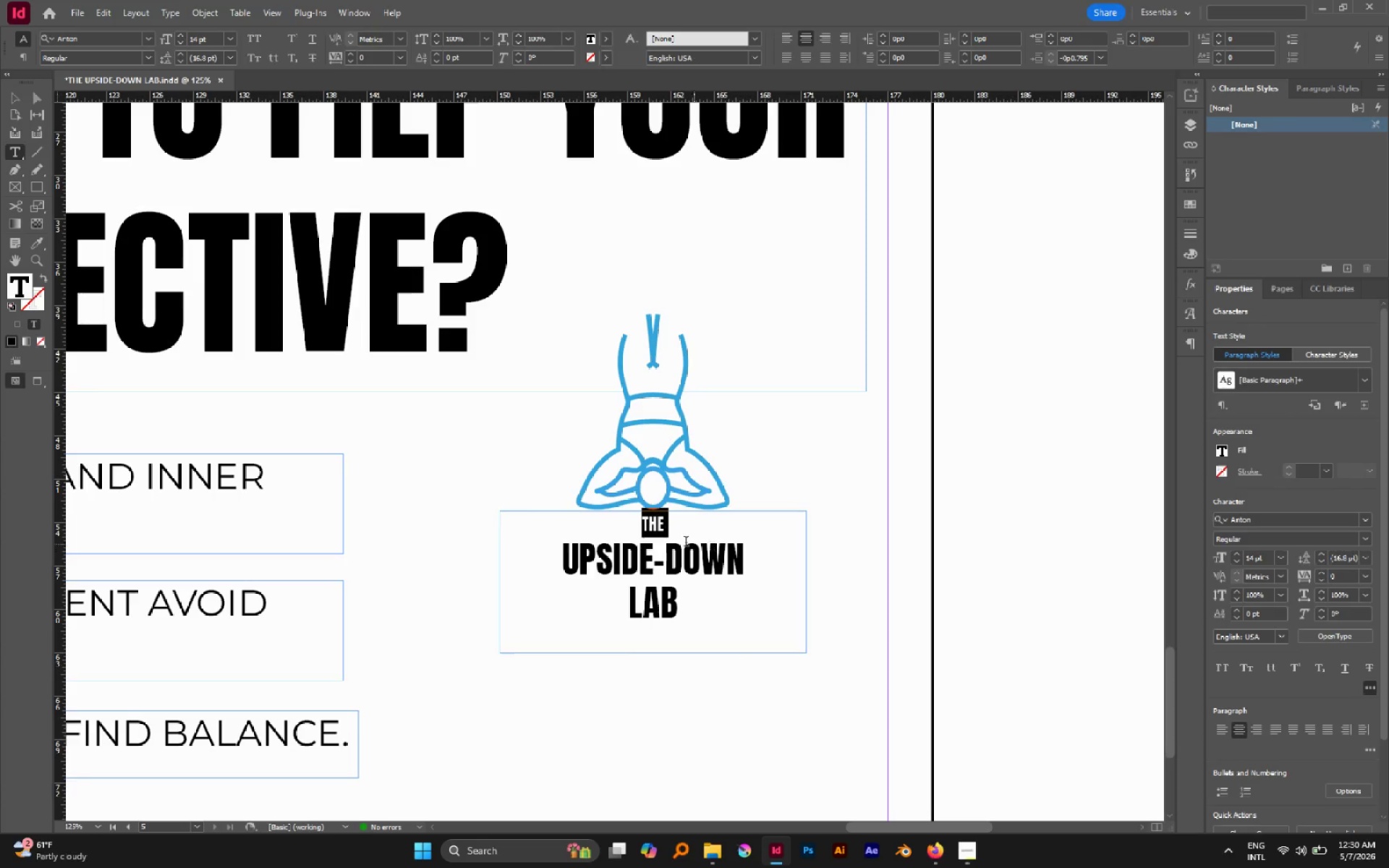 
left_click([679, 556])
 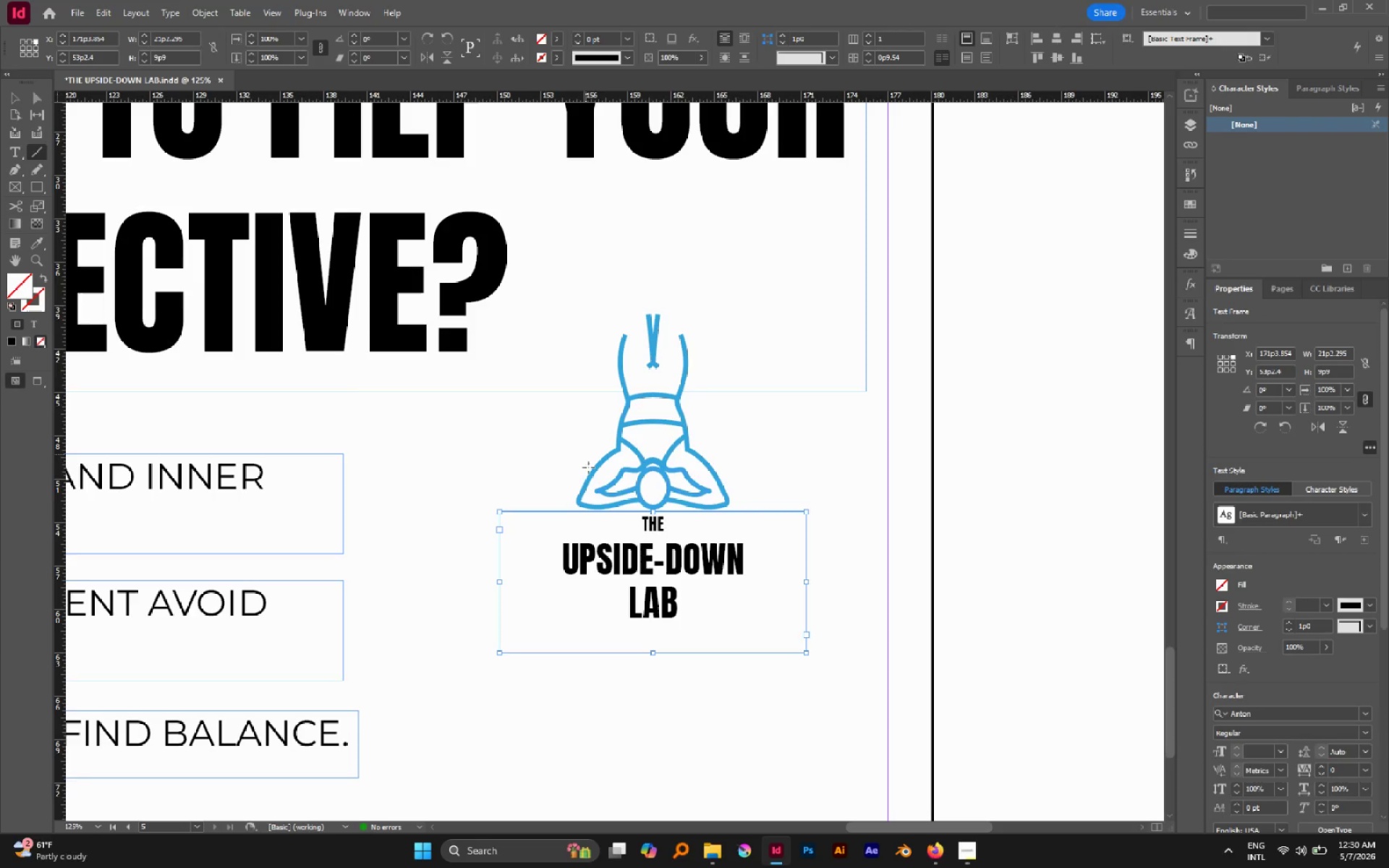 
left_click_drag(start_coordinate=[565, 535], to_coordinate=[749, 539])
 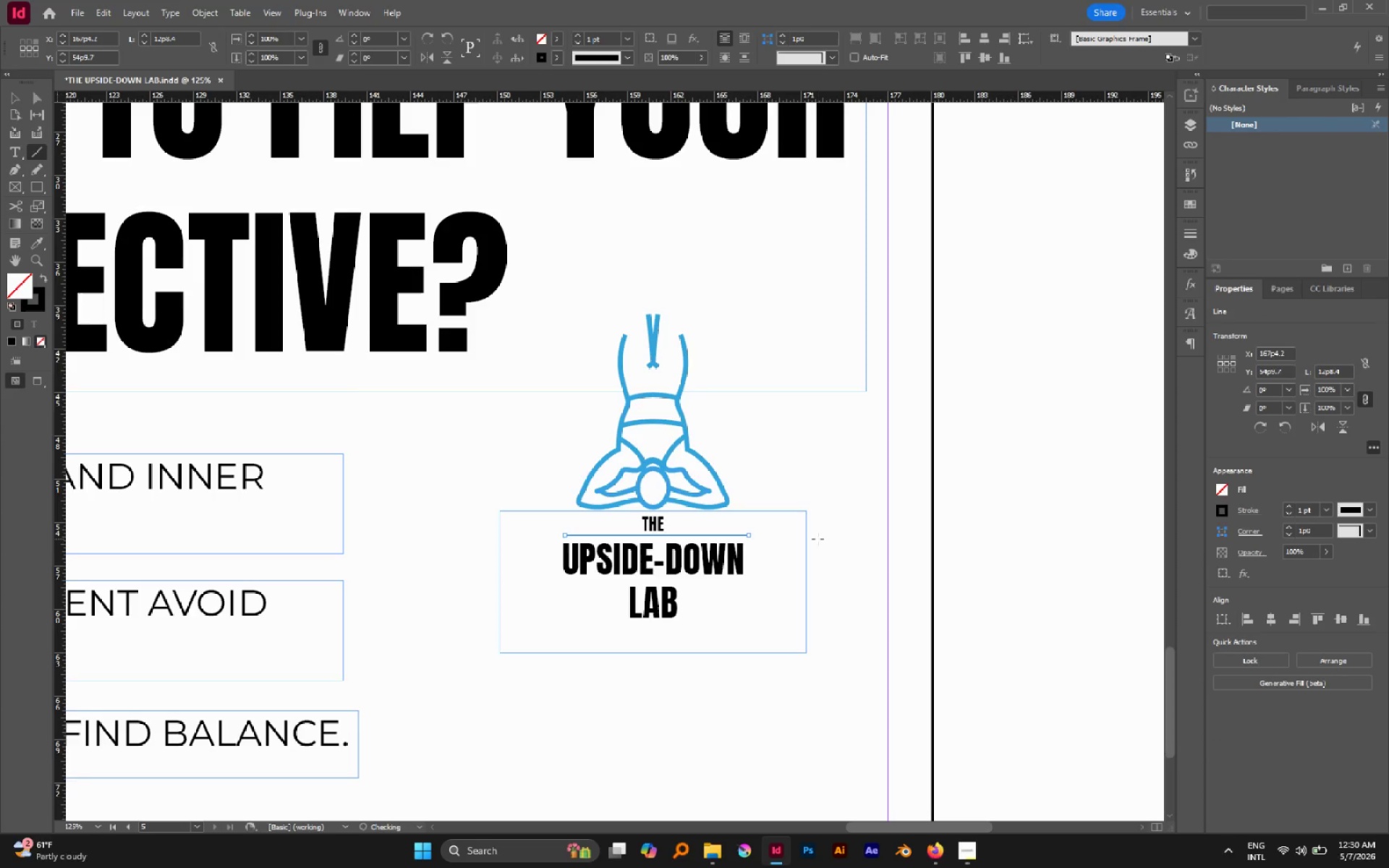 
hold_key(key=ShiftLeft, duration=1.31)
 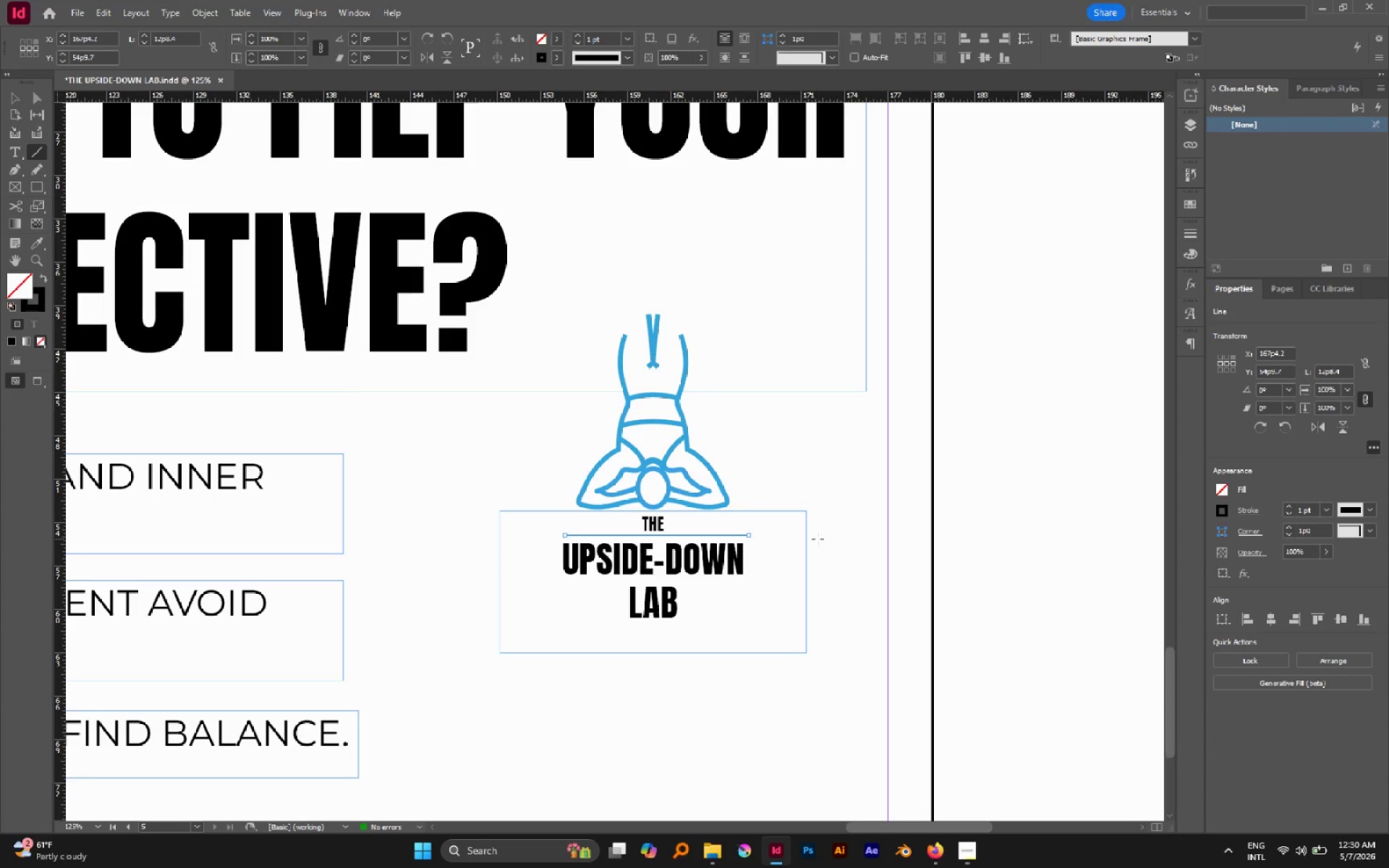 
key(V)
 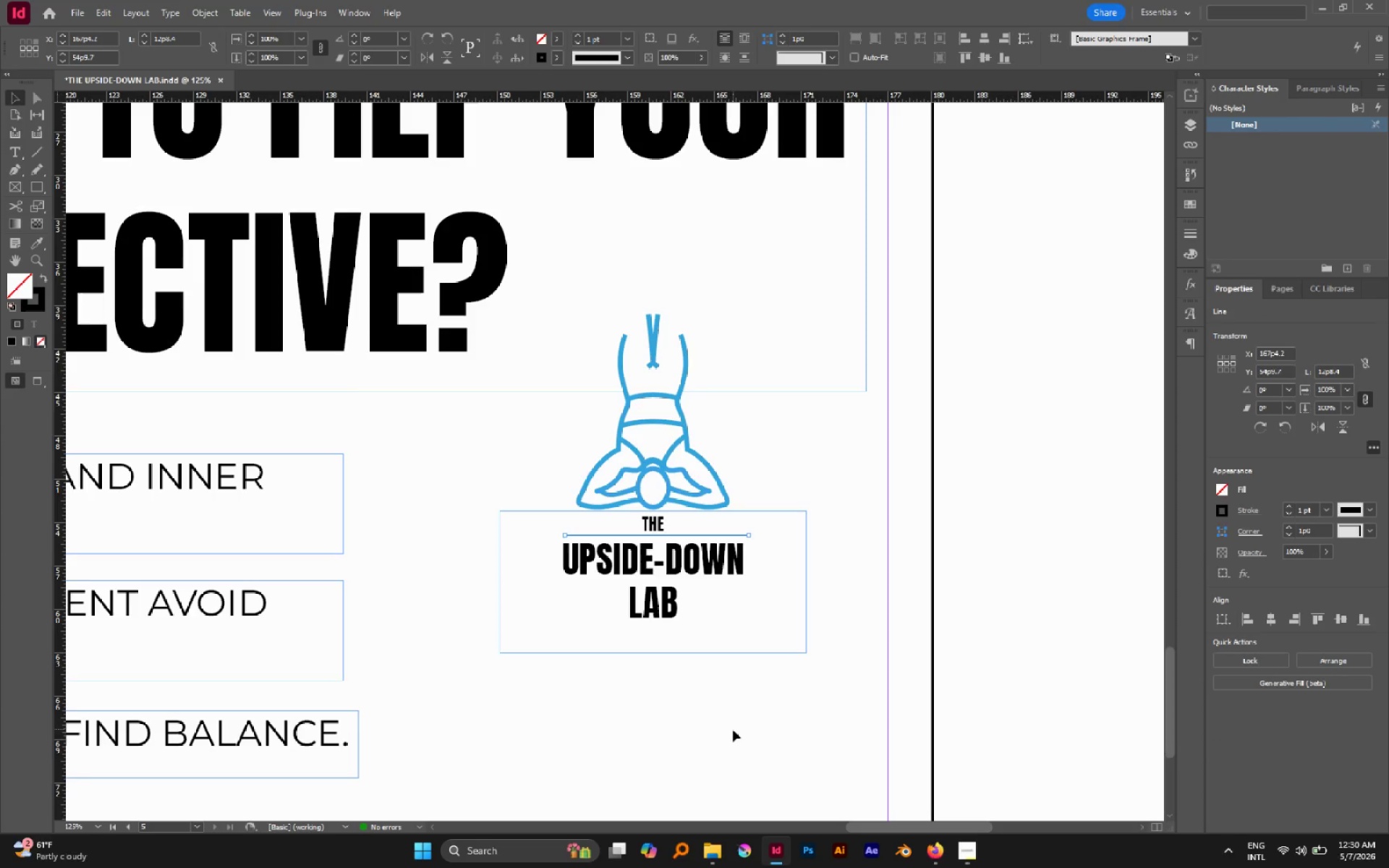 
left_click_drag(start_coordinate=[733, 730], to_coordinate=[582, 527])
 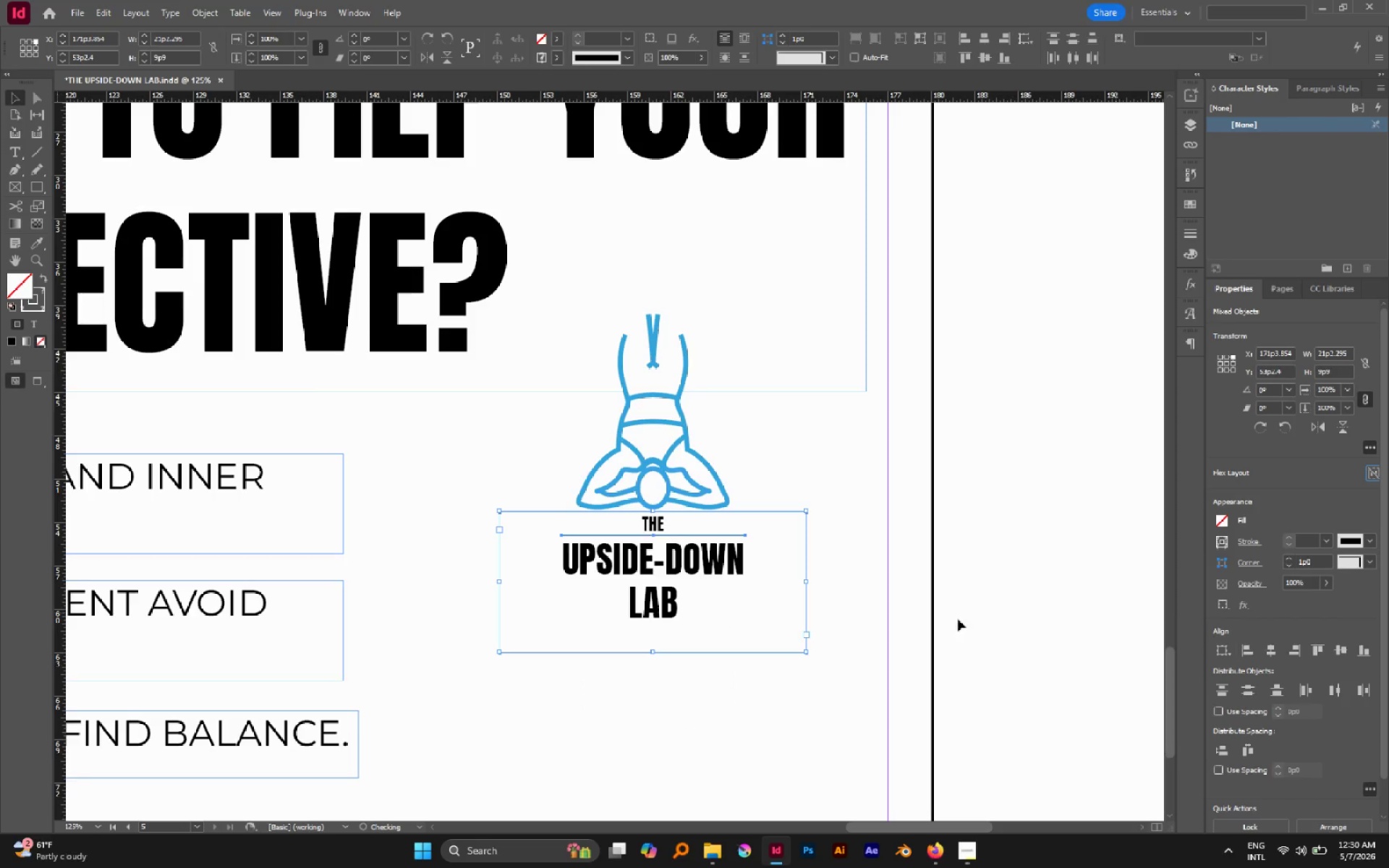 
left_click([852, 613])
 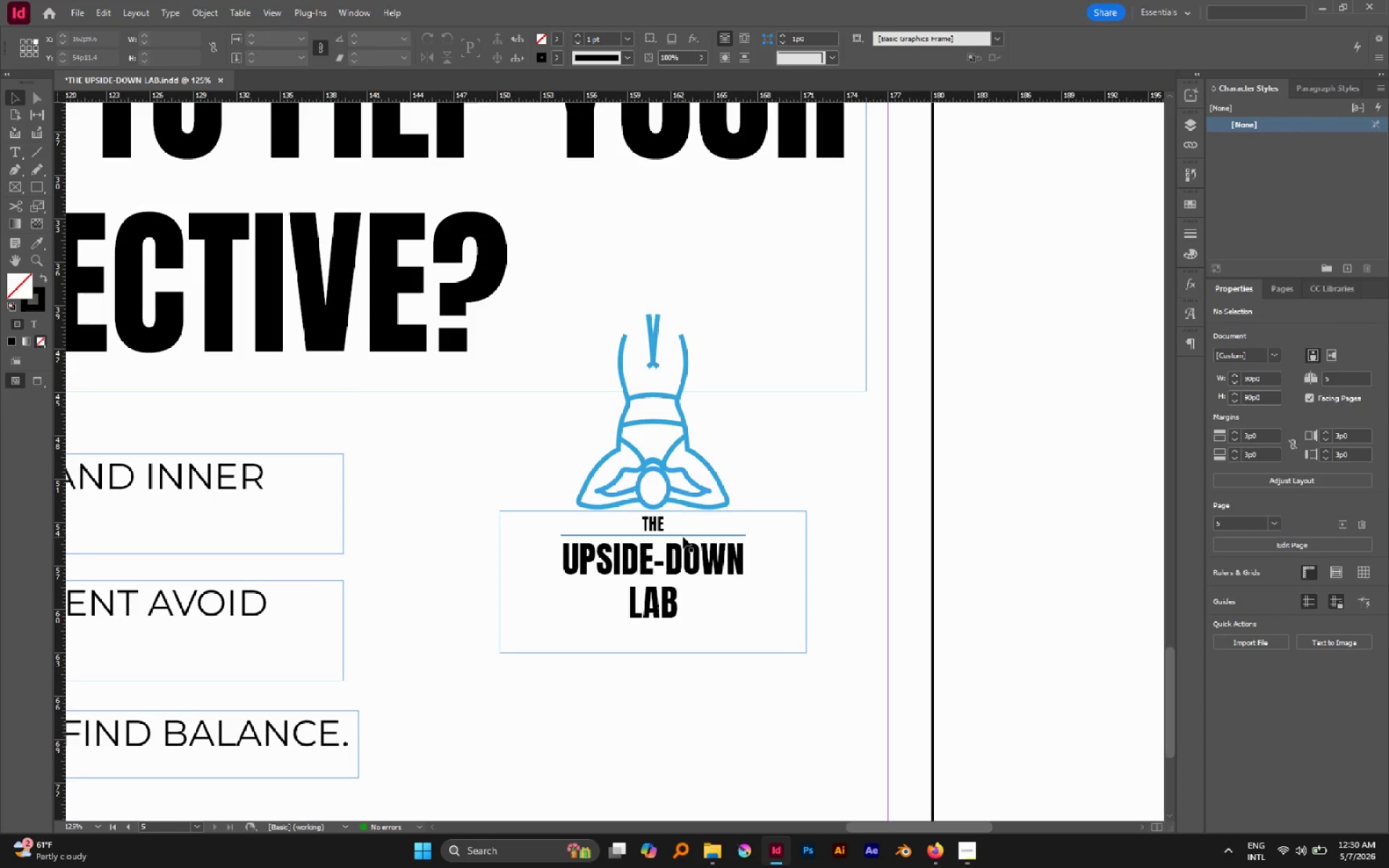 
left_click_drag(start_coordinate=[683, 537], to_coordinate=[689, 582])
 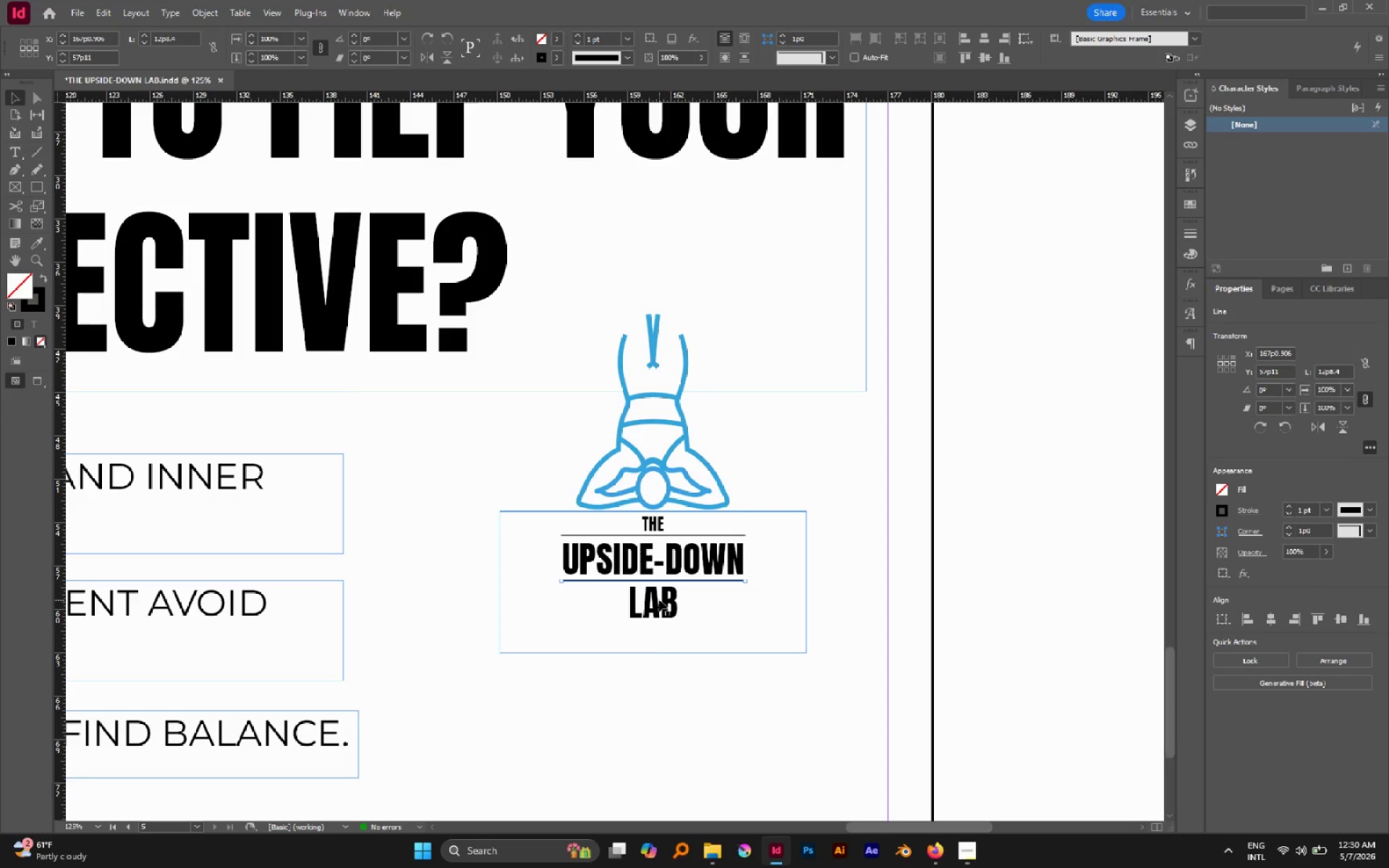 
hold_key(key=AltLeft, duration=1.66)
 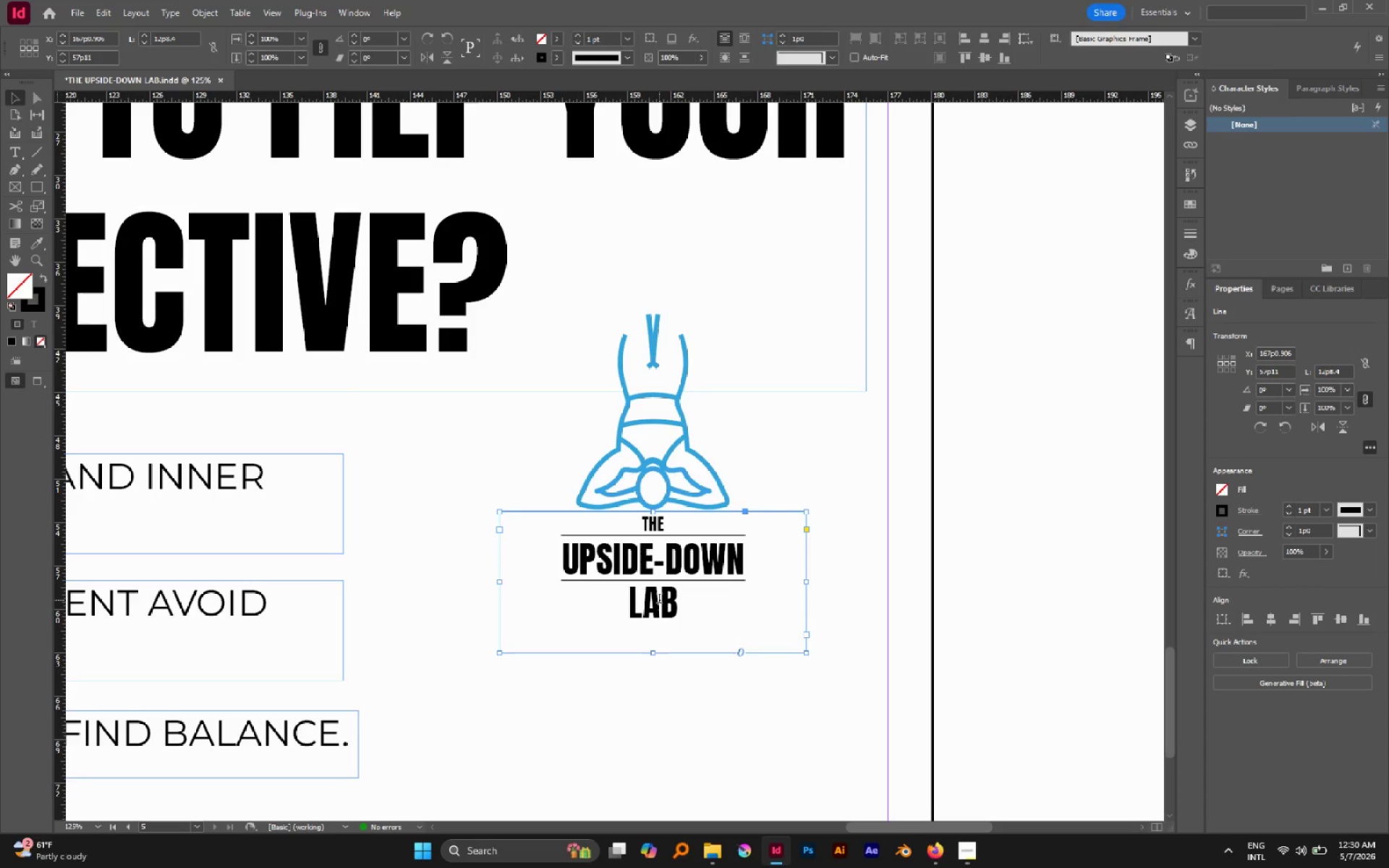 
hold_key(key=ShiftLeft, duration=1.42)
 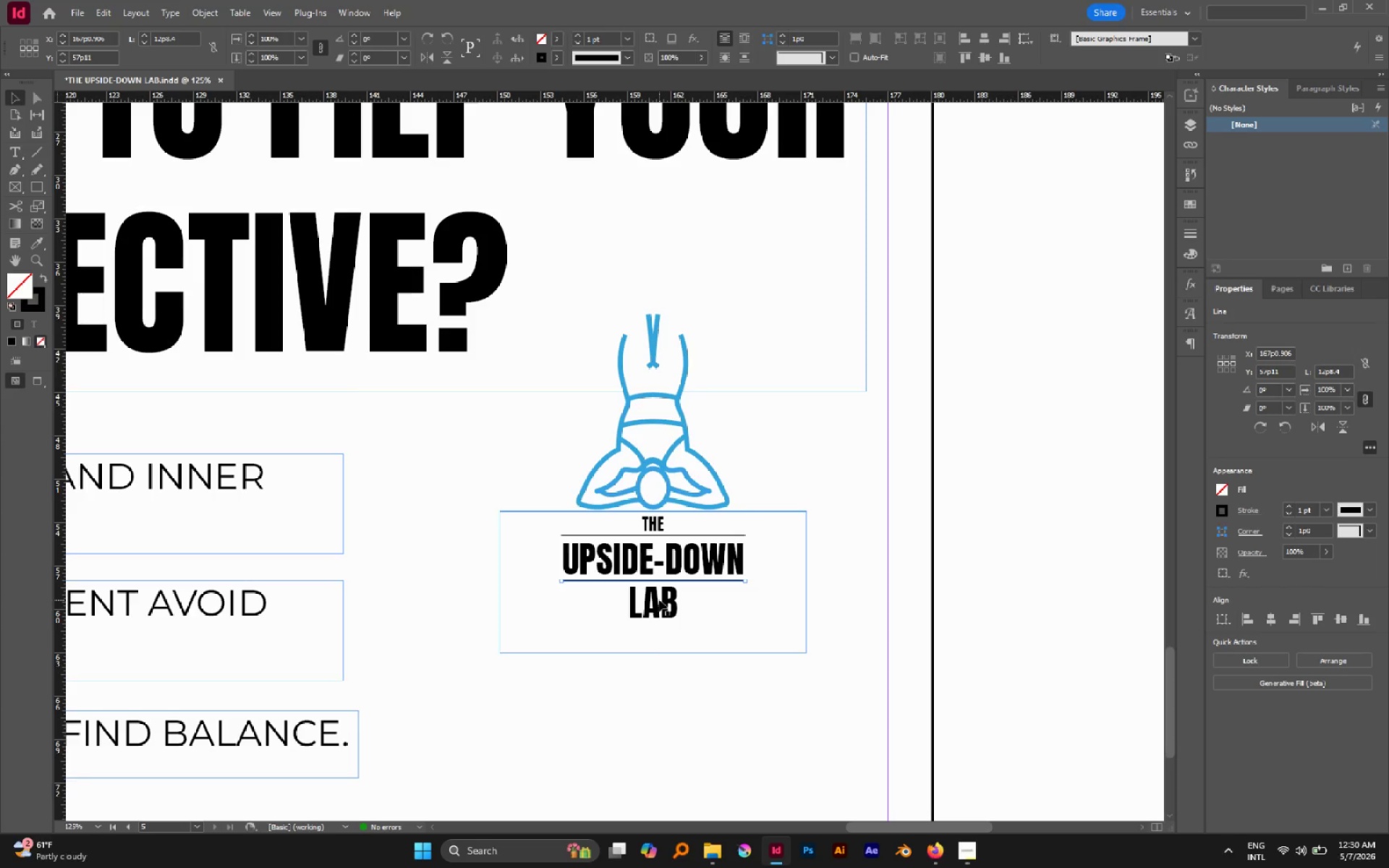 
double_click([659, 600])
 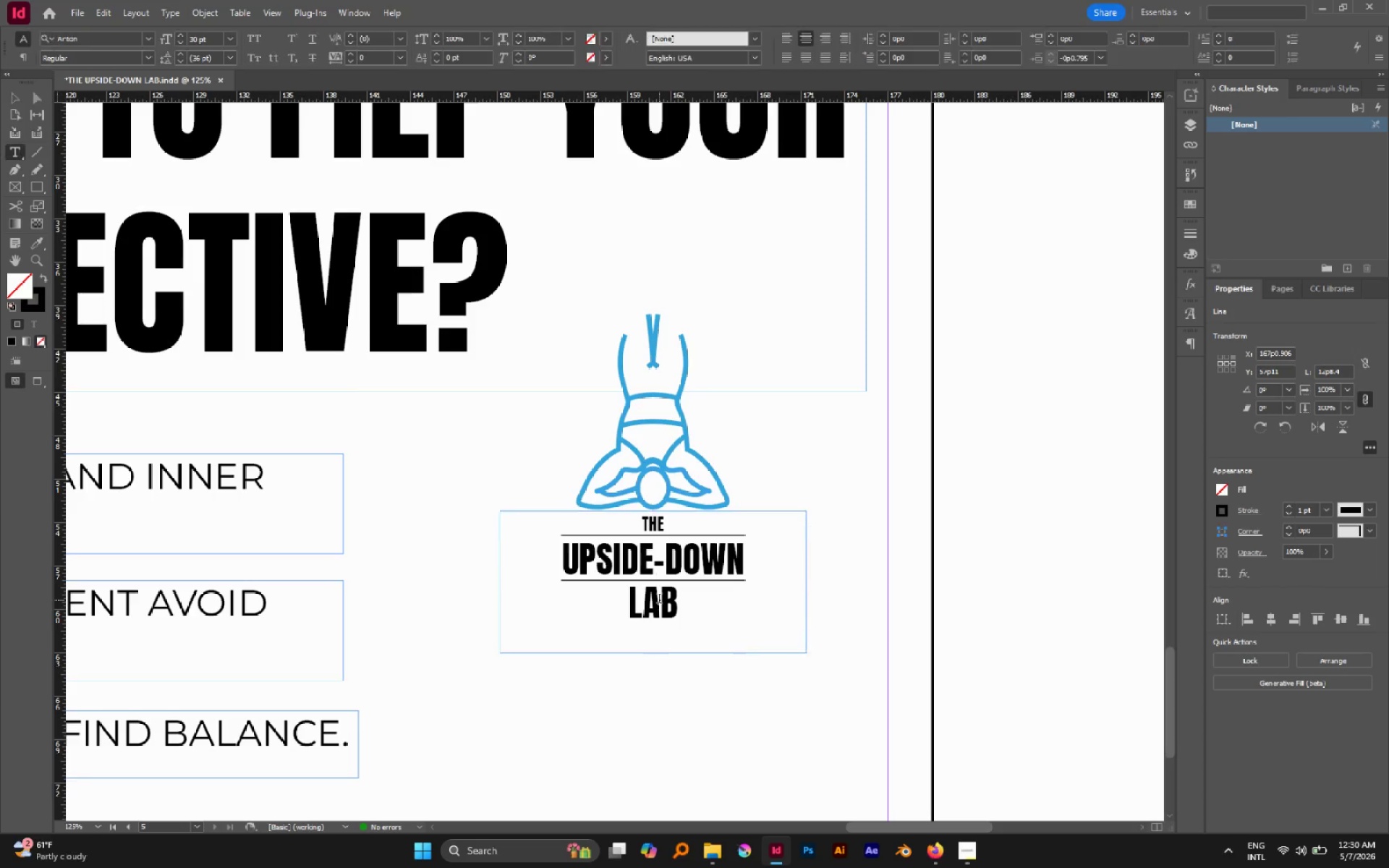 
triple_click([659, 600])
 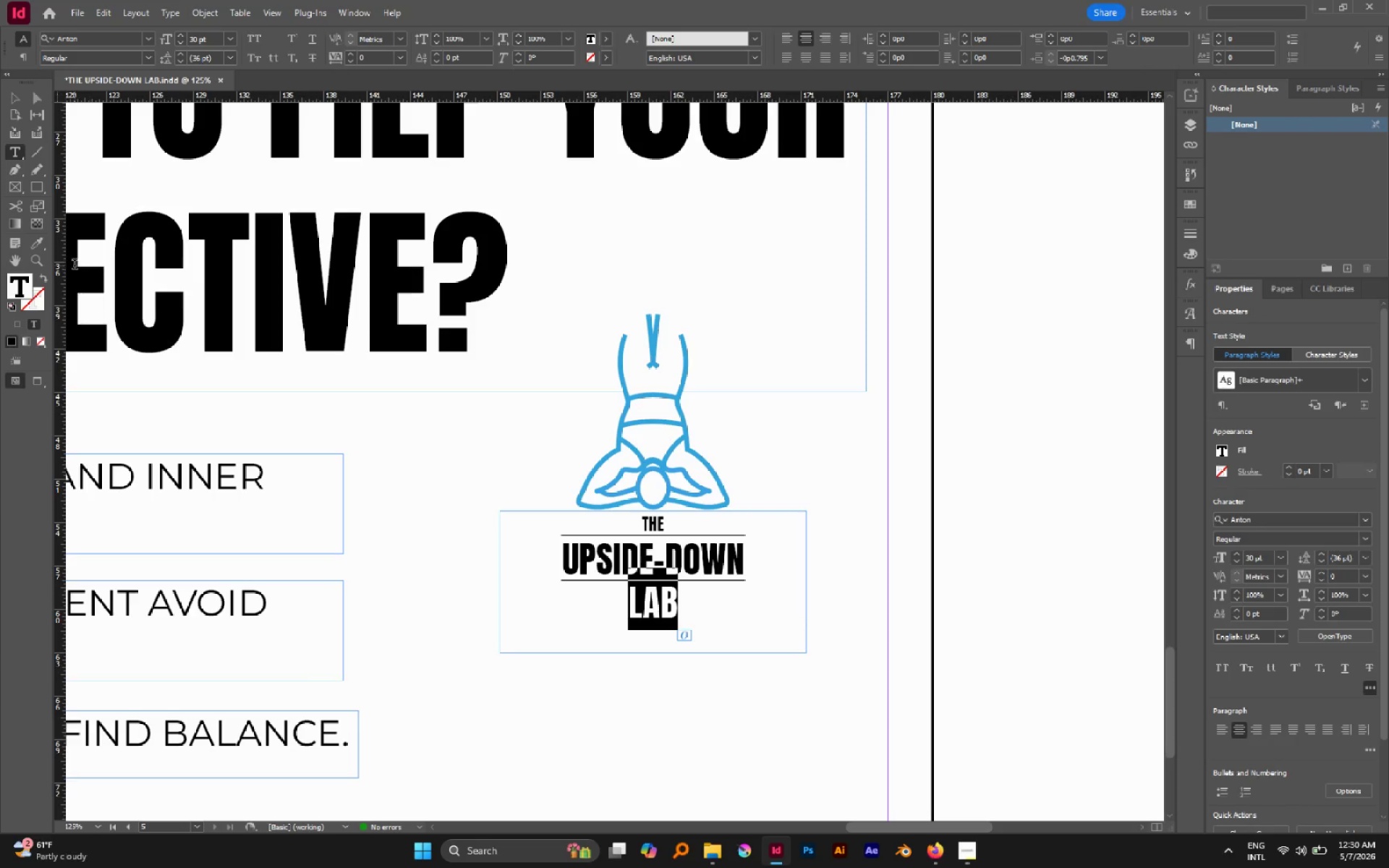 
left_click([34, 242])
 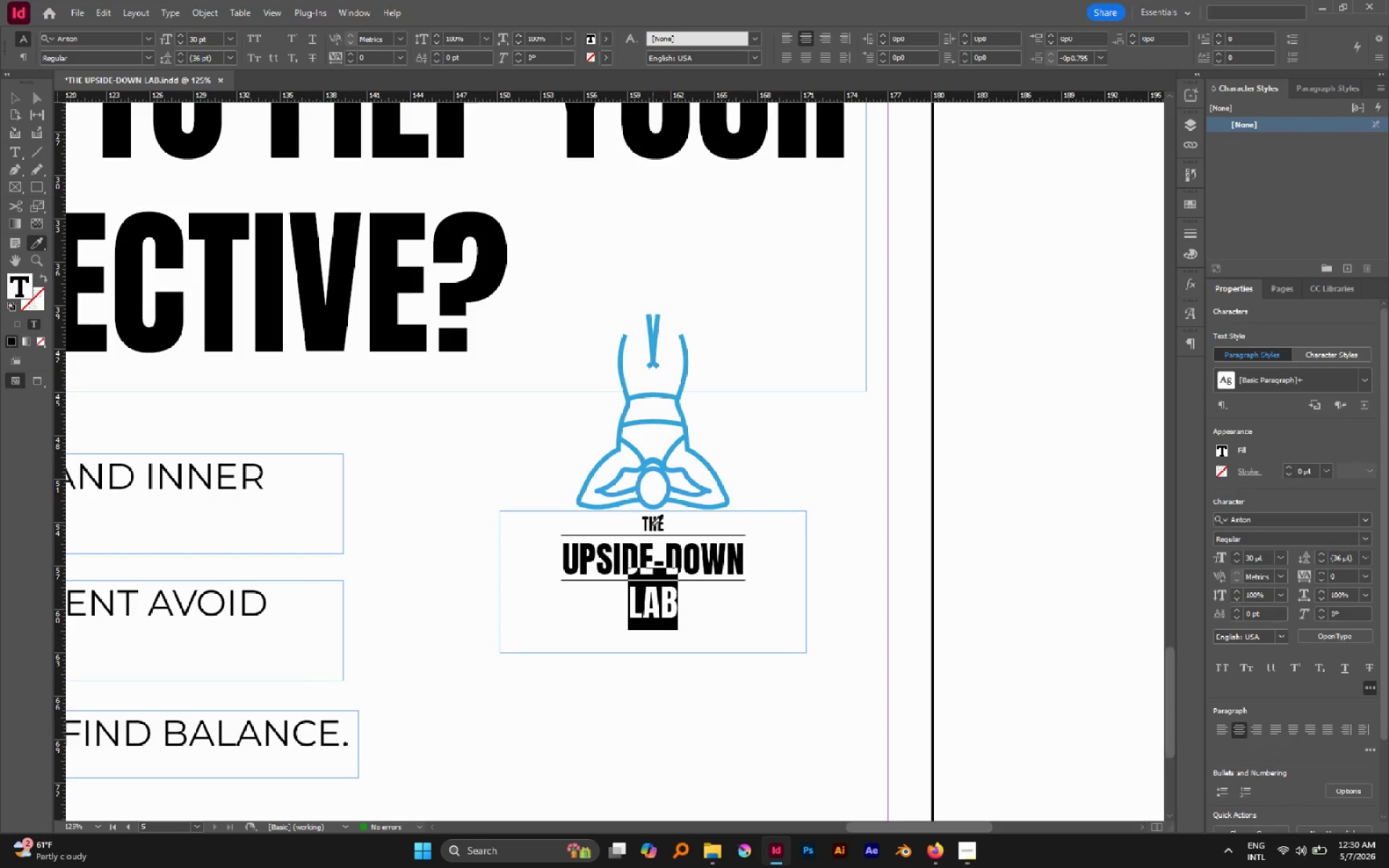 
left_click([653, 522])
 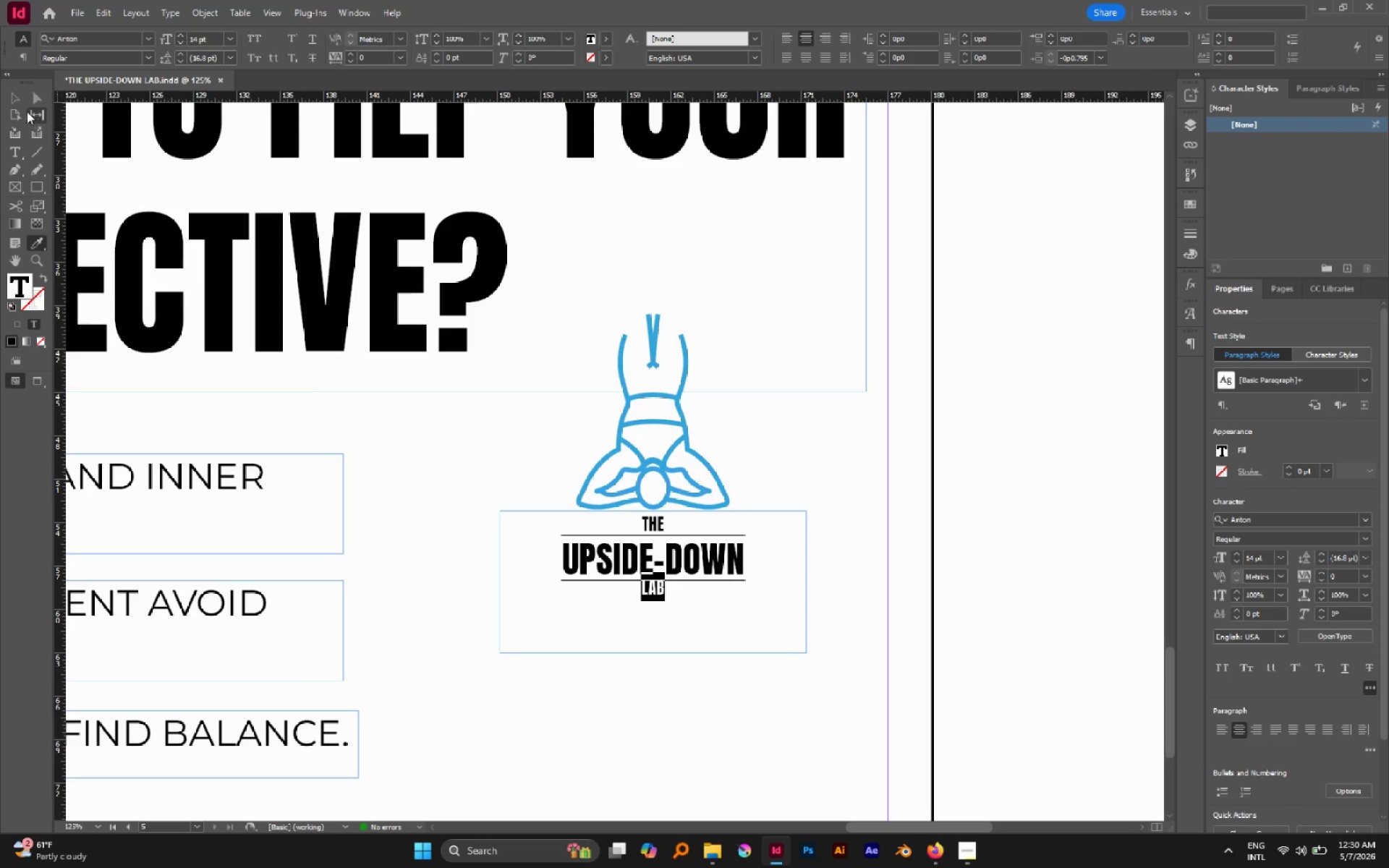 
double_click([11, 103])
 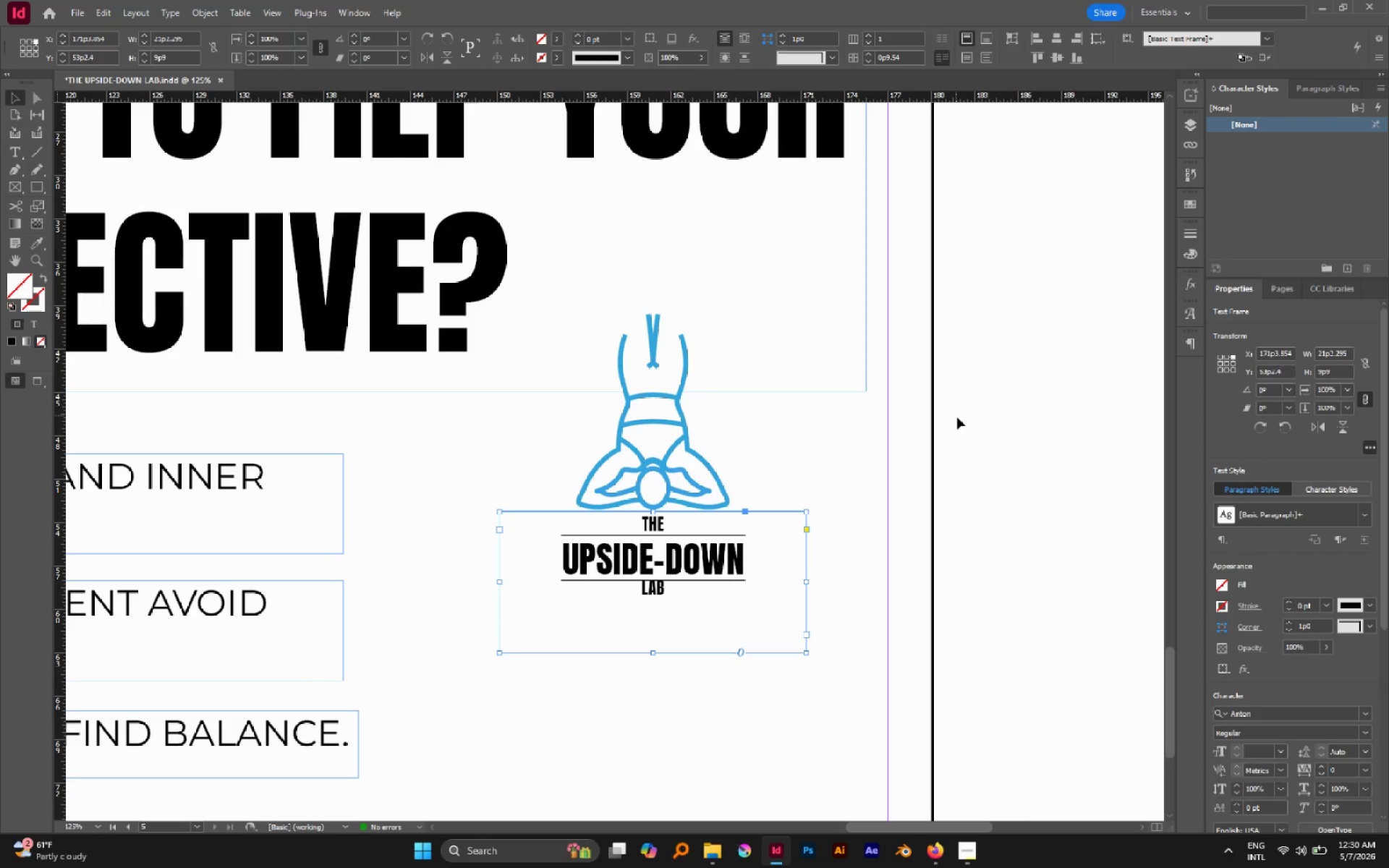 
left_click([959, 419])
 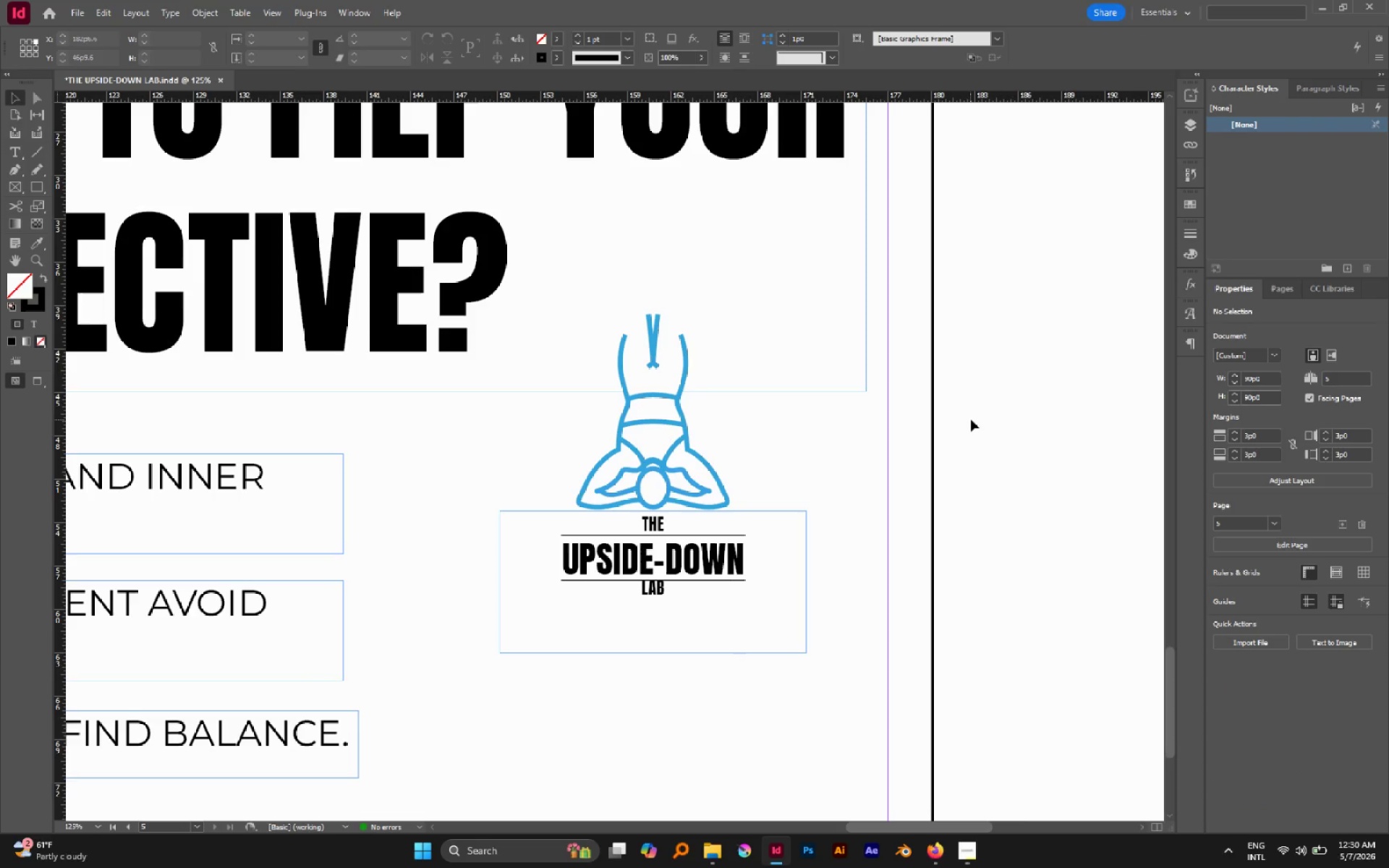 
key(Control+Z)
 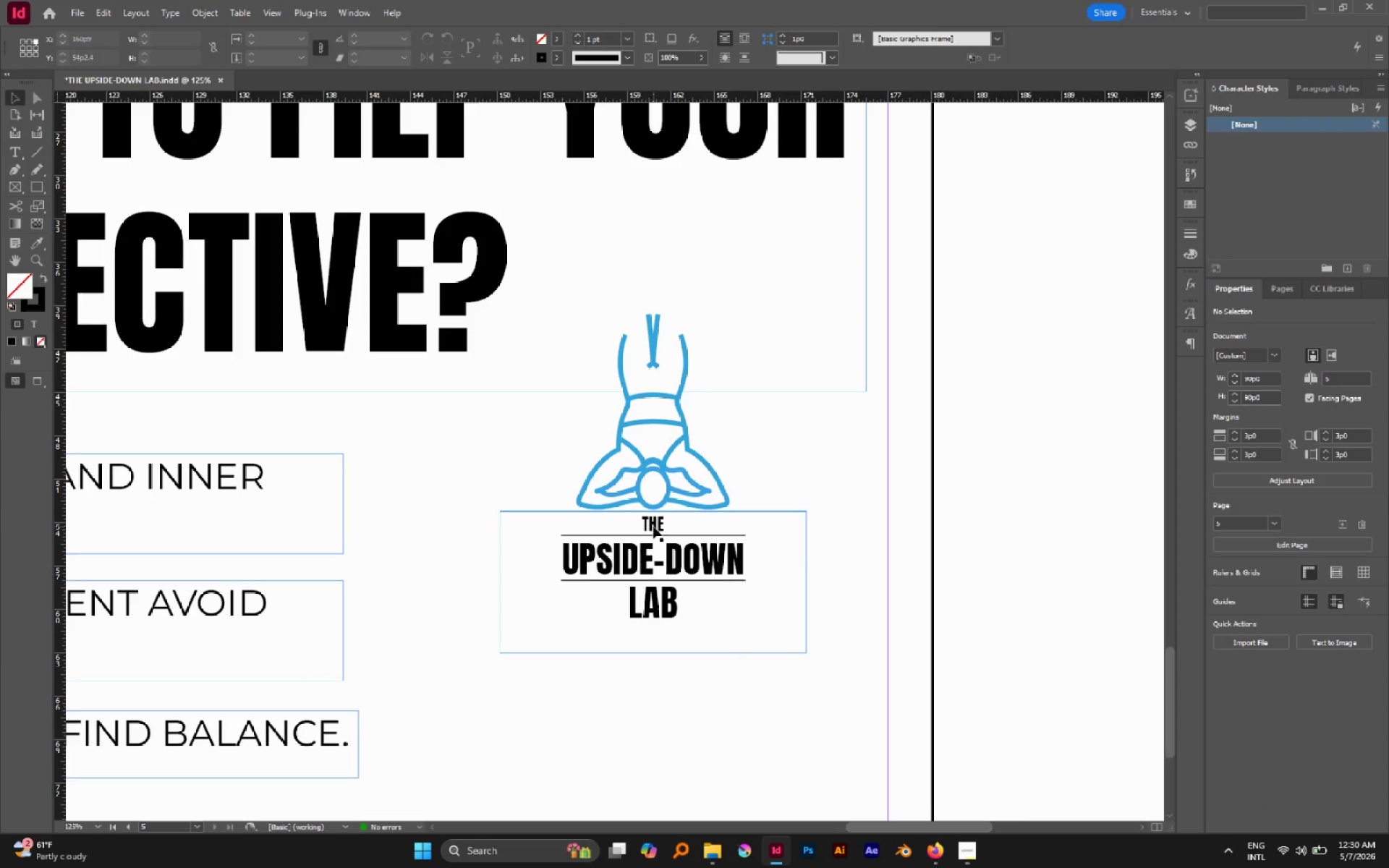 
hold_key(key=AltLeft, duration=0.58)
scroll: coordinate [766, 560], scroll_direction: down, amount: 1.0
 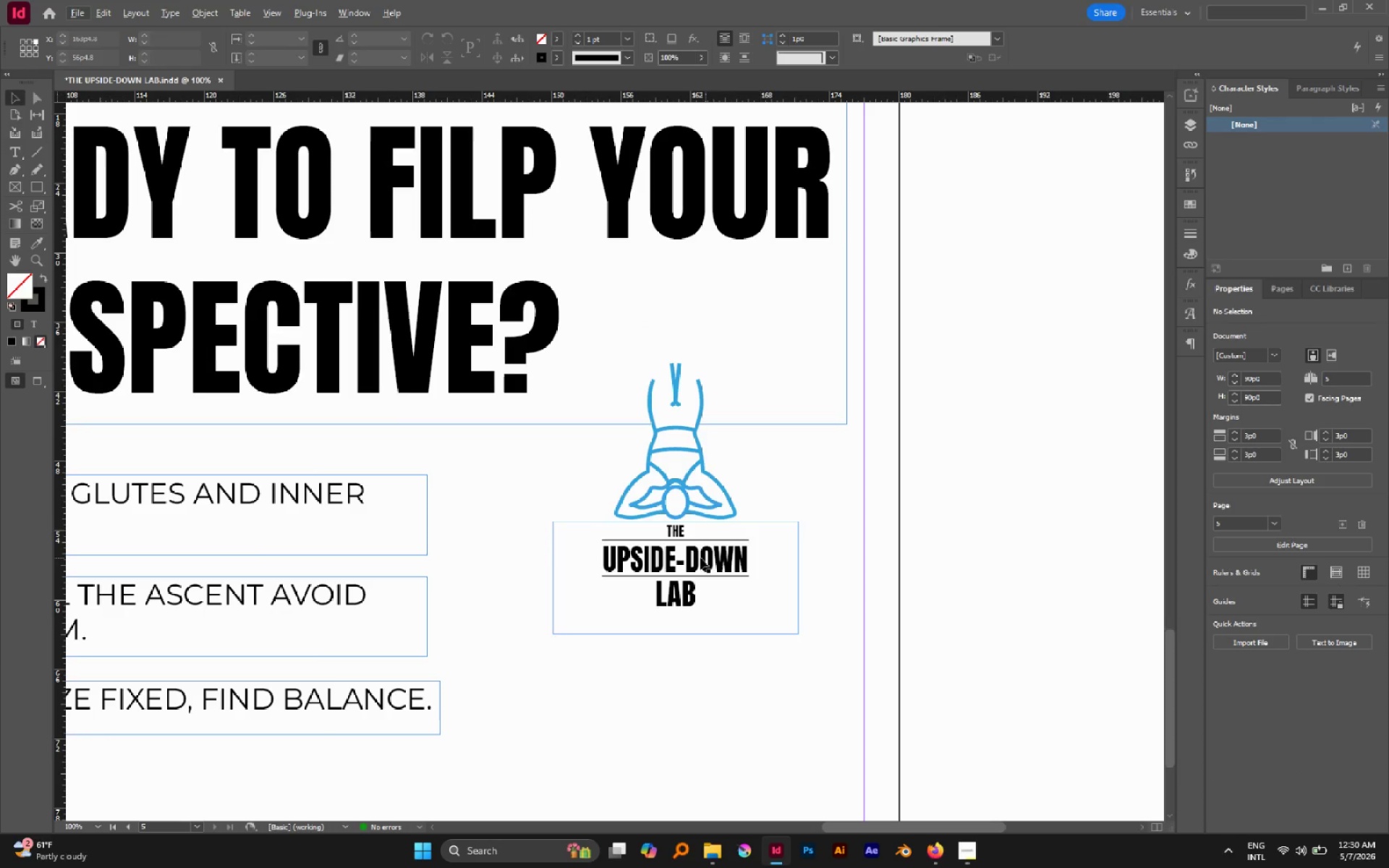 
hold_key(key=AltLeft, duration=0.84)
scroll: coordinate [674, 547], scroll_direction: up, amount: 2.0
 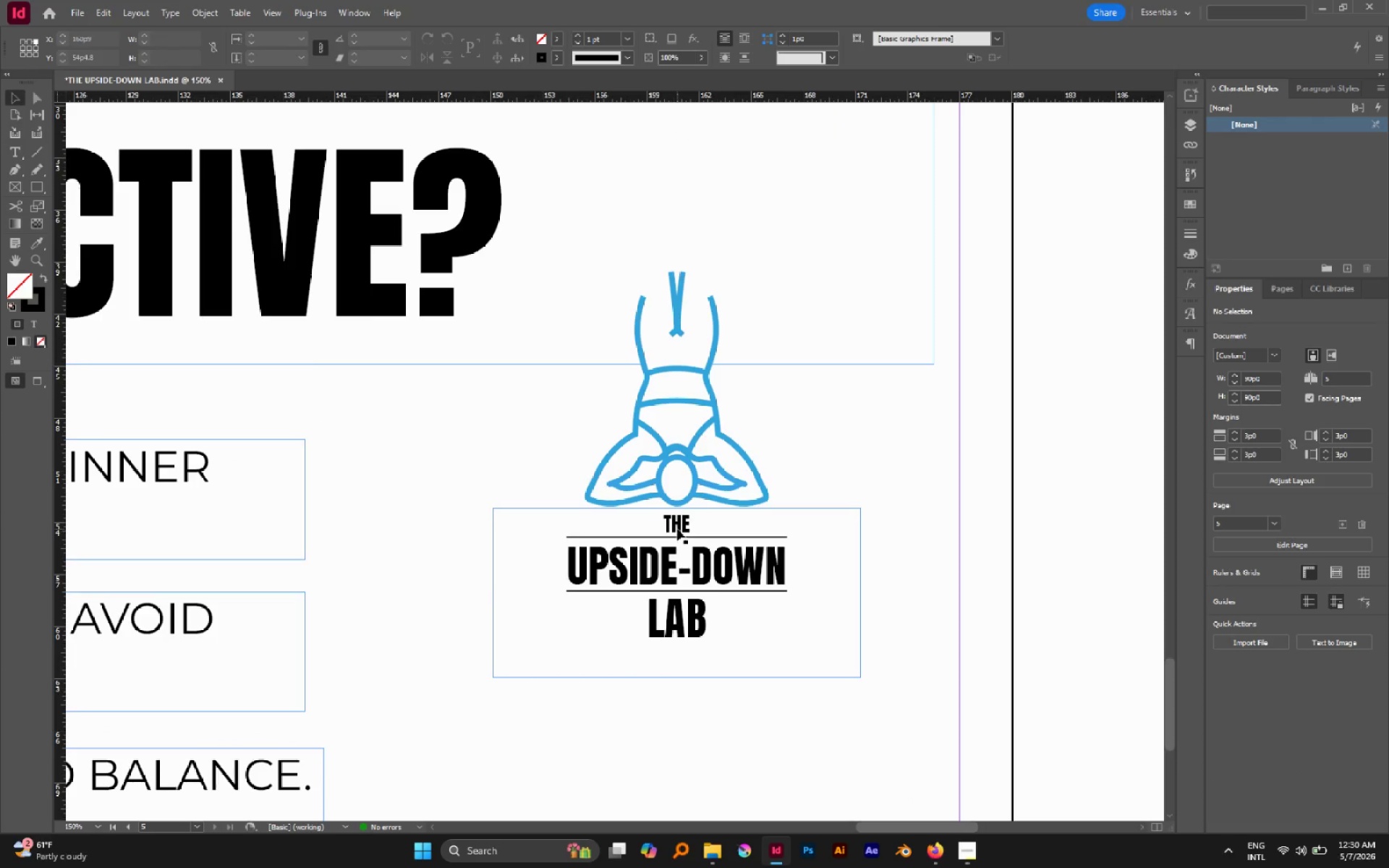 
double_click([674, 527])
 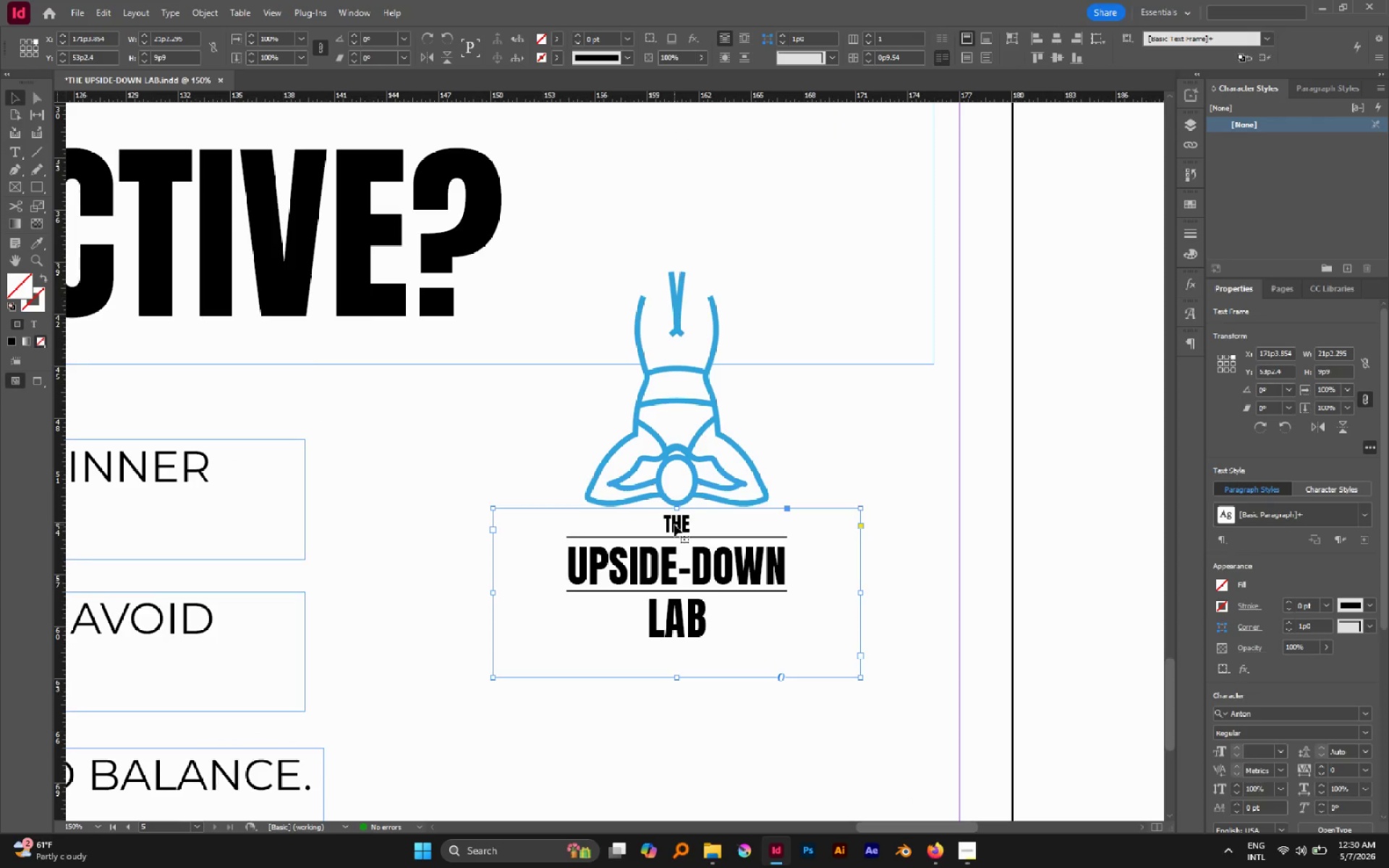 
double_click([674, 524])
 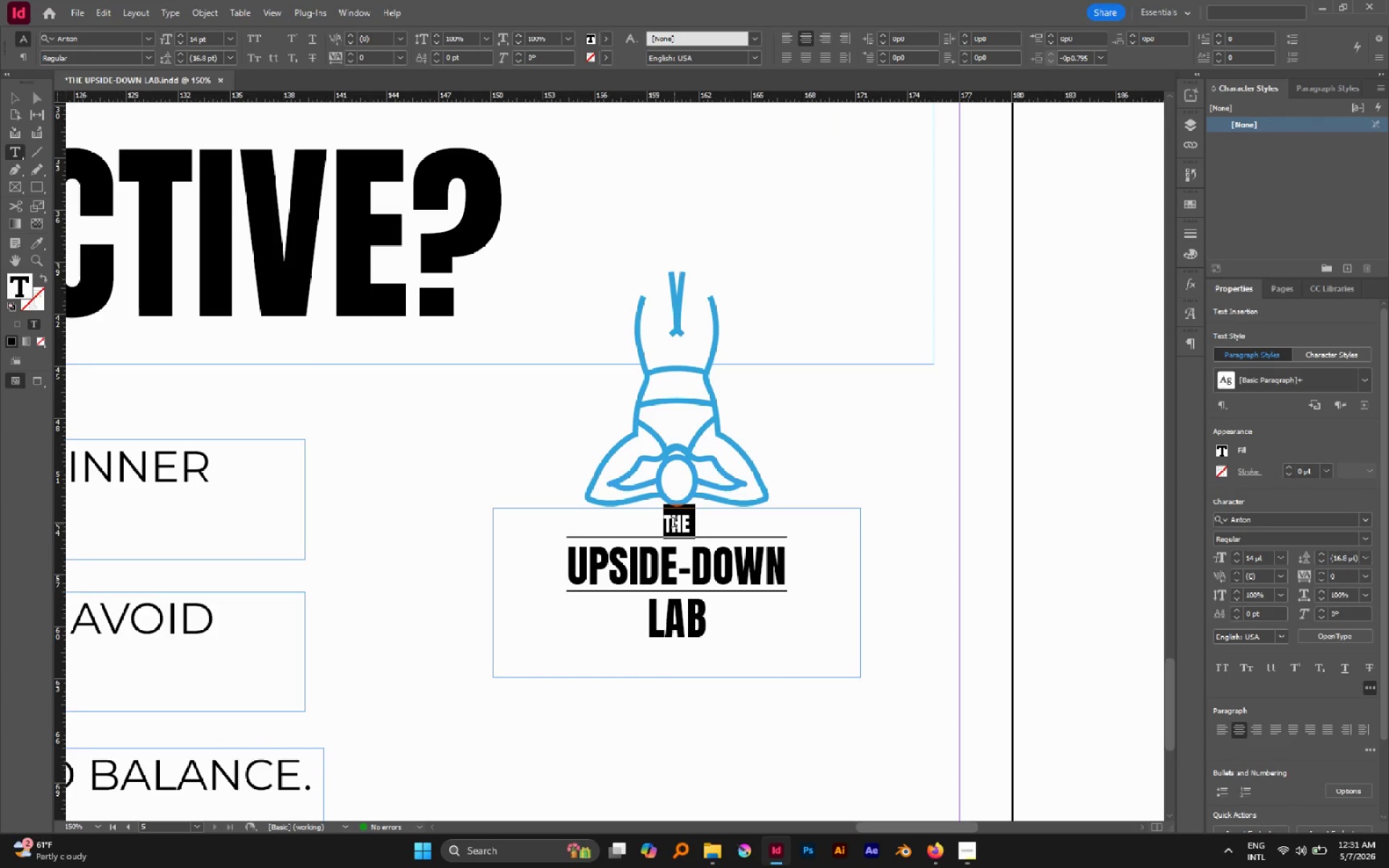 
double_click([674, 524])
 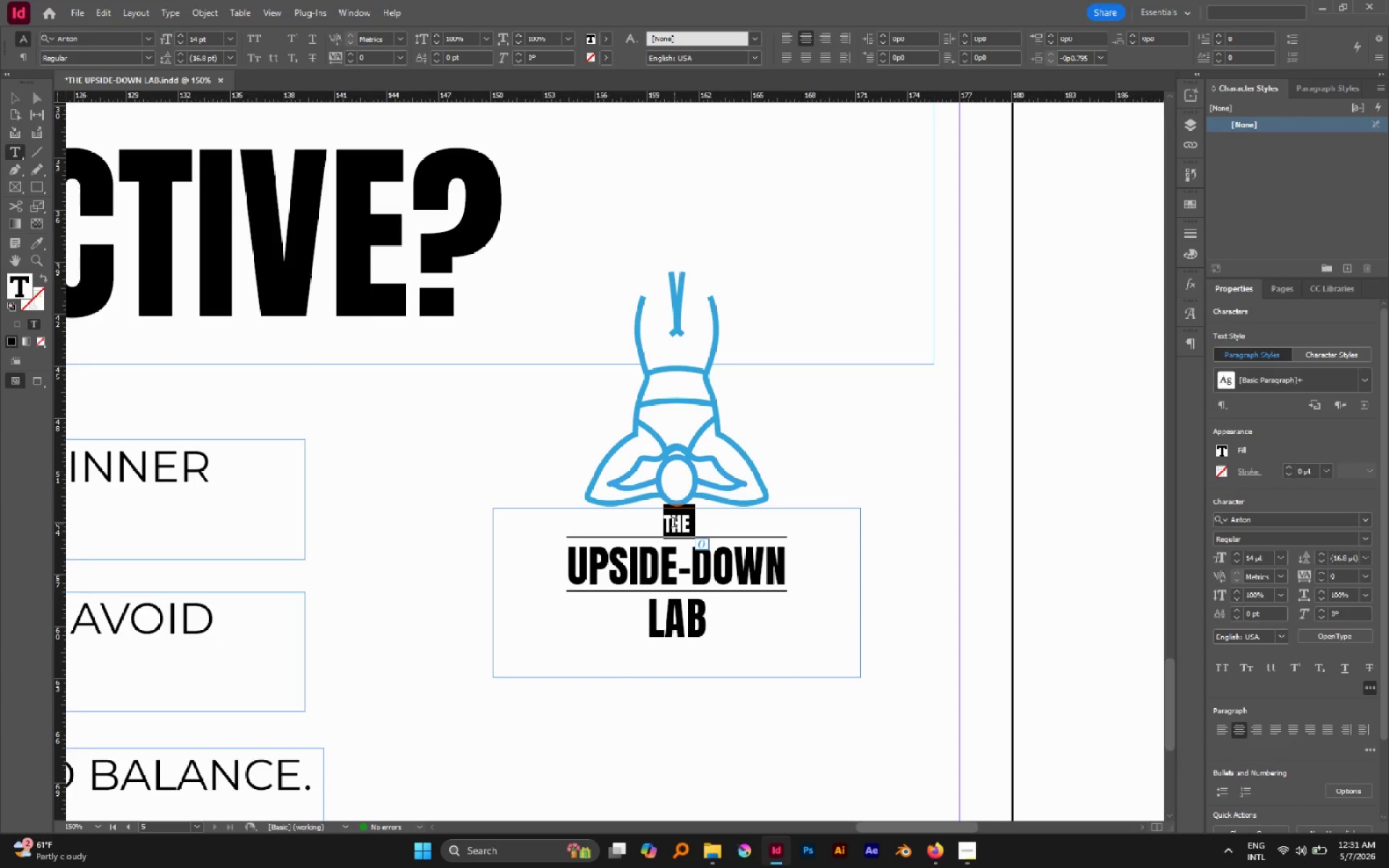 
key(Delete)
 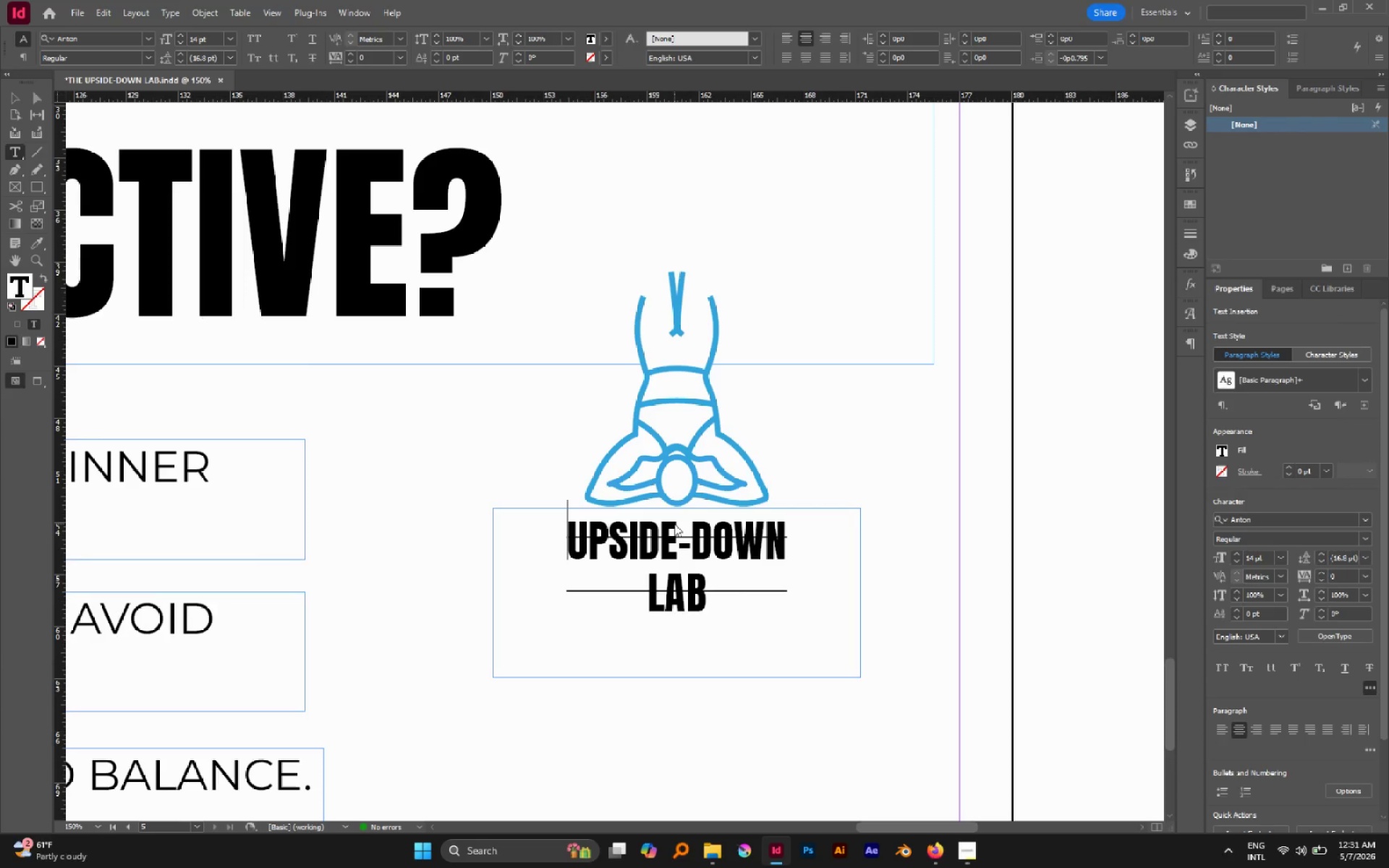 
key(Escape)
 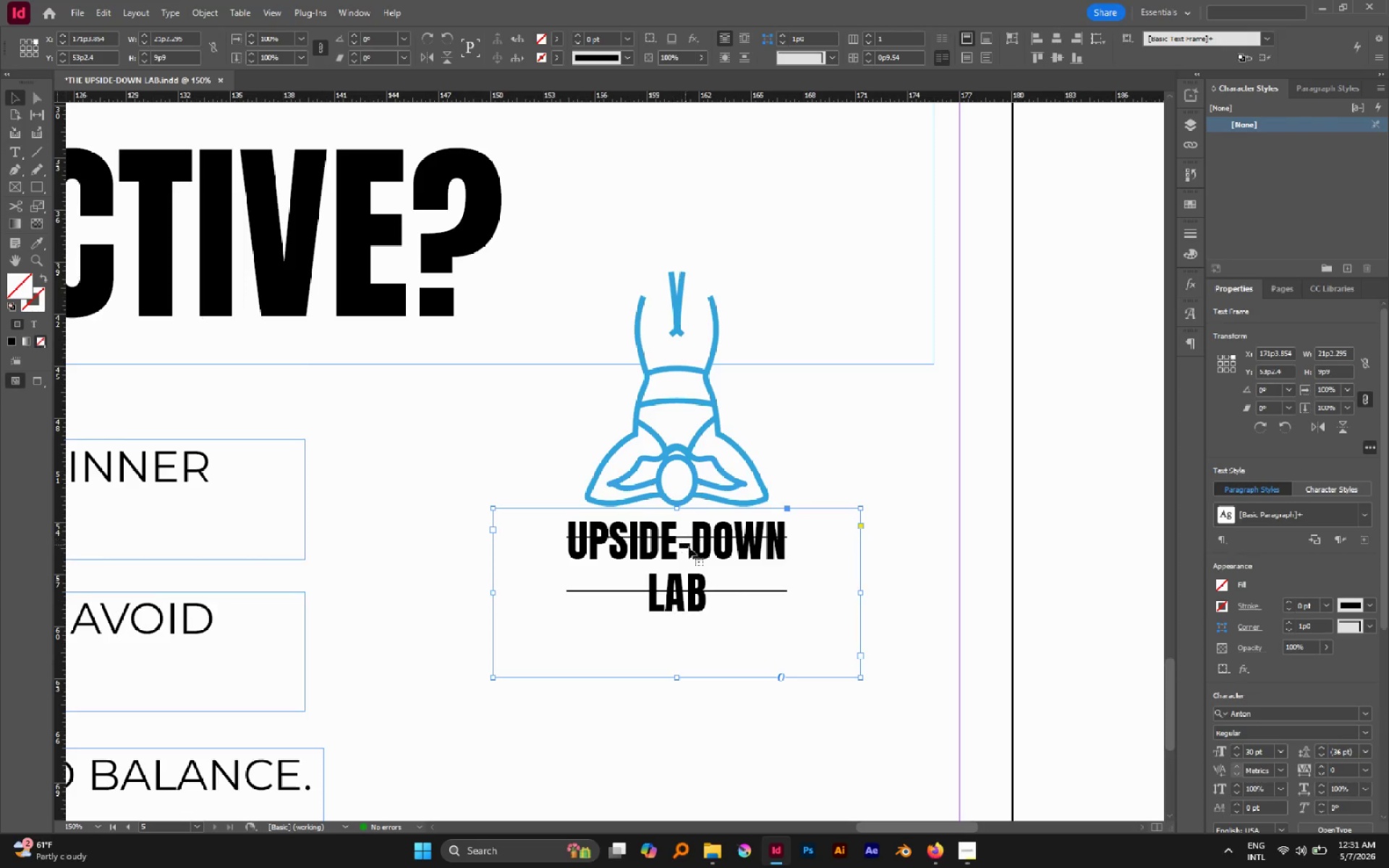 
left_click_drag(start_coordinate=[694, 545], to_coordinate=[694, 575])
 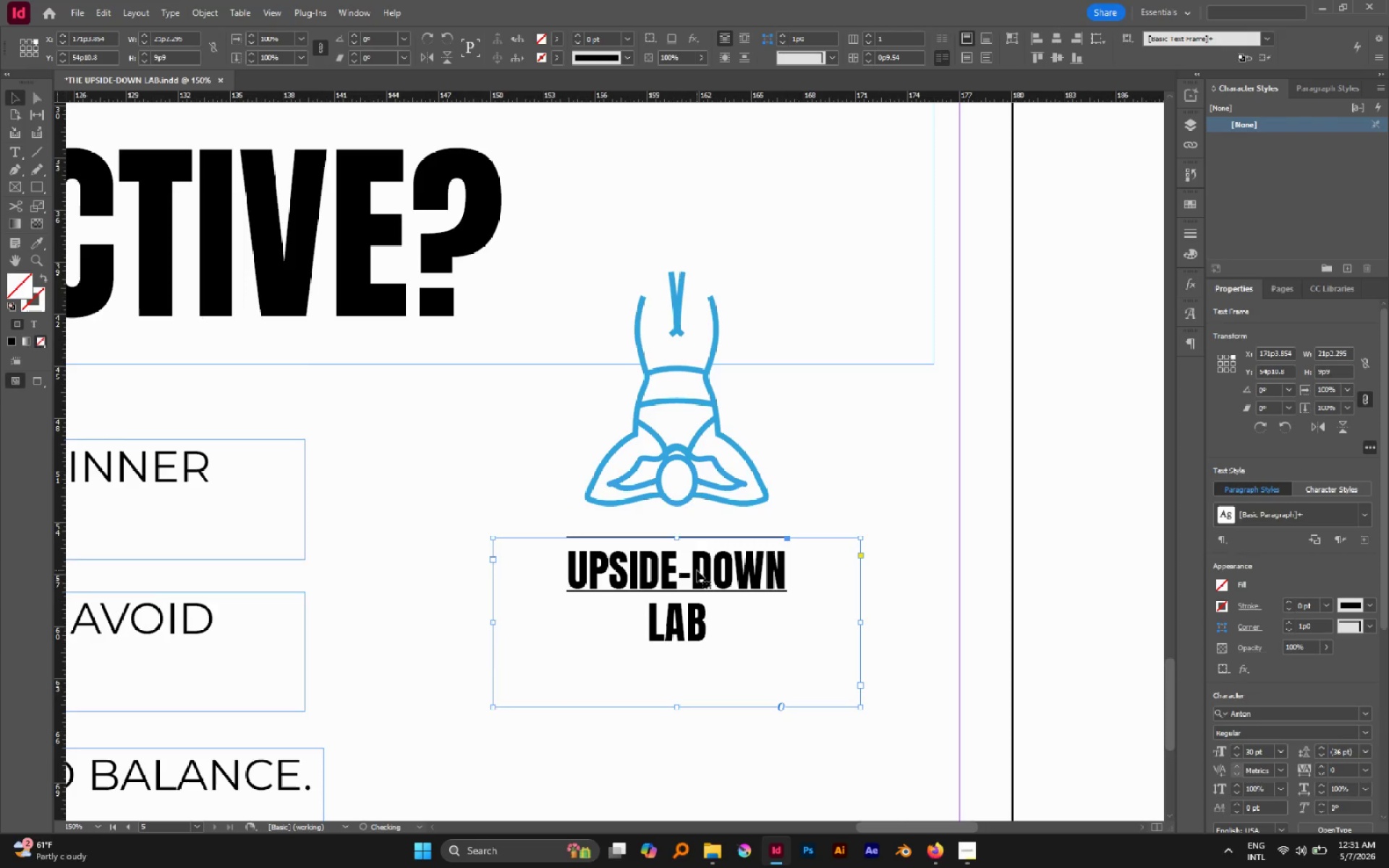 
hold_key(key=ShiftLeft, duration=0.59)
 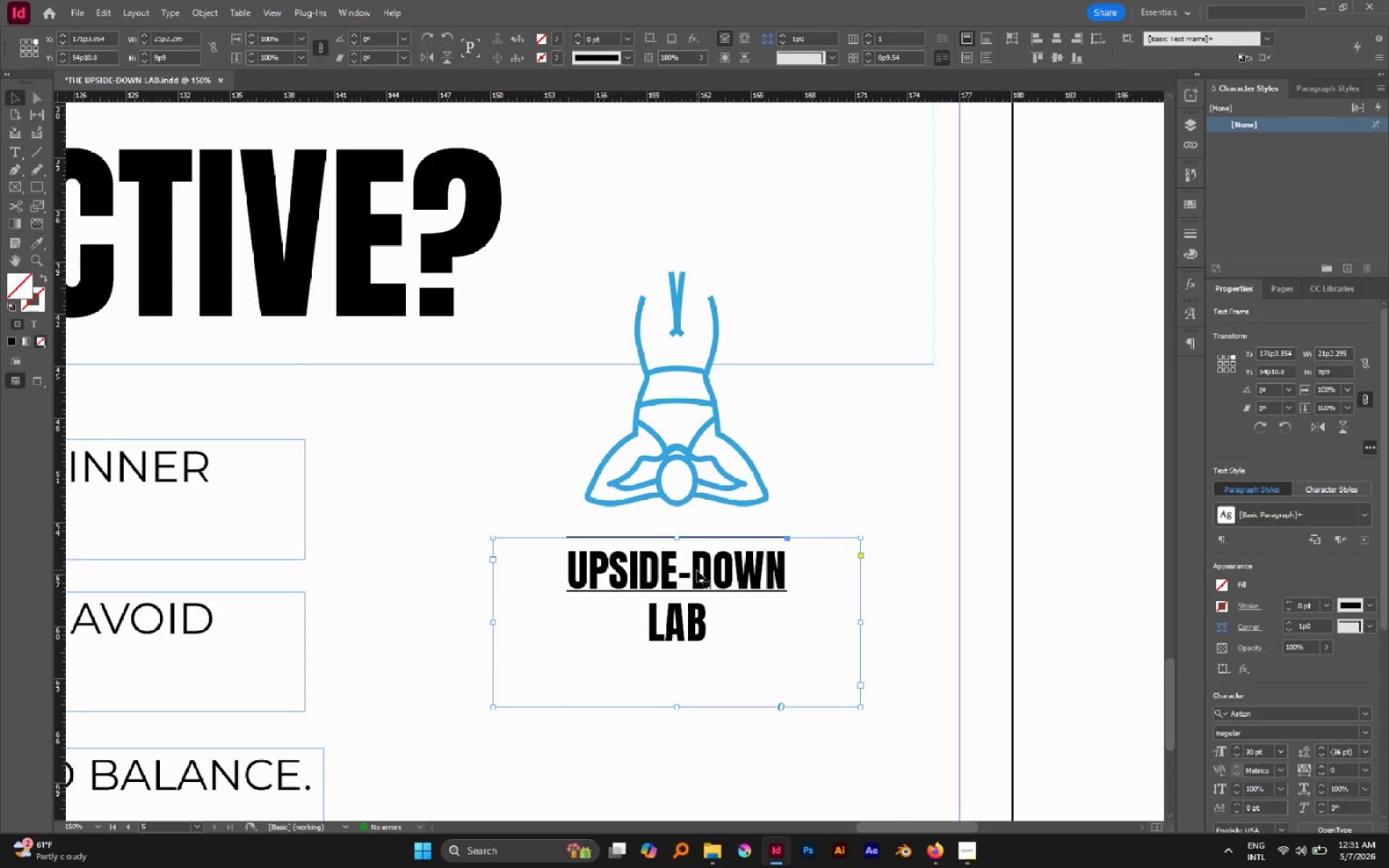 
left_click_drag(start_coordinate=[697, 570], to_coordinate=[697, 566])
 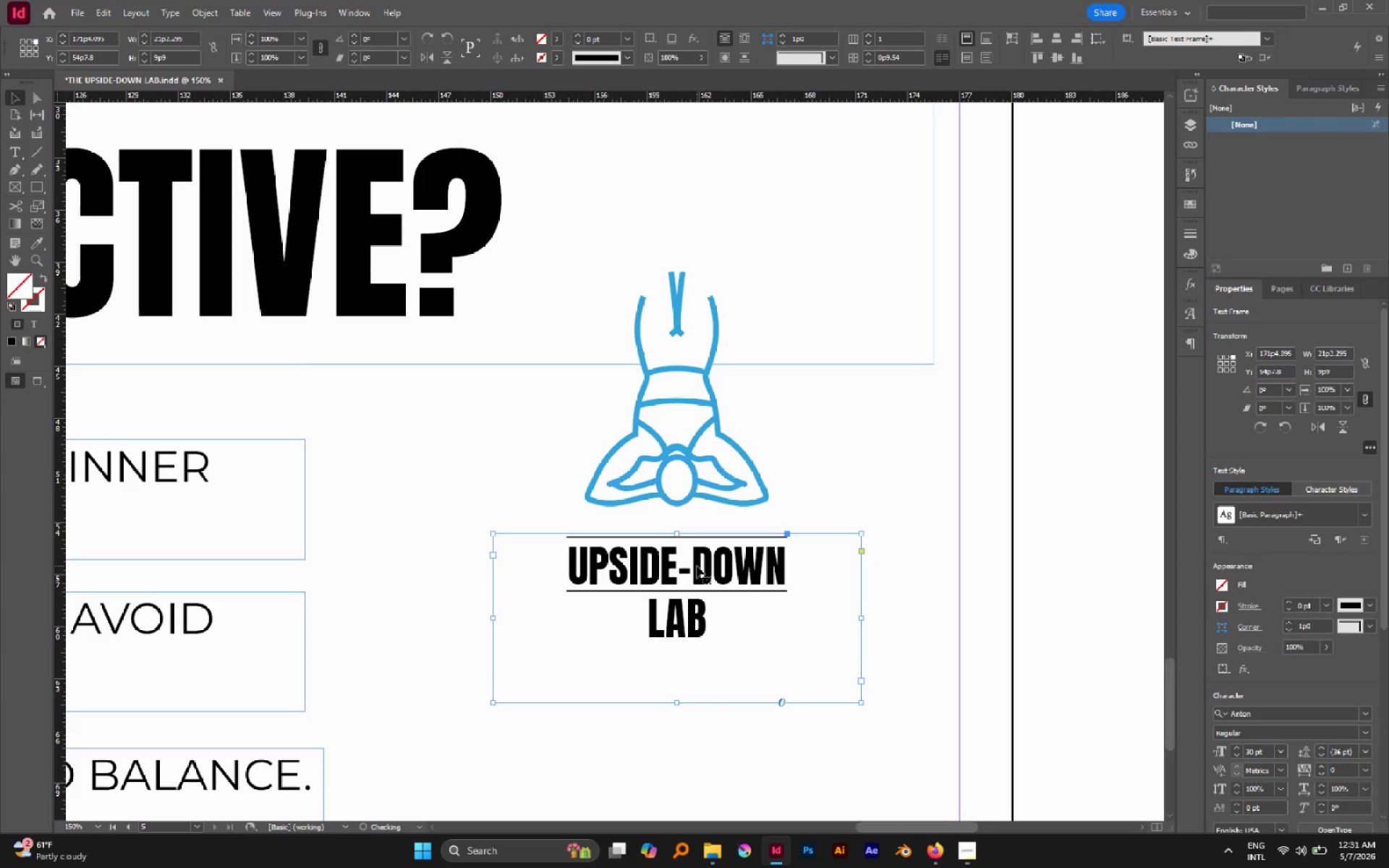 
hold_key(key=ShiftLeft, duration=0.69)
left_click([697, 566])
 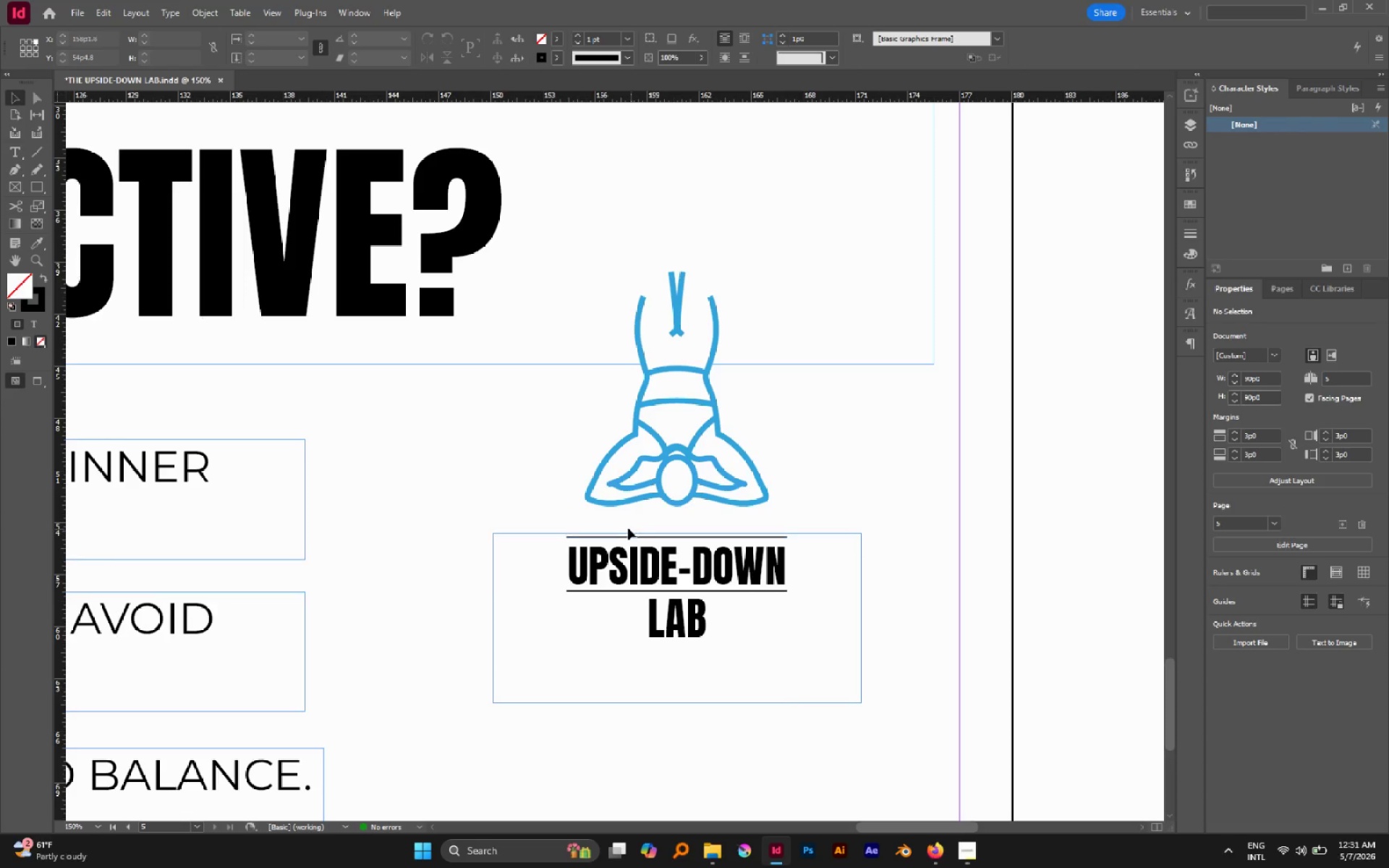 
left_click([624, 526])
 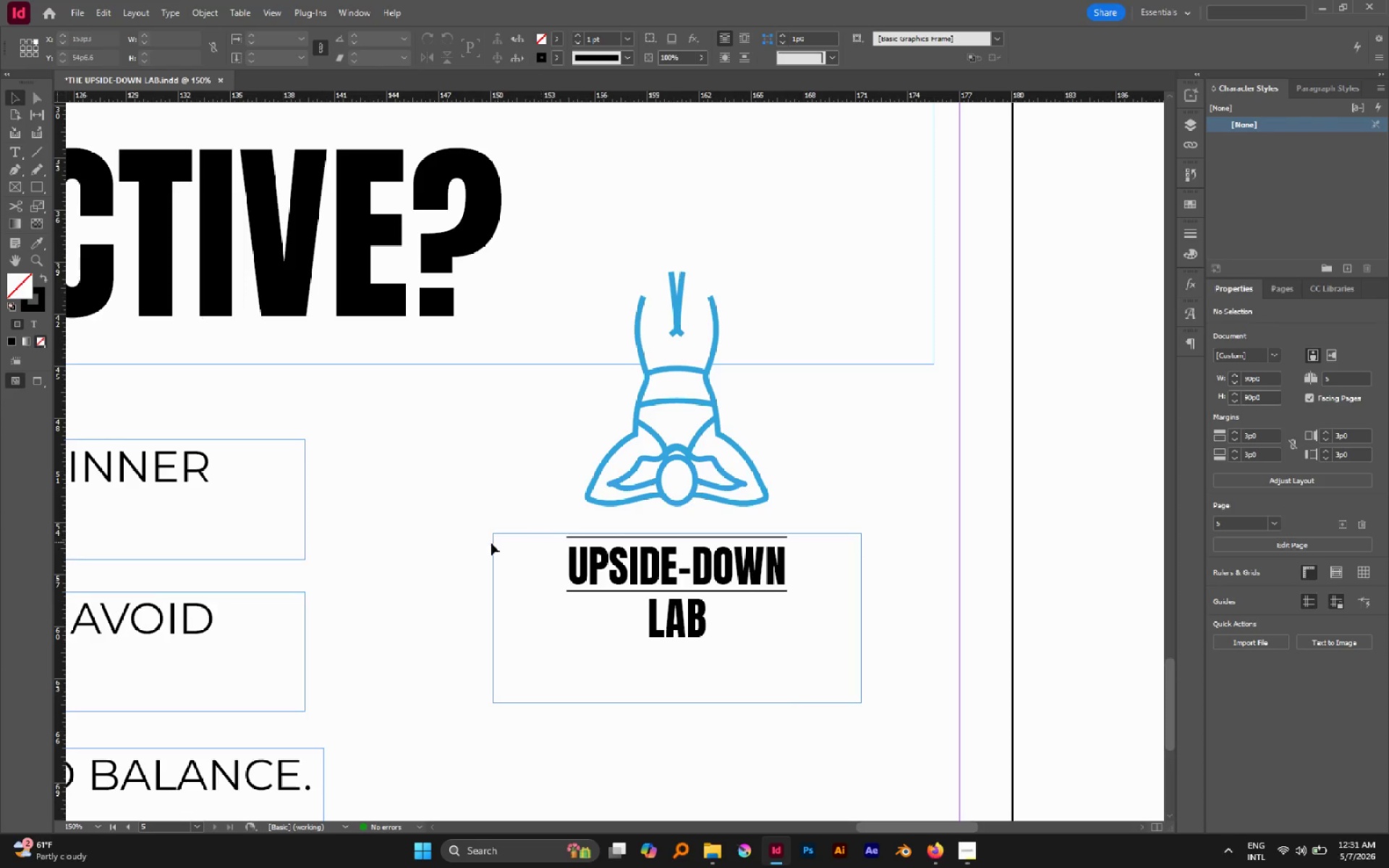 
left_click([488, 543])
 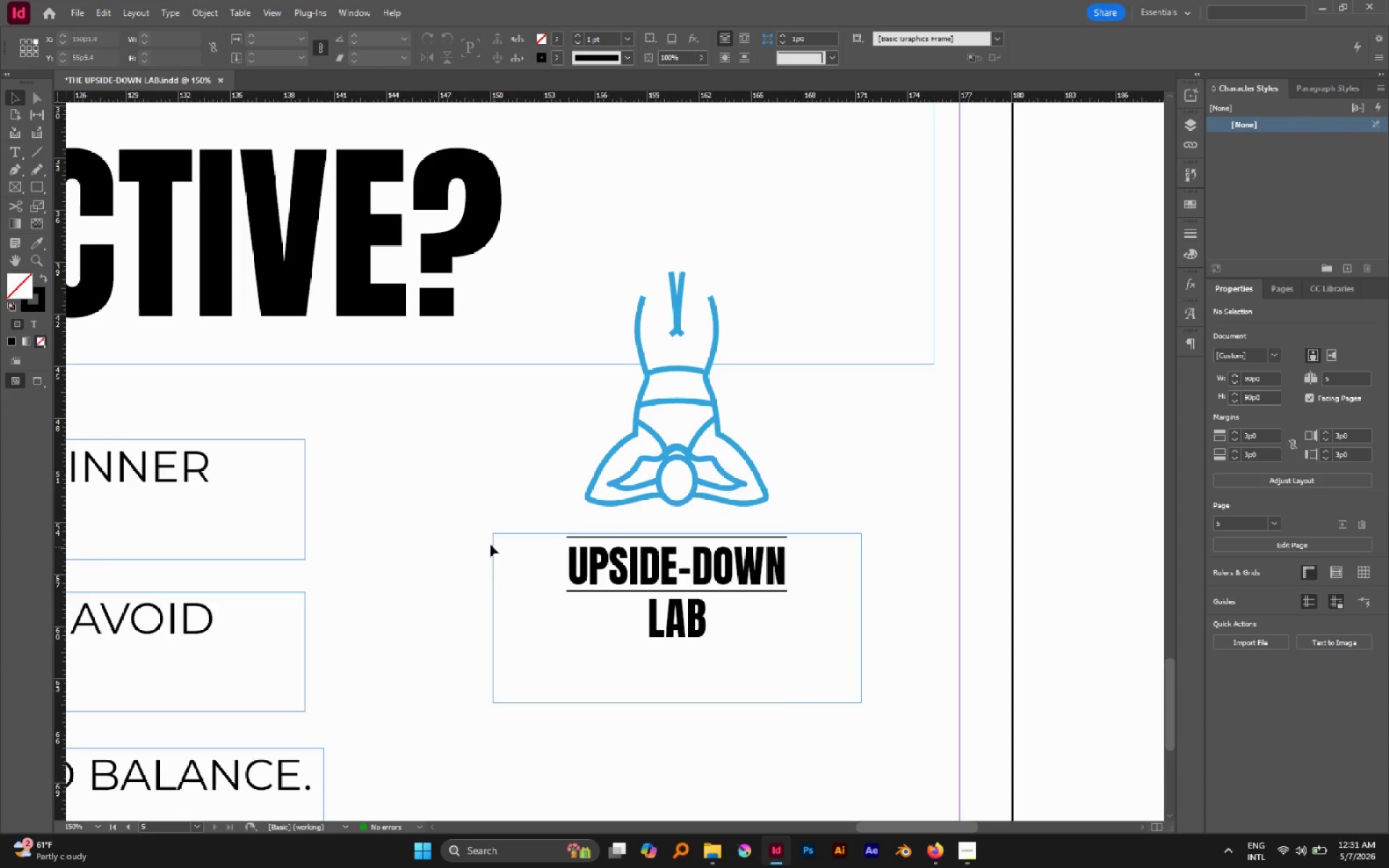 
left_click_drag(start_coordinate=[460, 524], to_coordinate=[506, 556])
 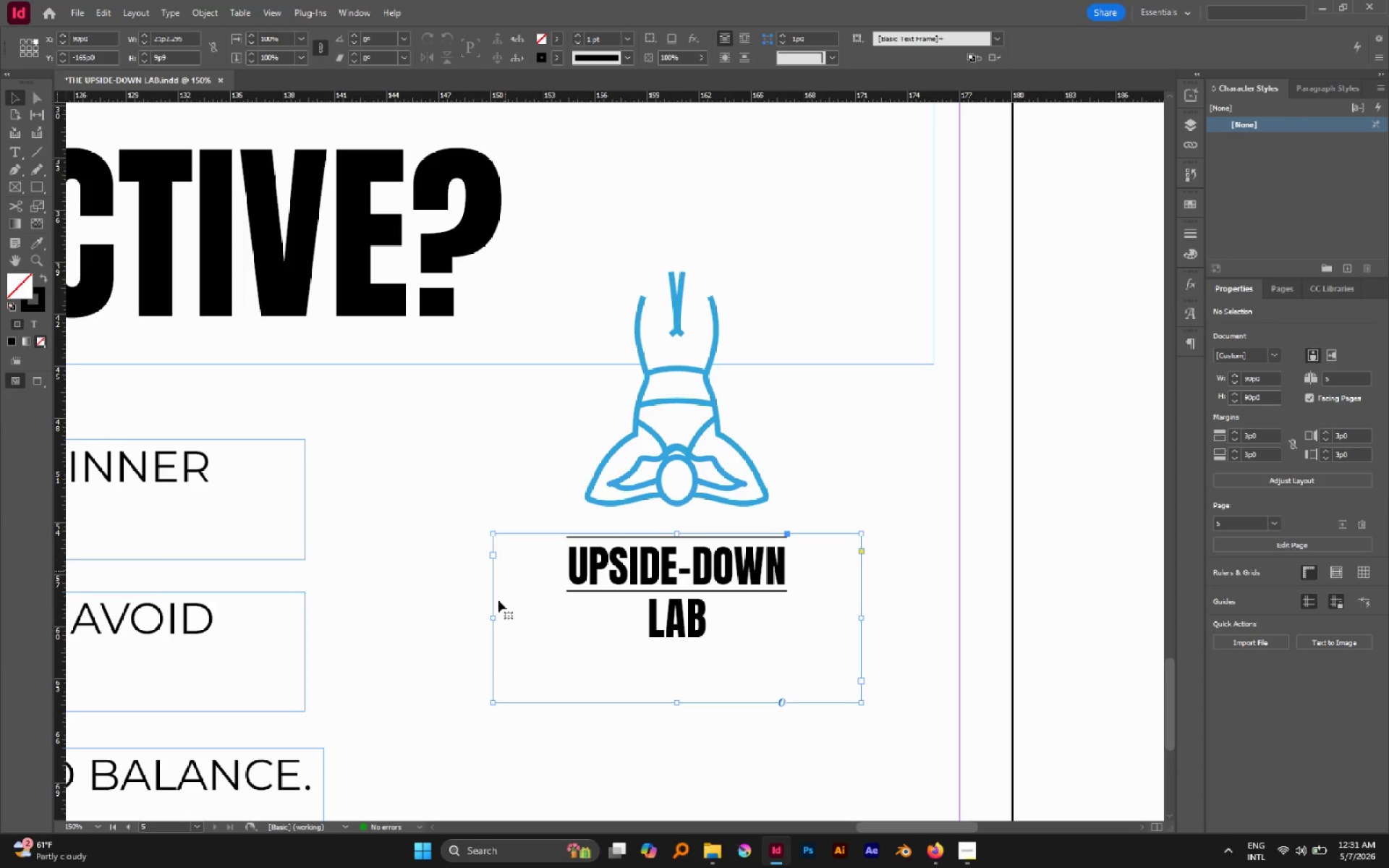 
hold_key(key=AltLeft, duration=1.94)
left_click_drag(start_coordinate=[492, 618], to_coordinate=[560, 613])
 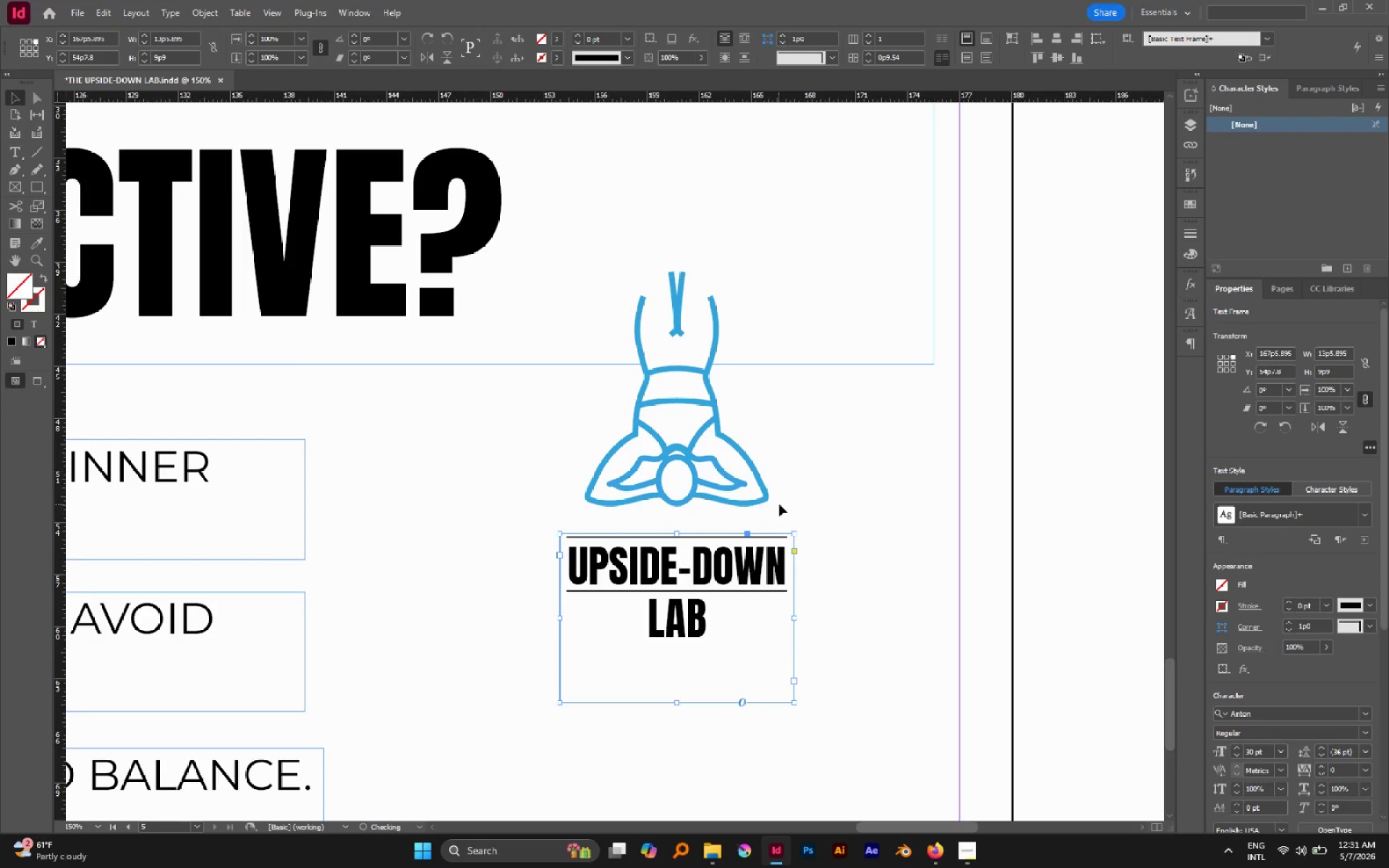 
left_click_drag(start_coordinate=[783, 514], to_coordinate=[734, 622])
 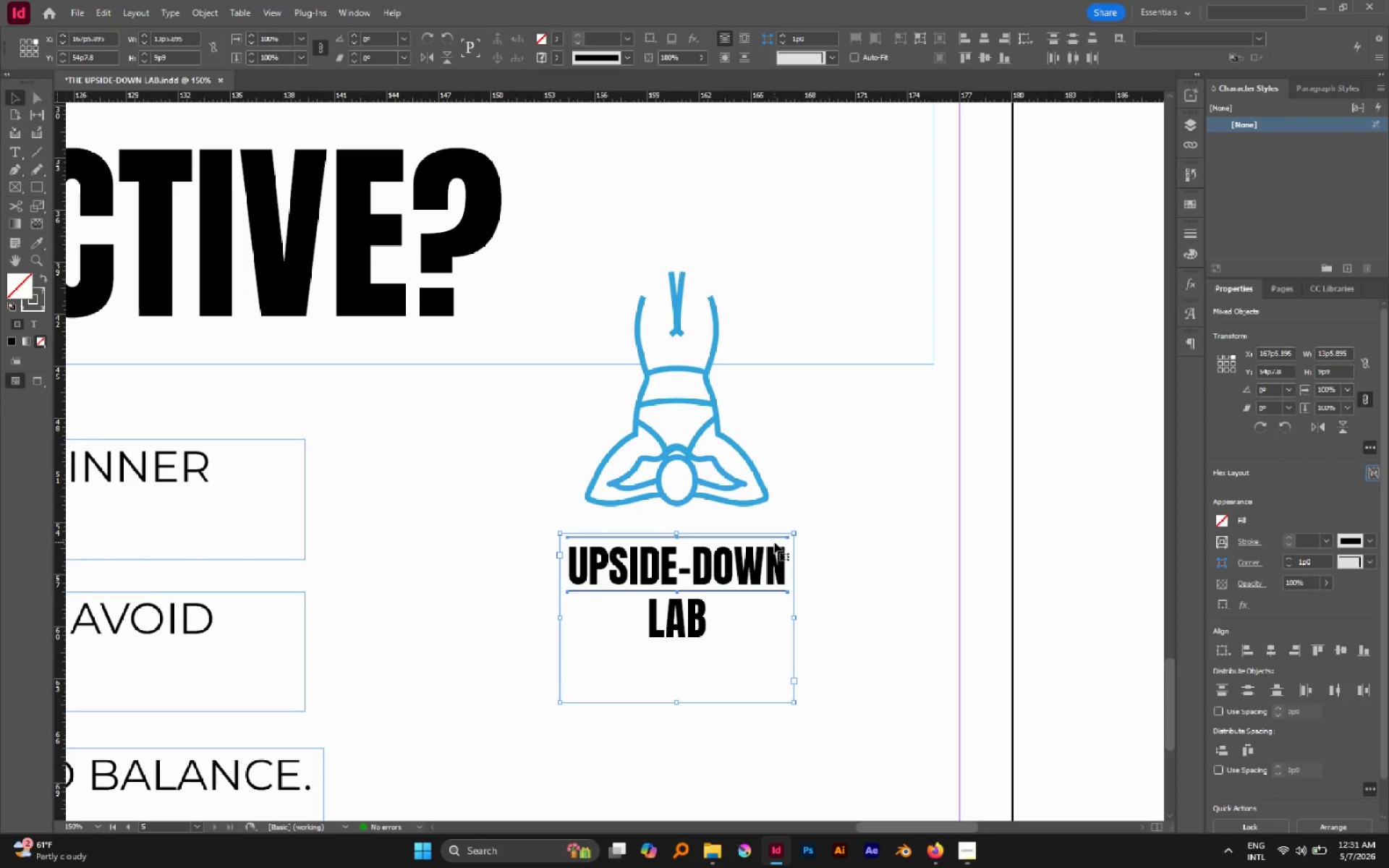 
left_click([774, 539])
 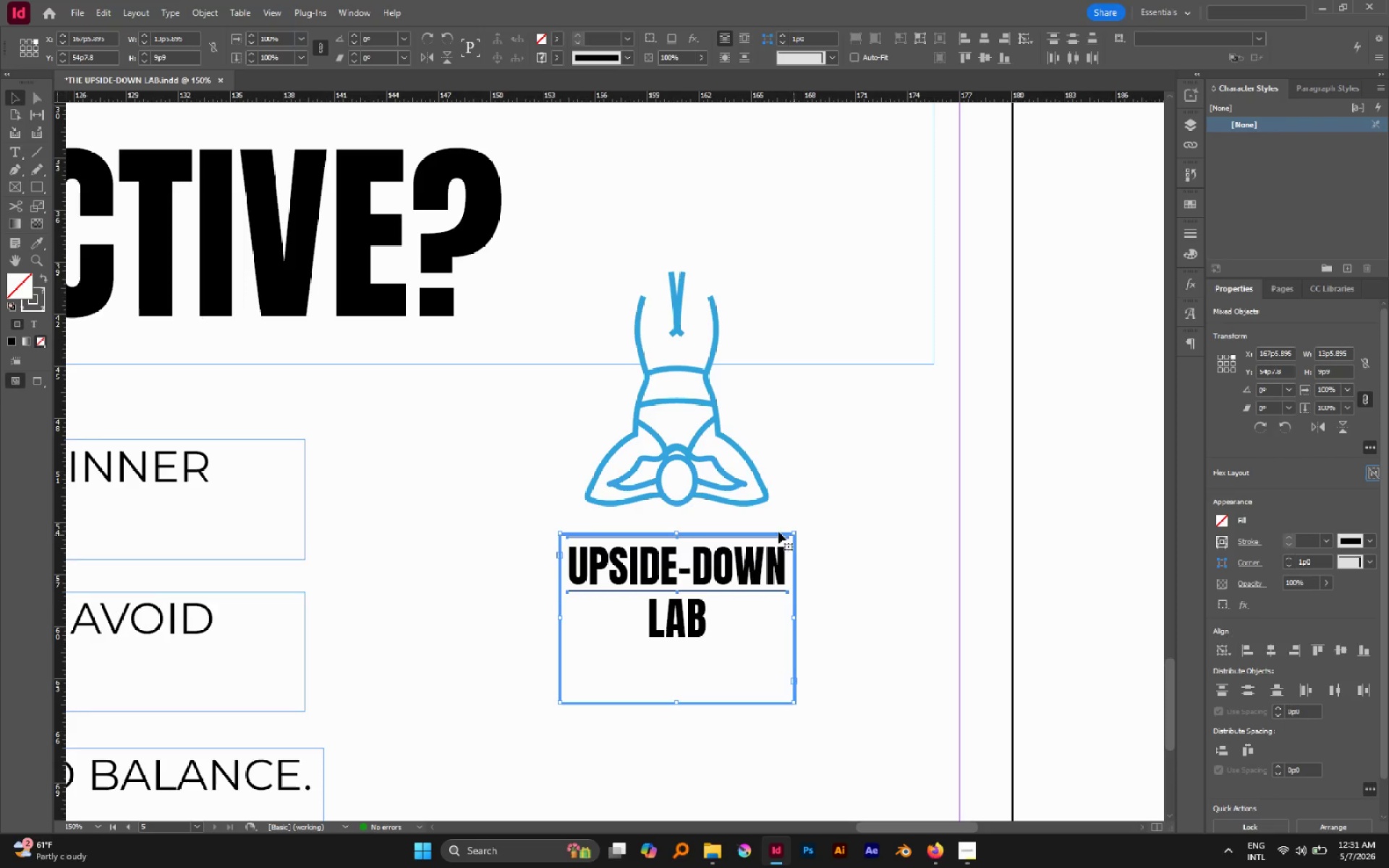 
left_click([780, 538])
 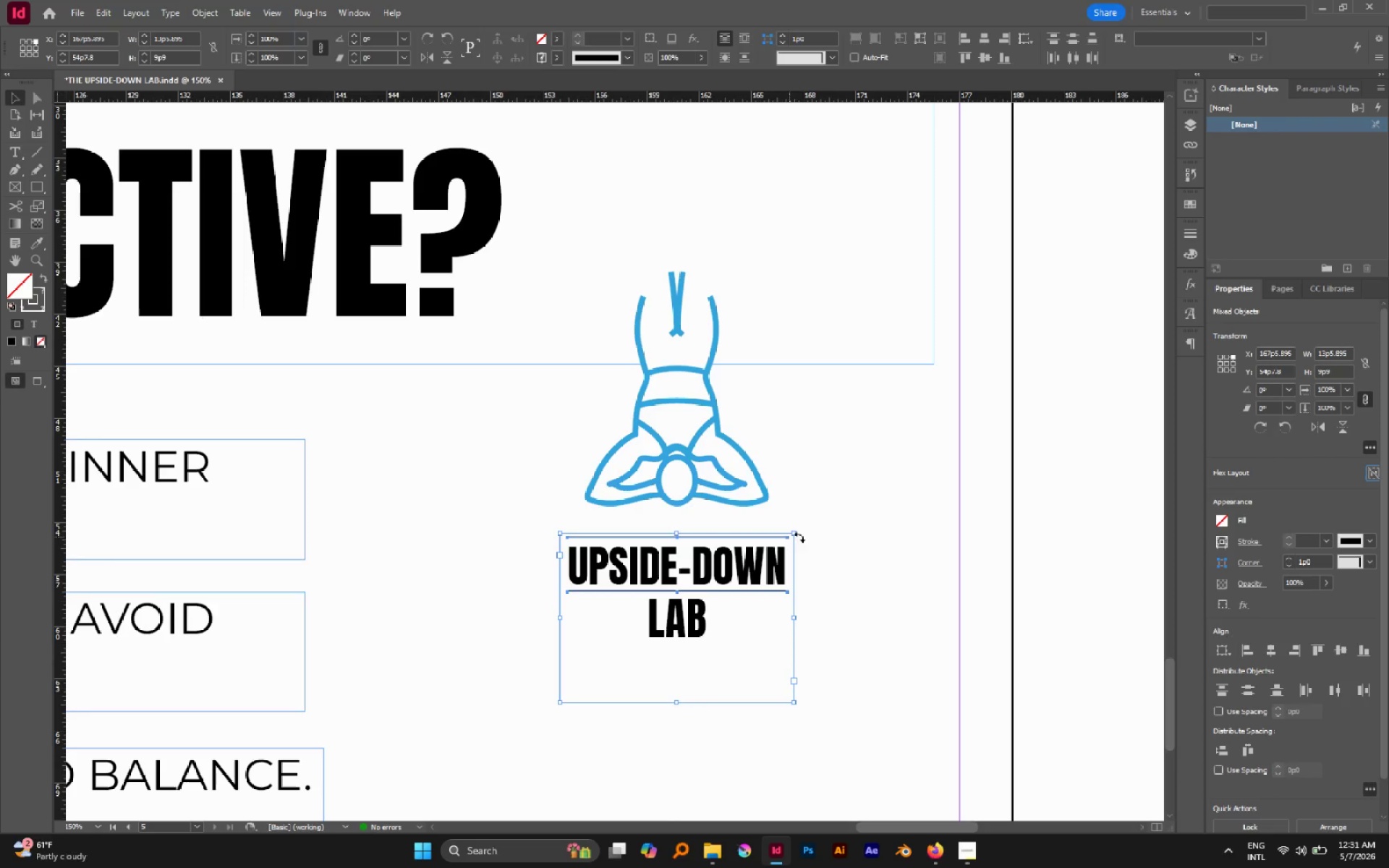 
left_click_drag(start_coordinate=[874, 529], to_coordinate=[768, 618])
 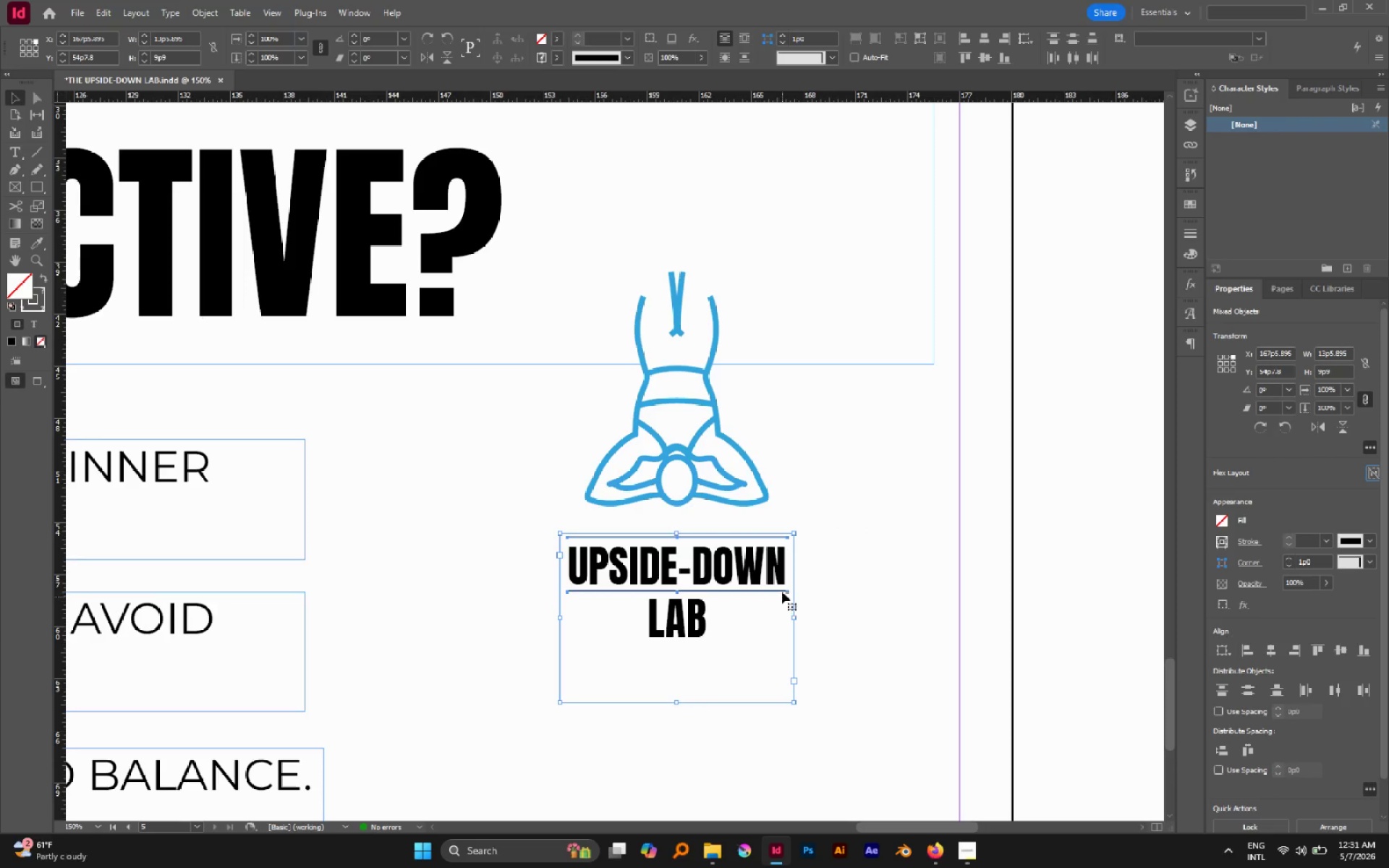 
left_click([781, 590])
 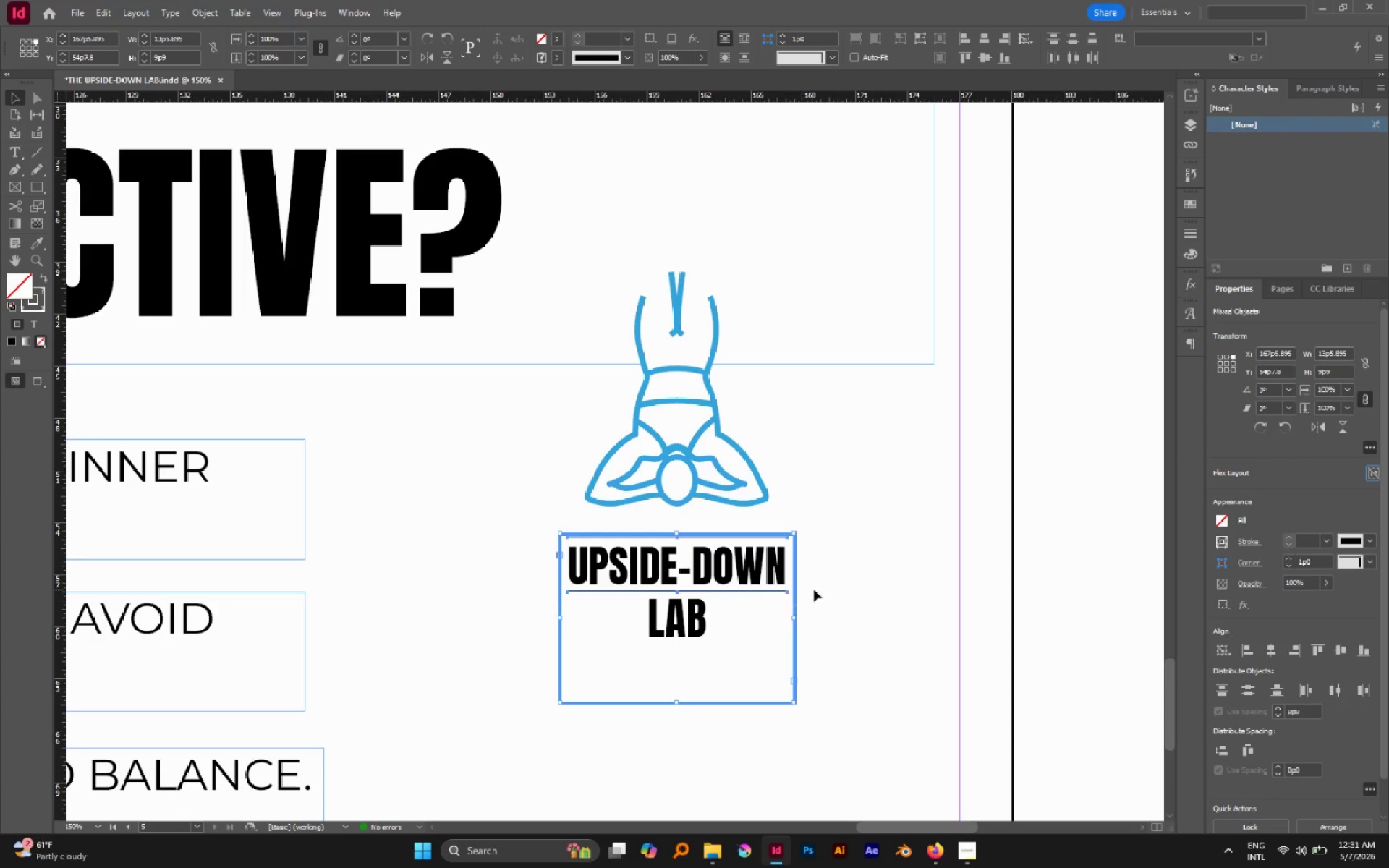 
left_click([837, 588])
 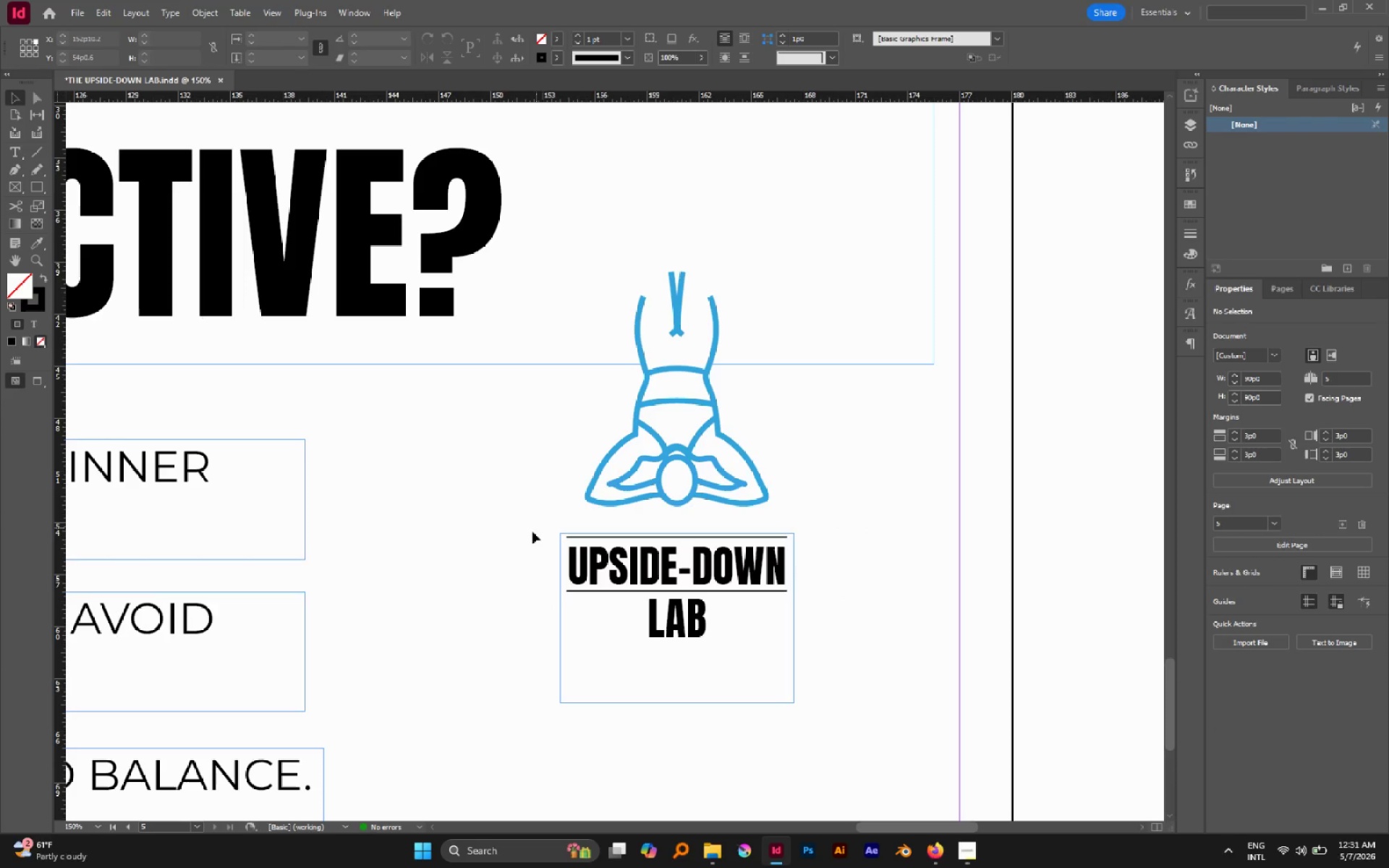 
left_click_drag(start_coordinate=[534, 525], to_coordinate=[828, 676])
 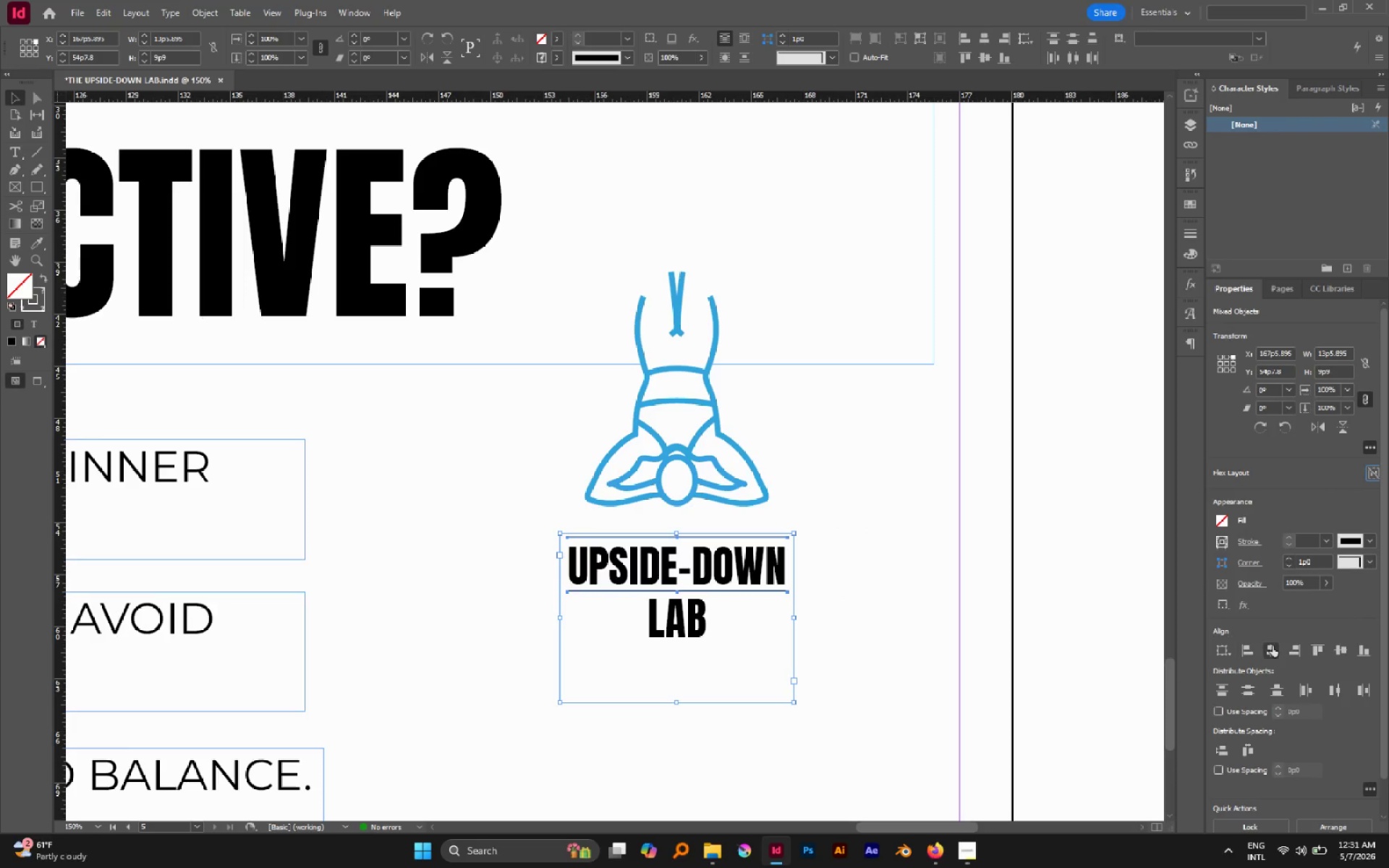 
left_click([1273, 654])
 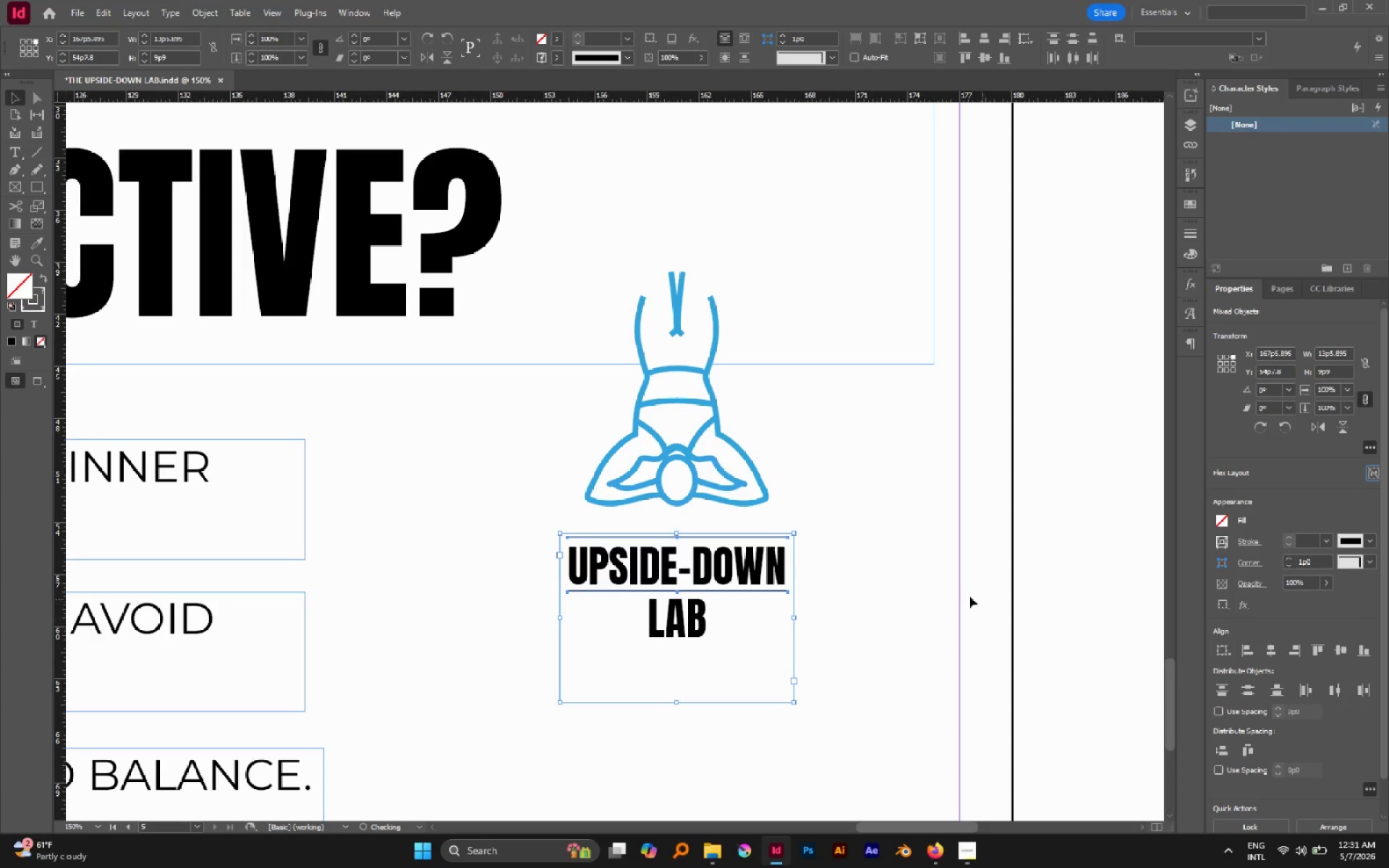 
left_click([949, 593])
 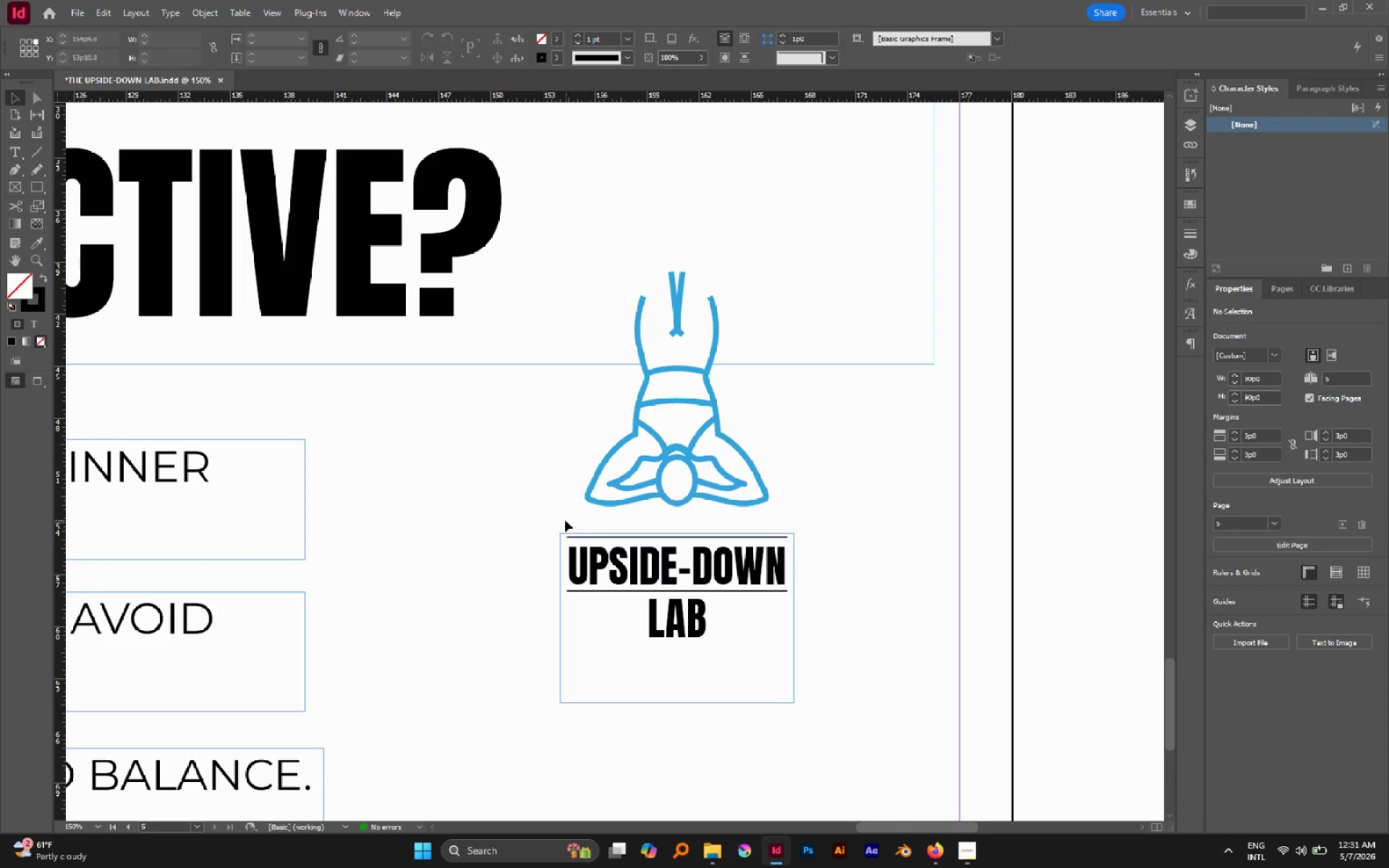 
left_click_drag(start_coordinate=[556, 524], to_coordinate=[814, 685])
 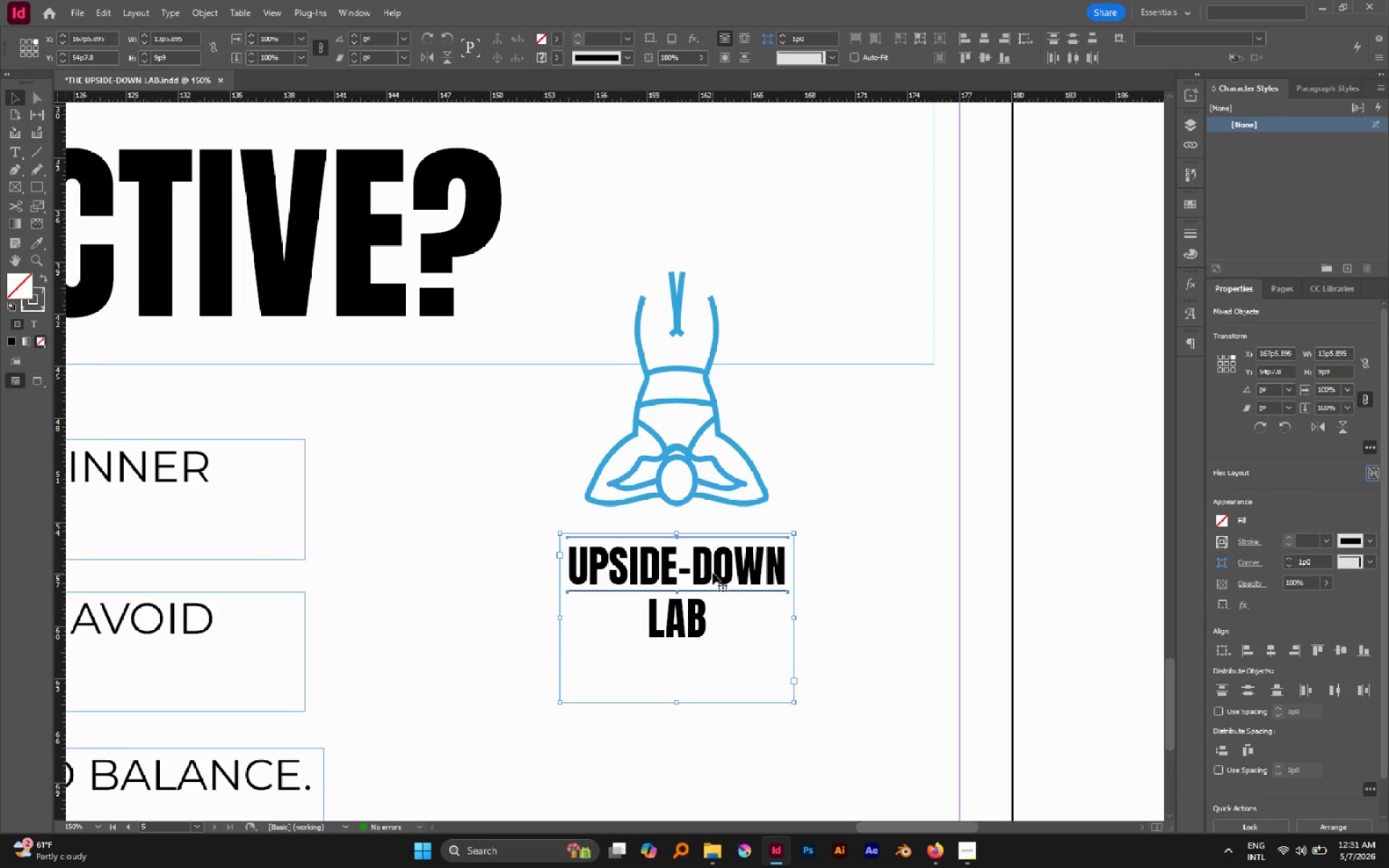 
left_click_drag(start_coordinate=[710, 569], to_coordinate=[707, 550])
 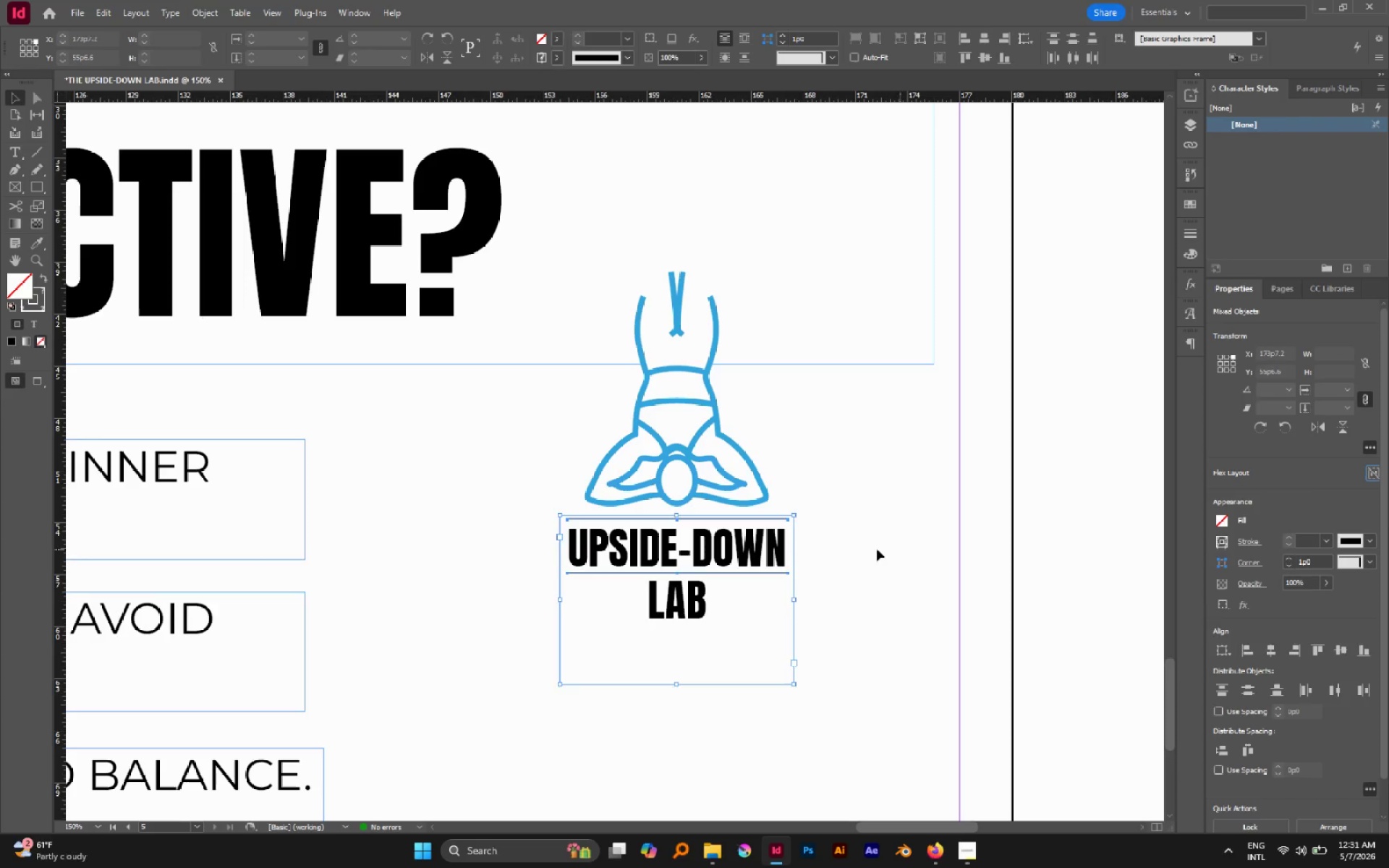 
hold_key(key=ShiftLeft, duration=1.14)
 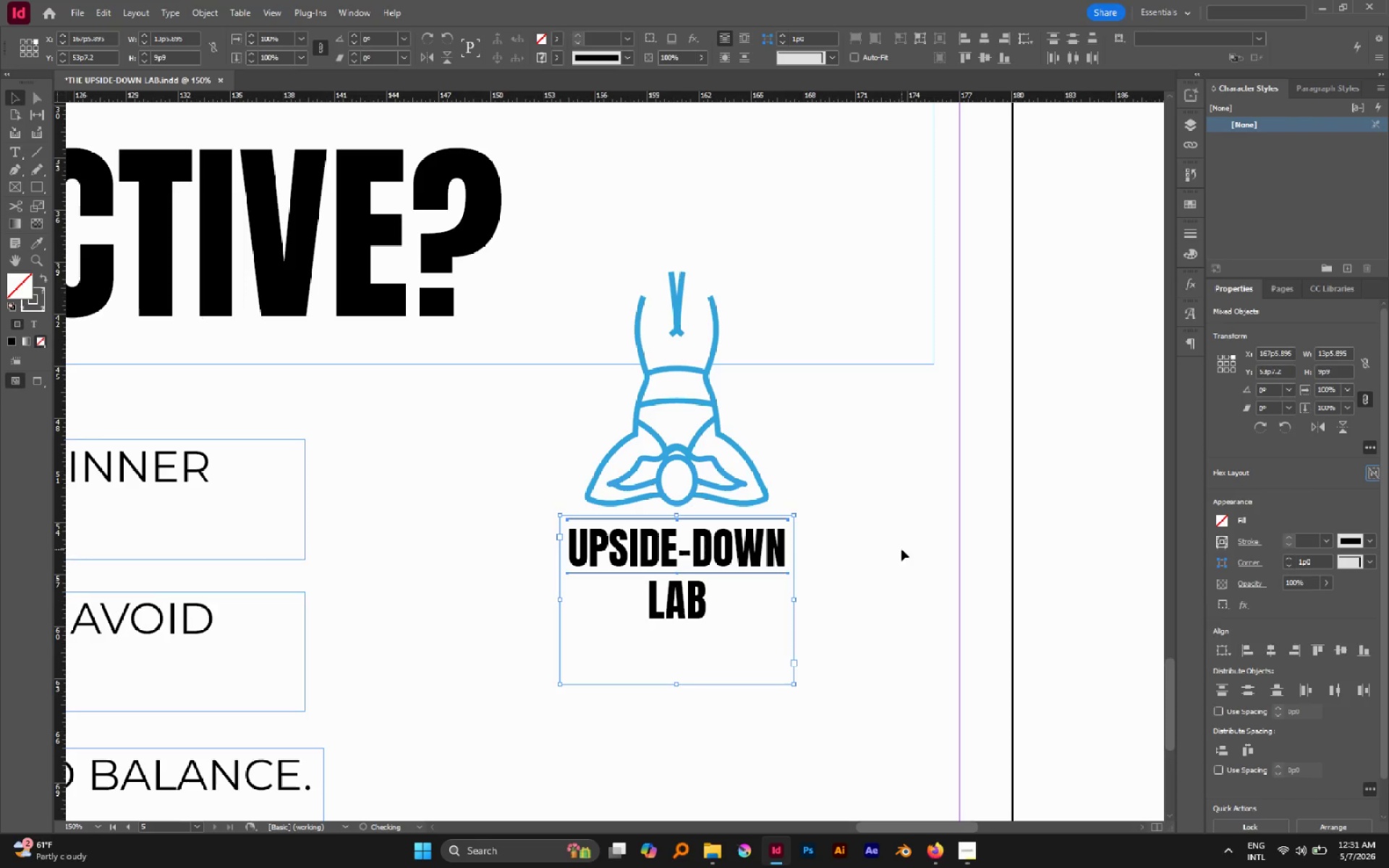 
left_click([901, 549])
 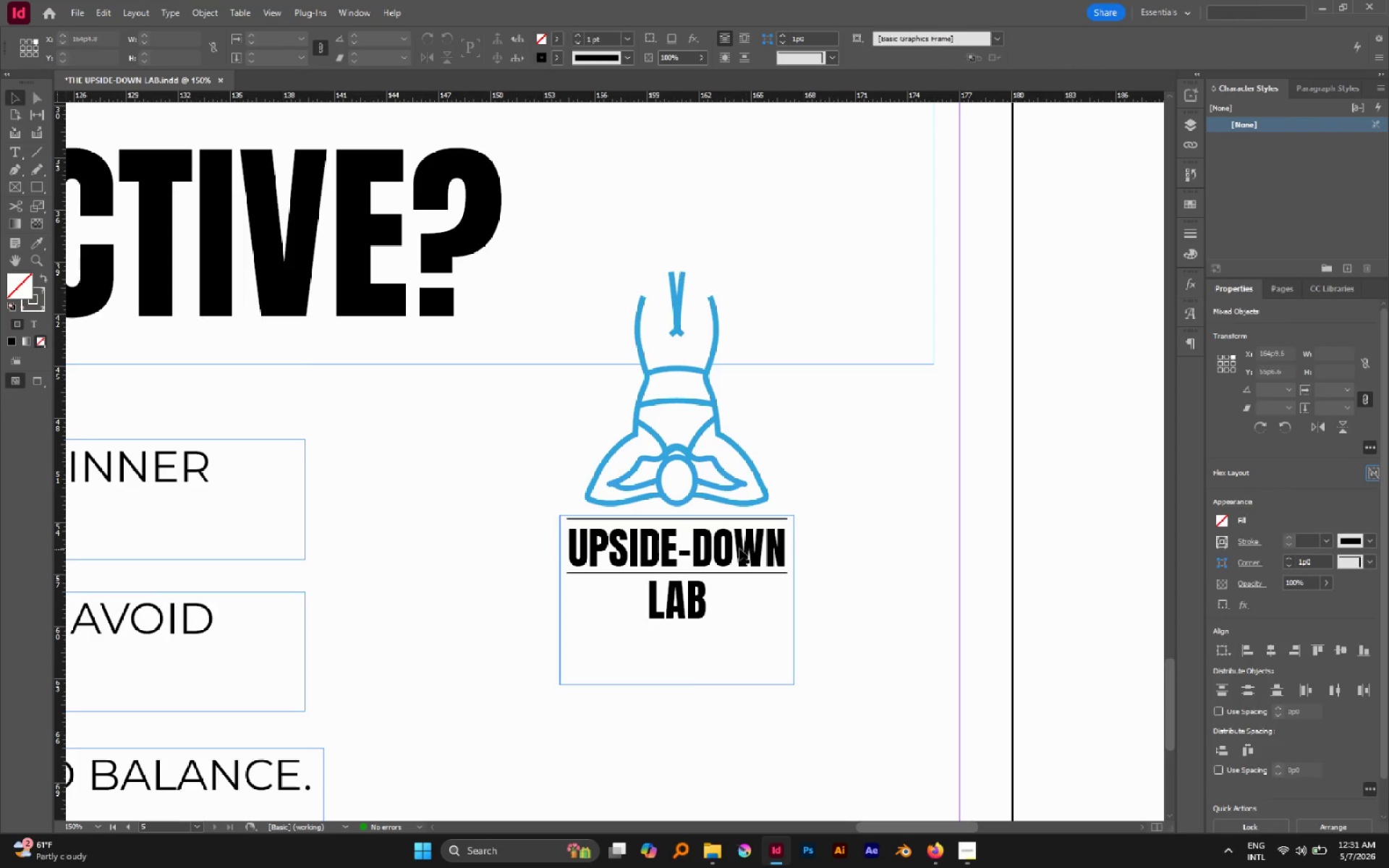 
left_click([739, 548])
 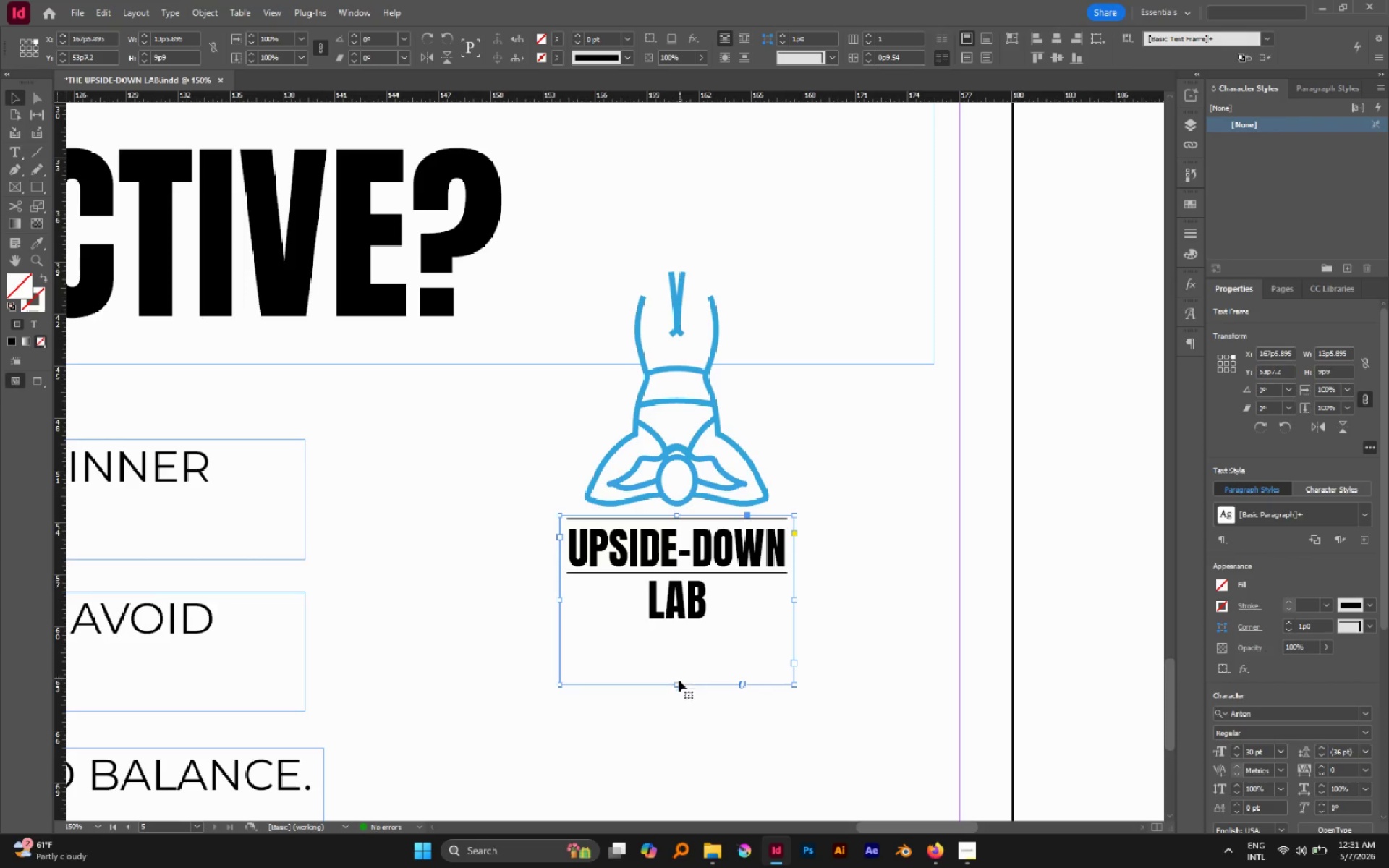 
left_click_drag(start_coordinate=[676, 684], to_coordinate=[684, 621])
 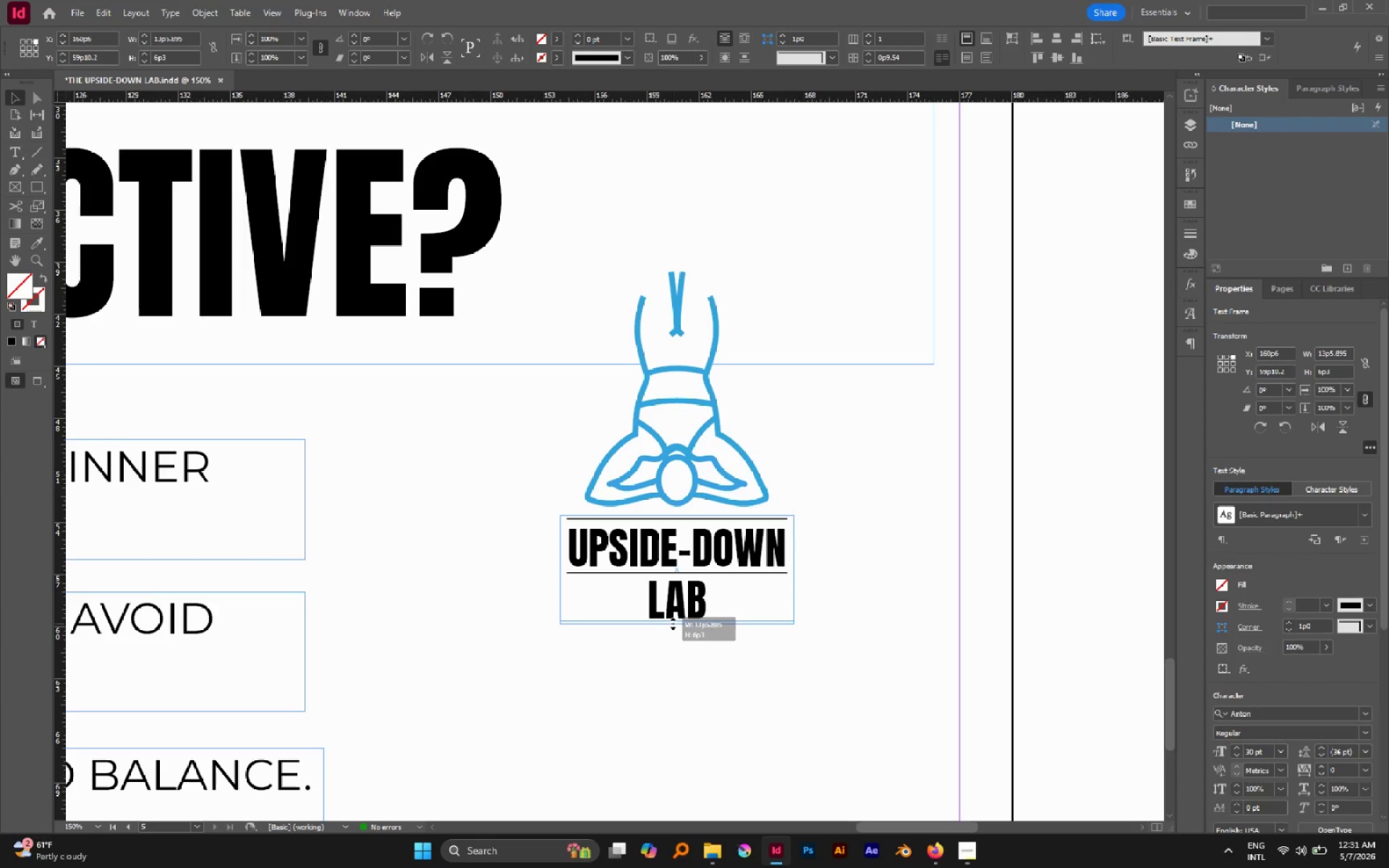 
left_click([770, 655])
 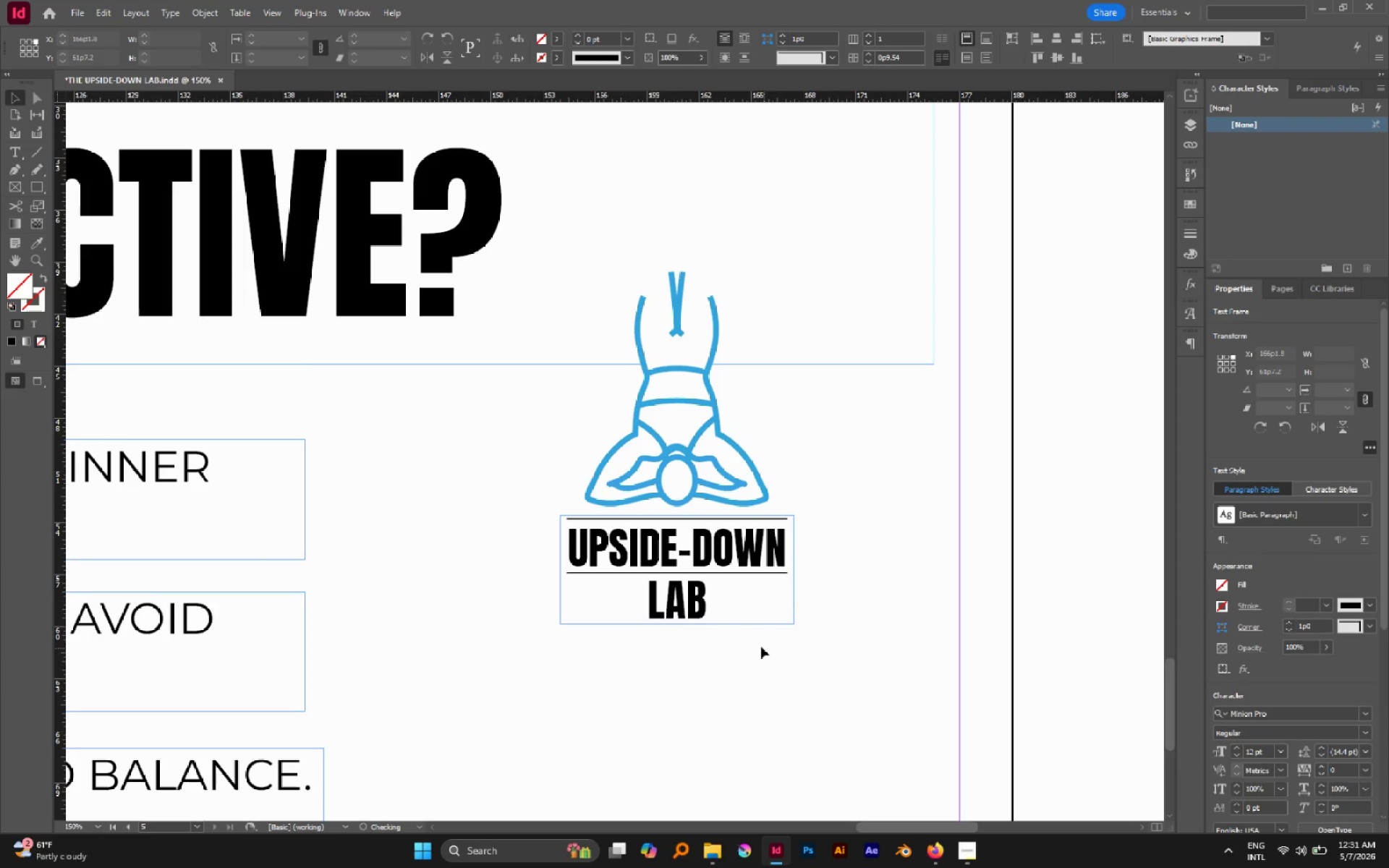 
hold_key(key=AltLeft, duration=0.73)
scroll: coordinate [759, 644], scroll_direction: down, amount: 2.0
 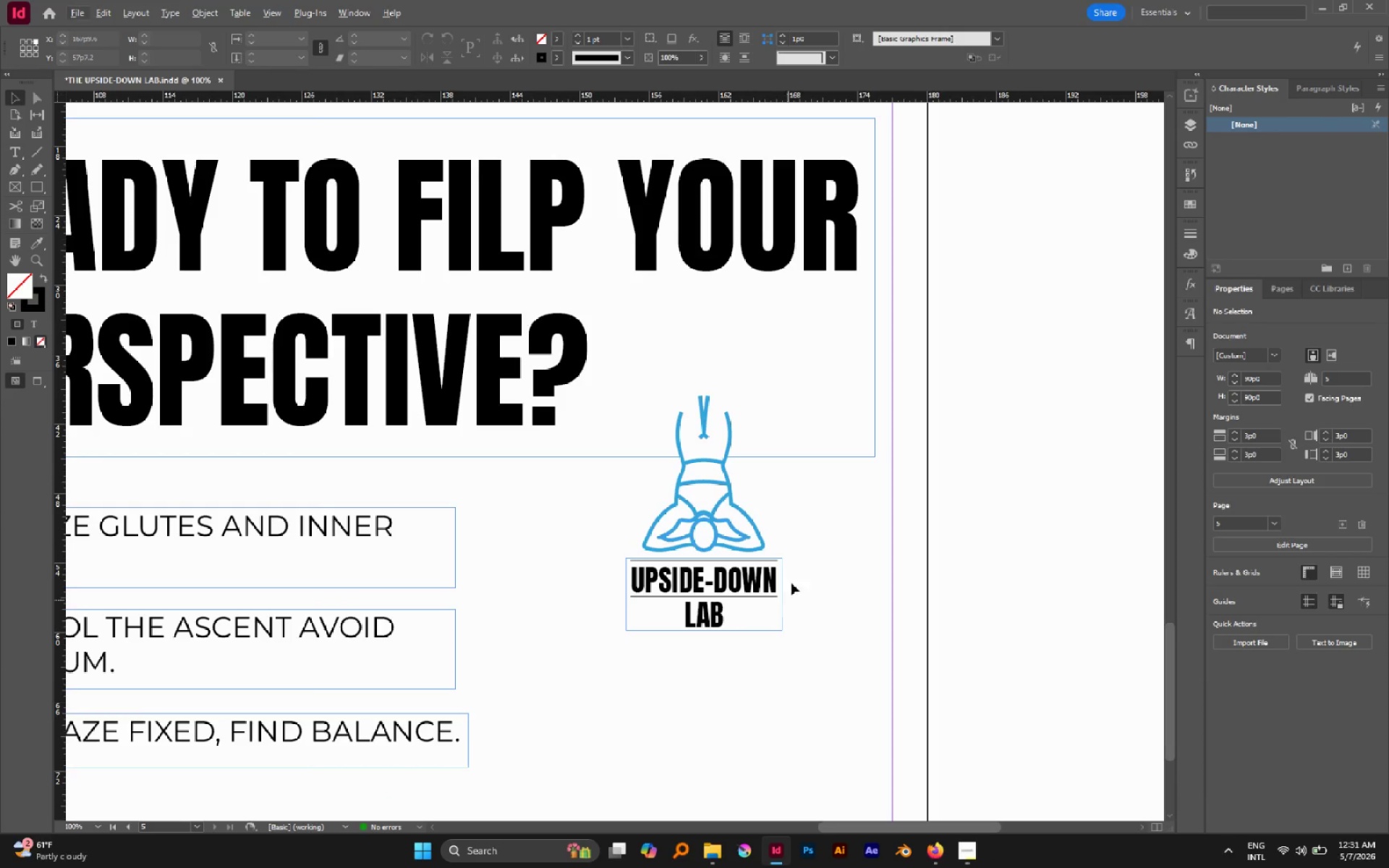 
left_click([799, 552])
 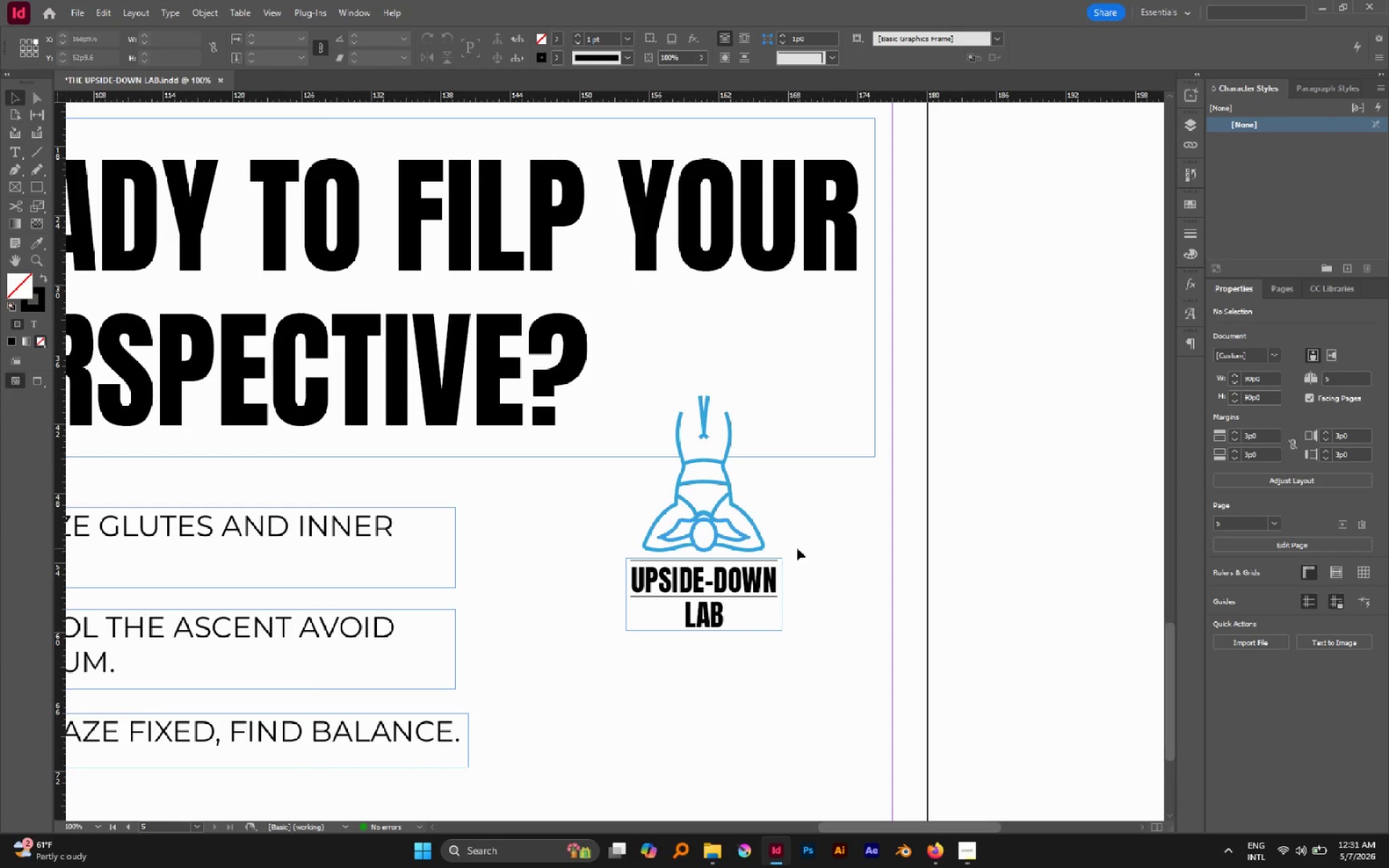 
key(W)
 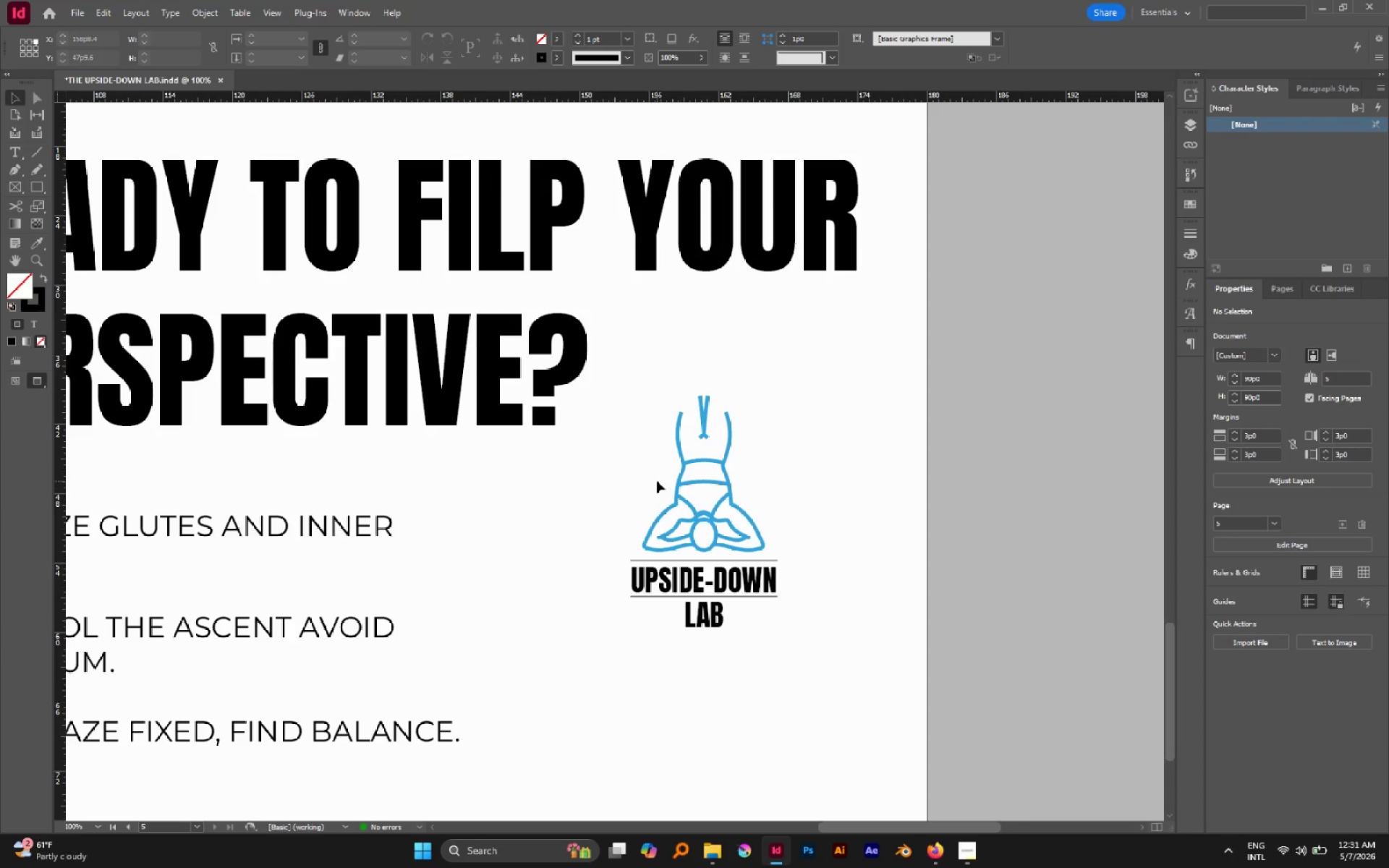 
left_click_drag(start_coordinate=[634, 487], to_coordinate=[910, 684])
 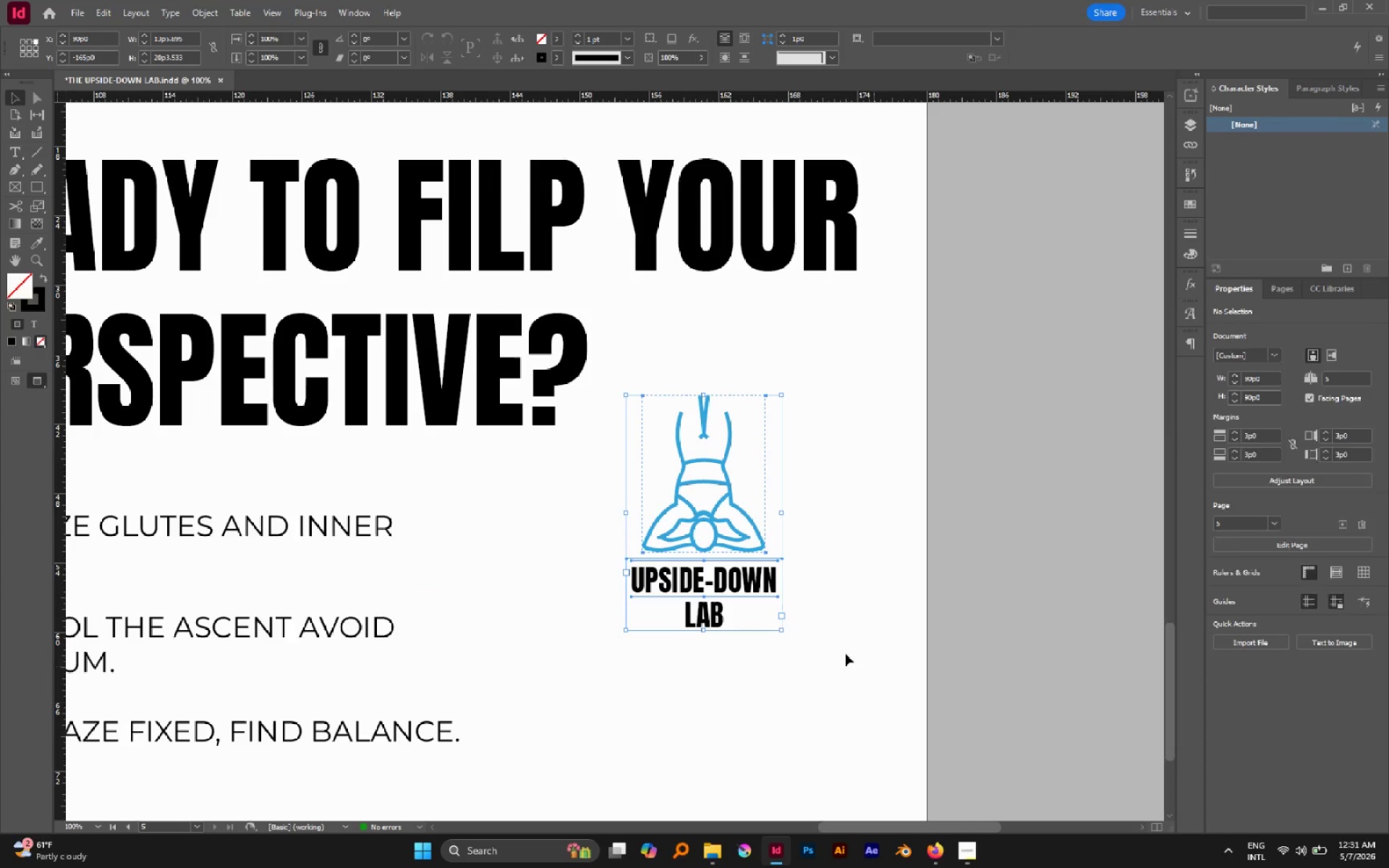 
key(Control+G)
 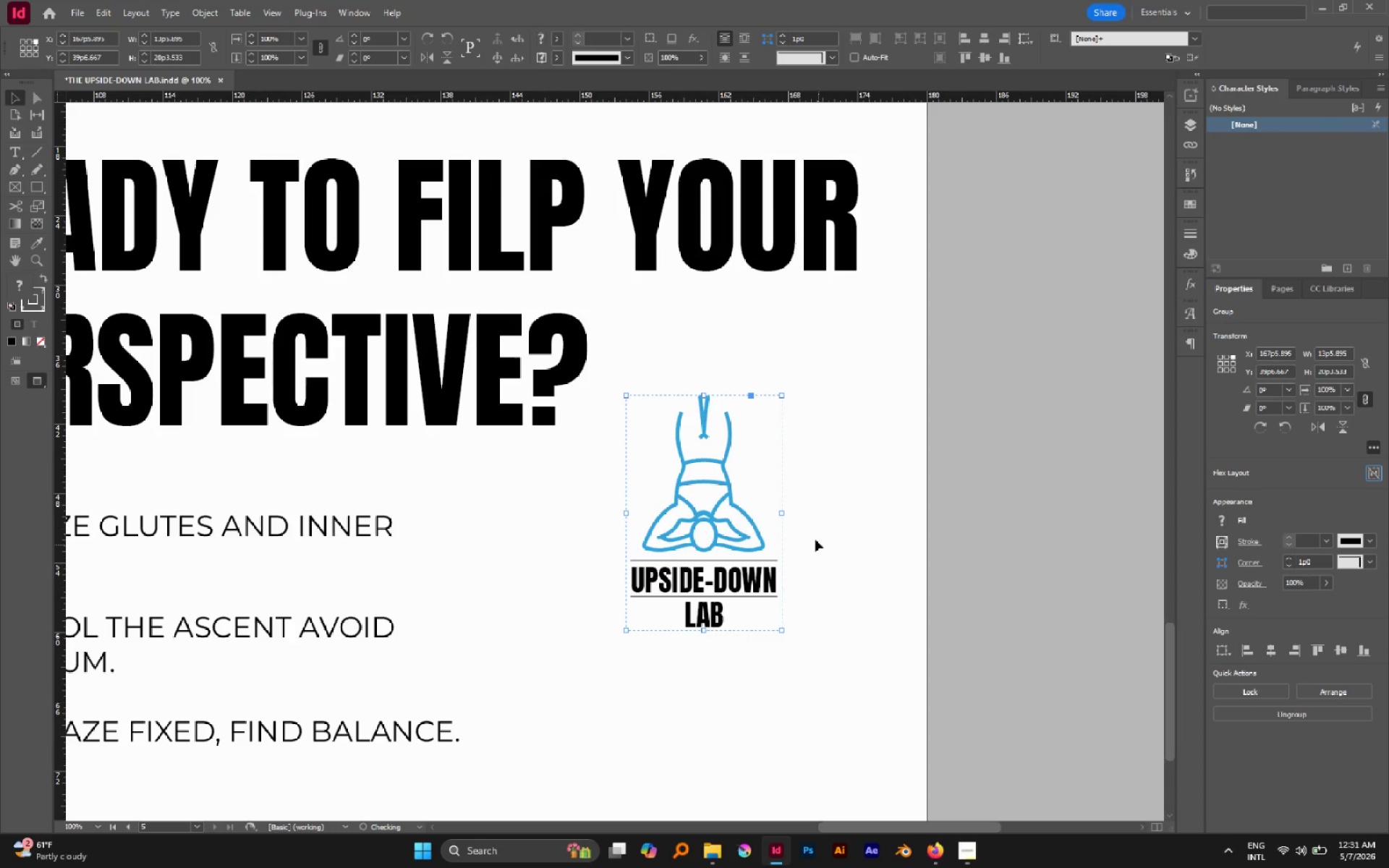 
hold_key(key=AltLeft, duration=0.52)
scroll: coordinate [813, 534], scroll_direction: down, amount: 2.0
 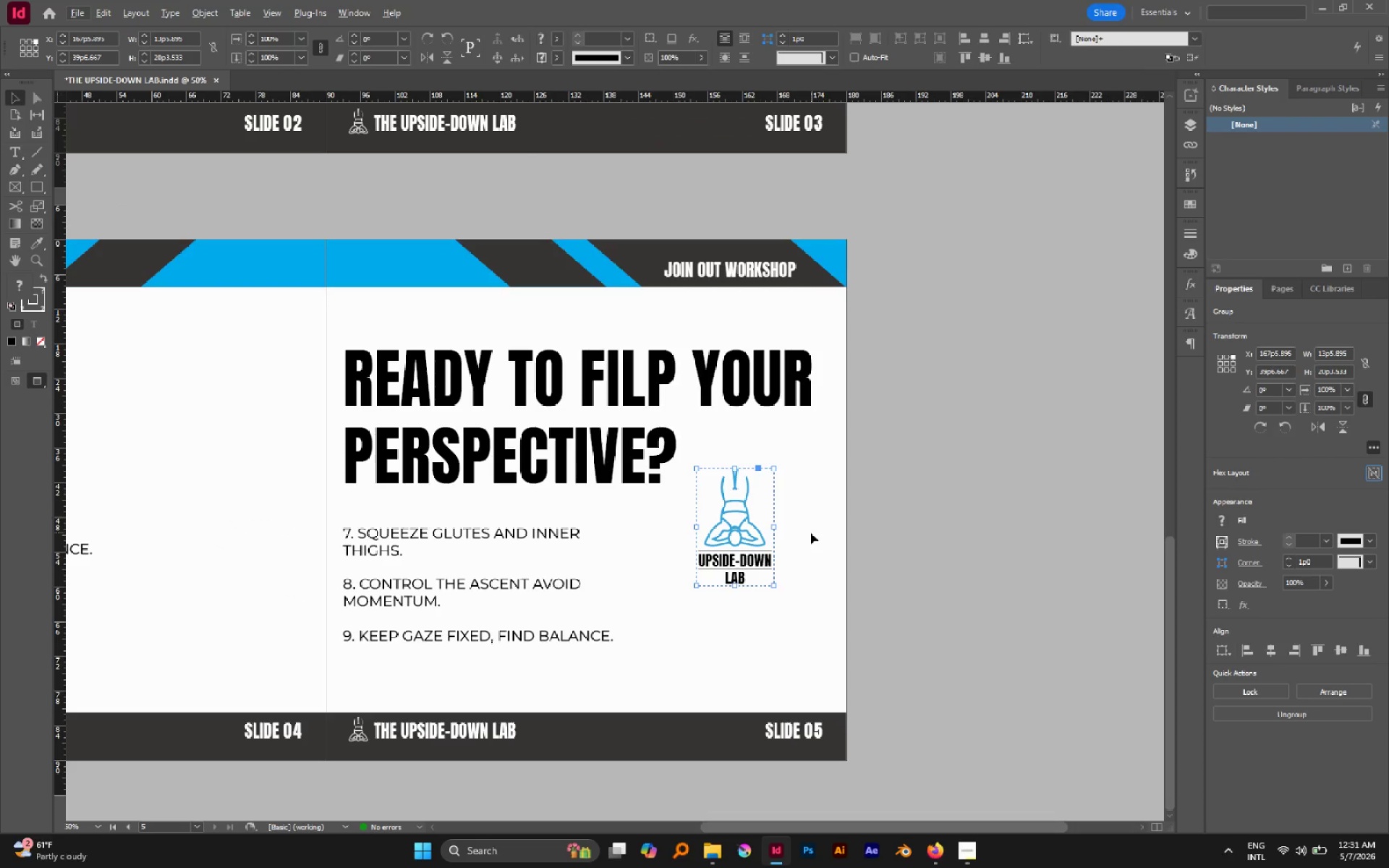 
left_click([808, 527])
 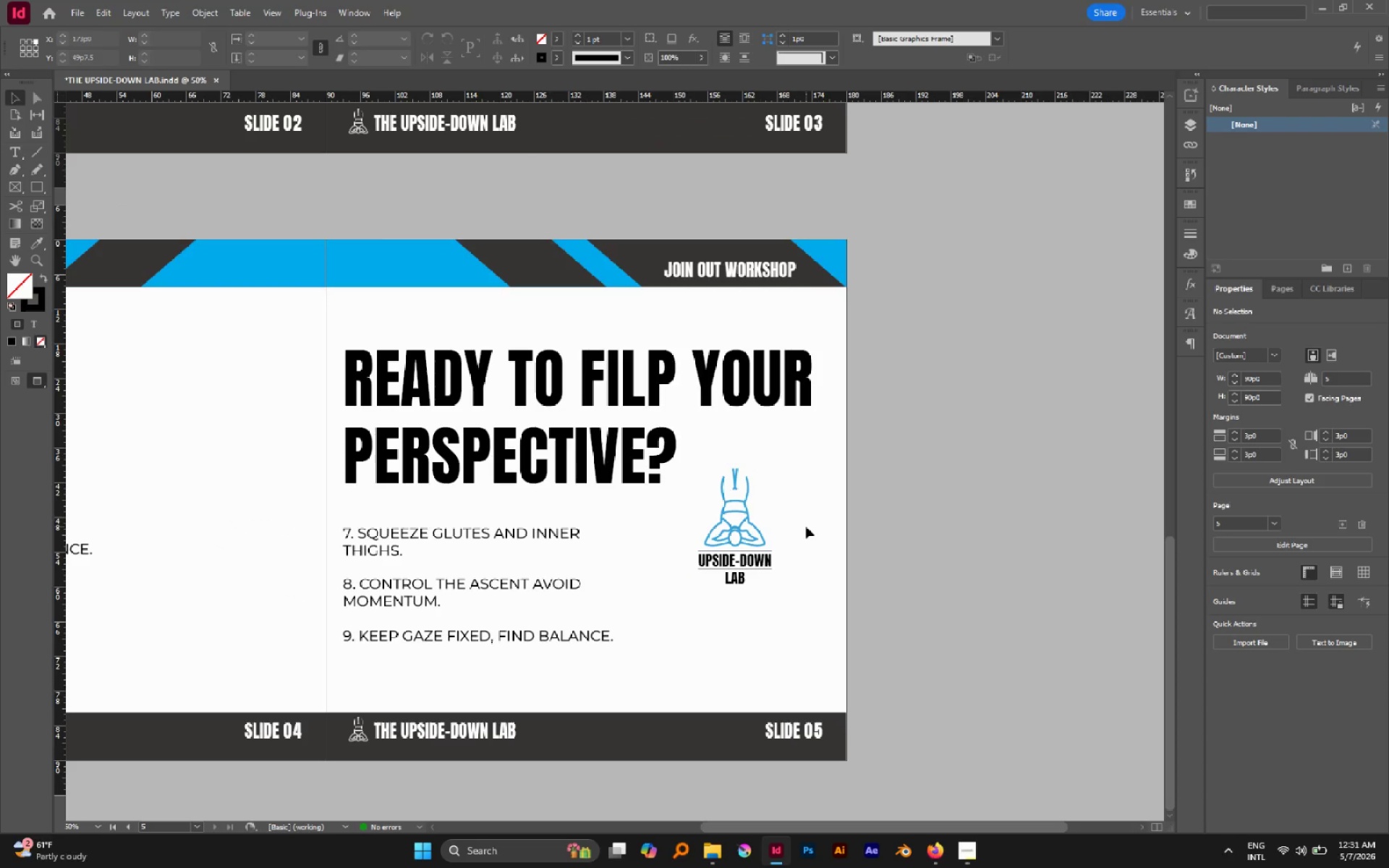 
wait(14.8)
 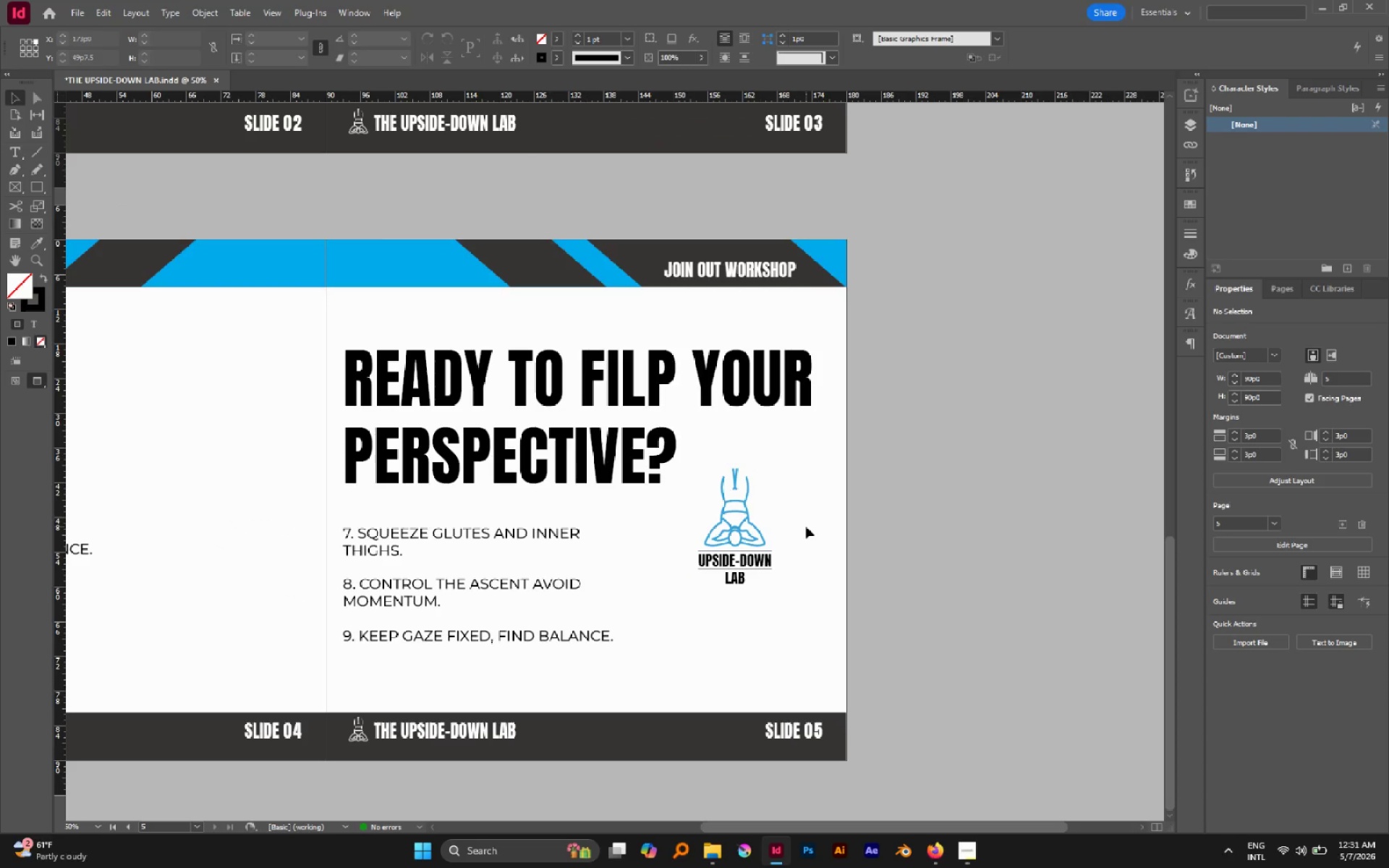 
hold_key(key=AltLeft, duration=1.76)
scroll: coordinate [977, 450], scroll_direction: up, amount: 1.0
 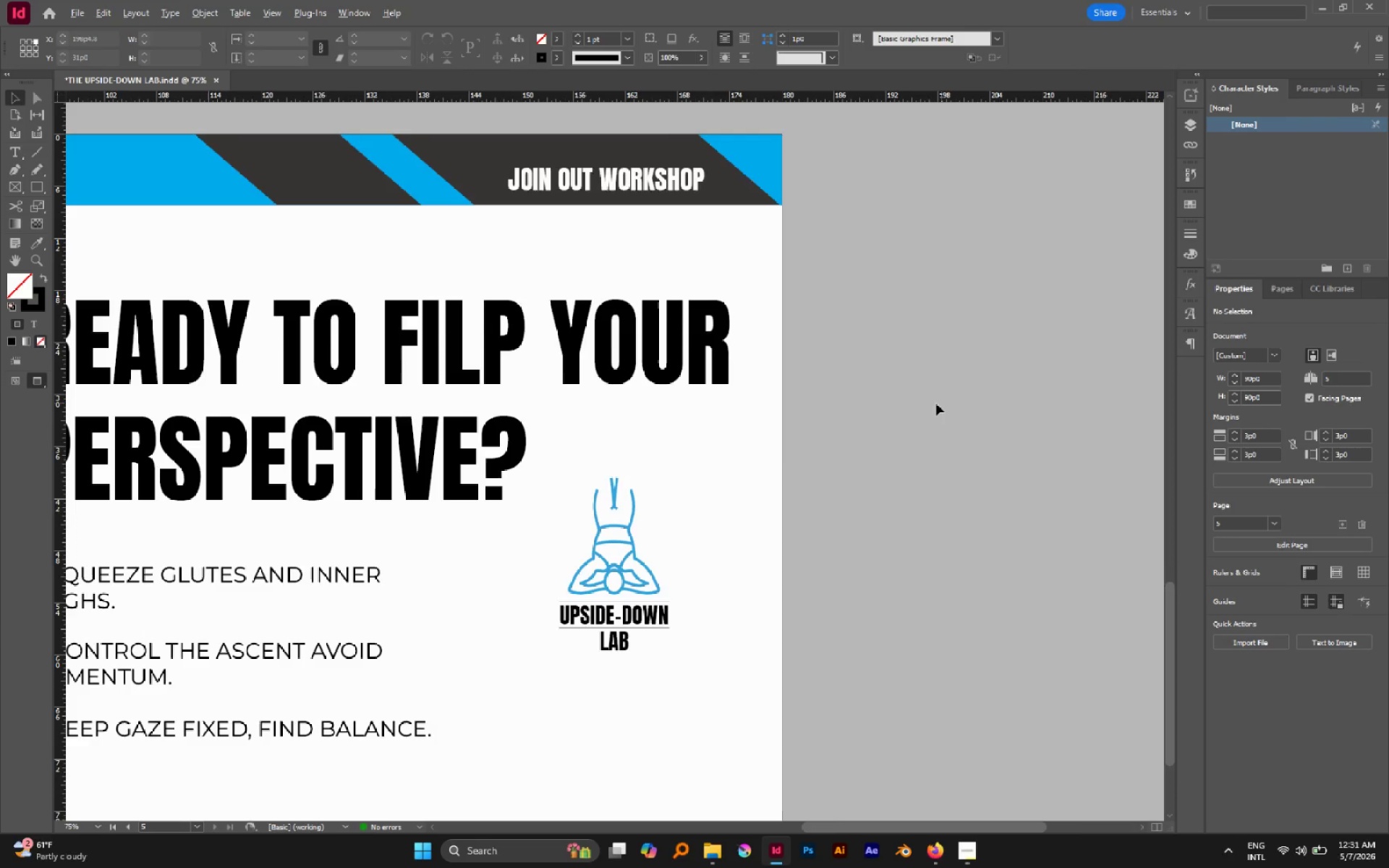 
scroll: coordinate [935, 413], scroll_direction: down, amount: 3.0
 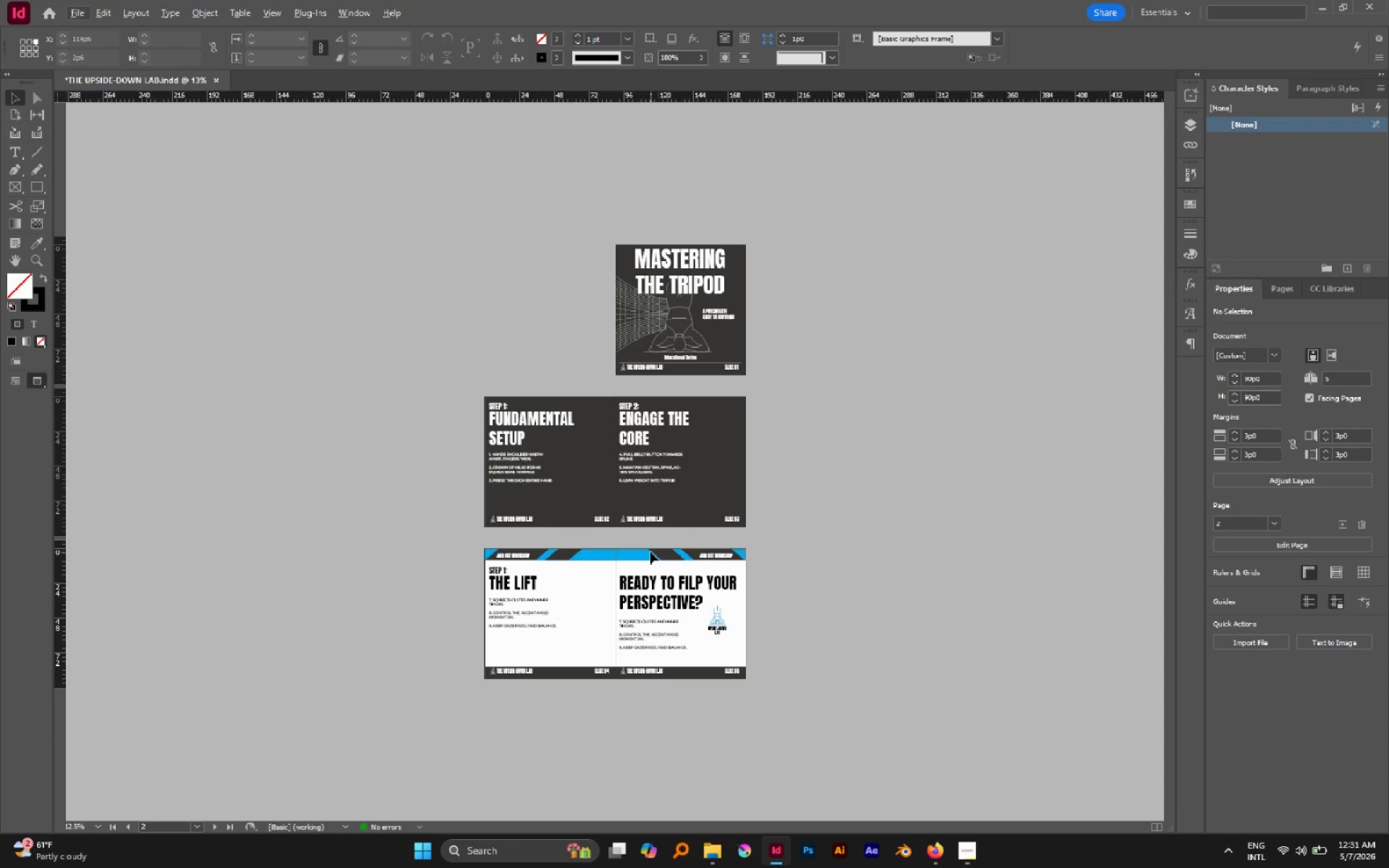 
hold_key(key=AltLeft, duration=0.56)
scroll: coordinate [496, 645], scroll_direction: up, amount: 1.0
 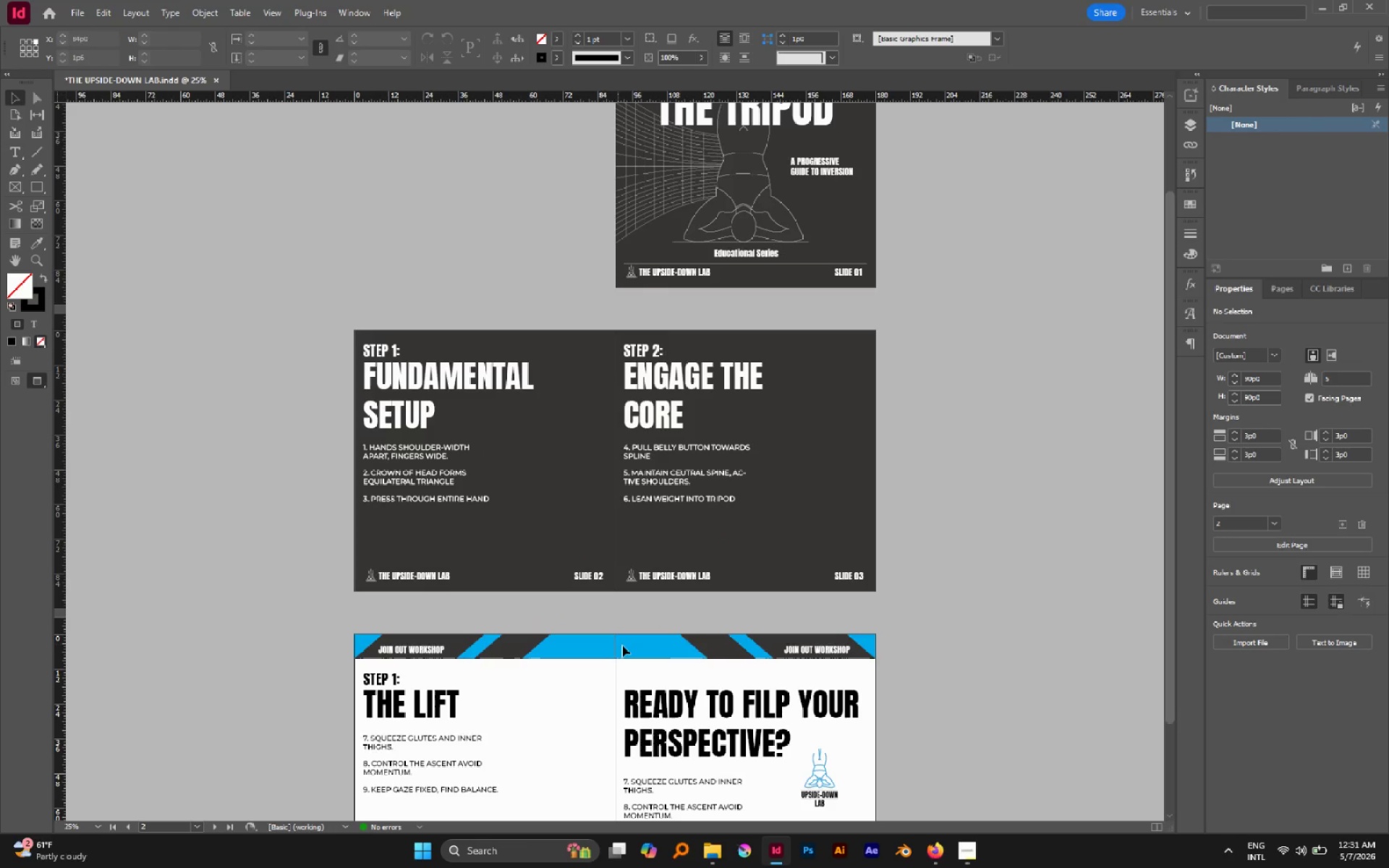 
hold_key(key=Space, duration=1.39)
 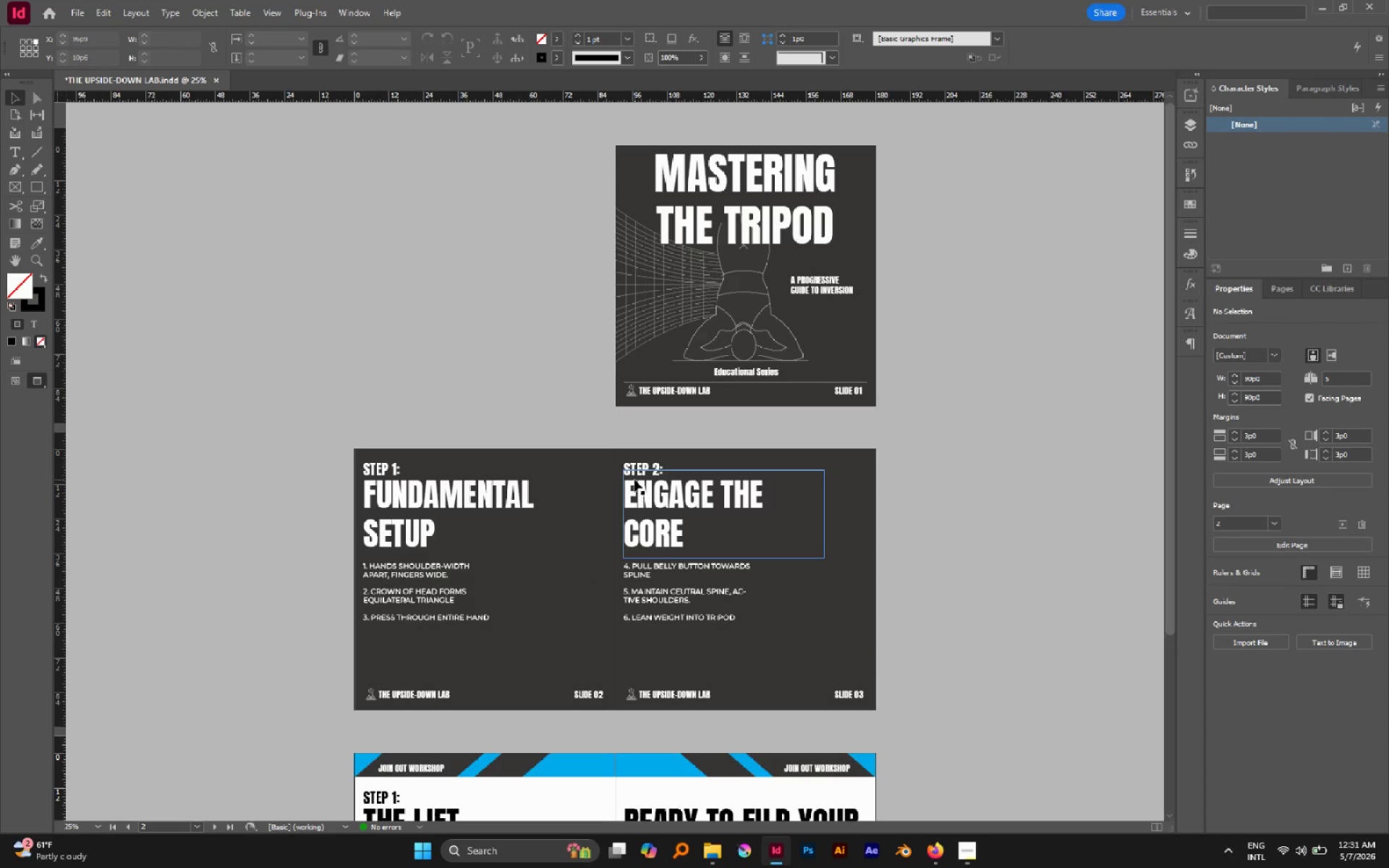 
left_click_drag(start_coordinate=[623, 645], to_coordinate=[540, 769])
 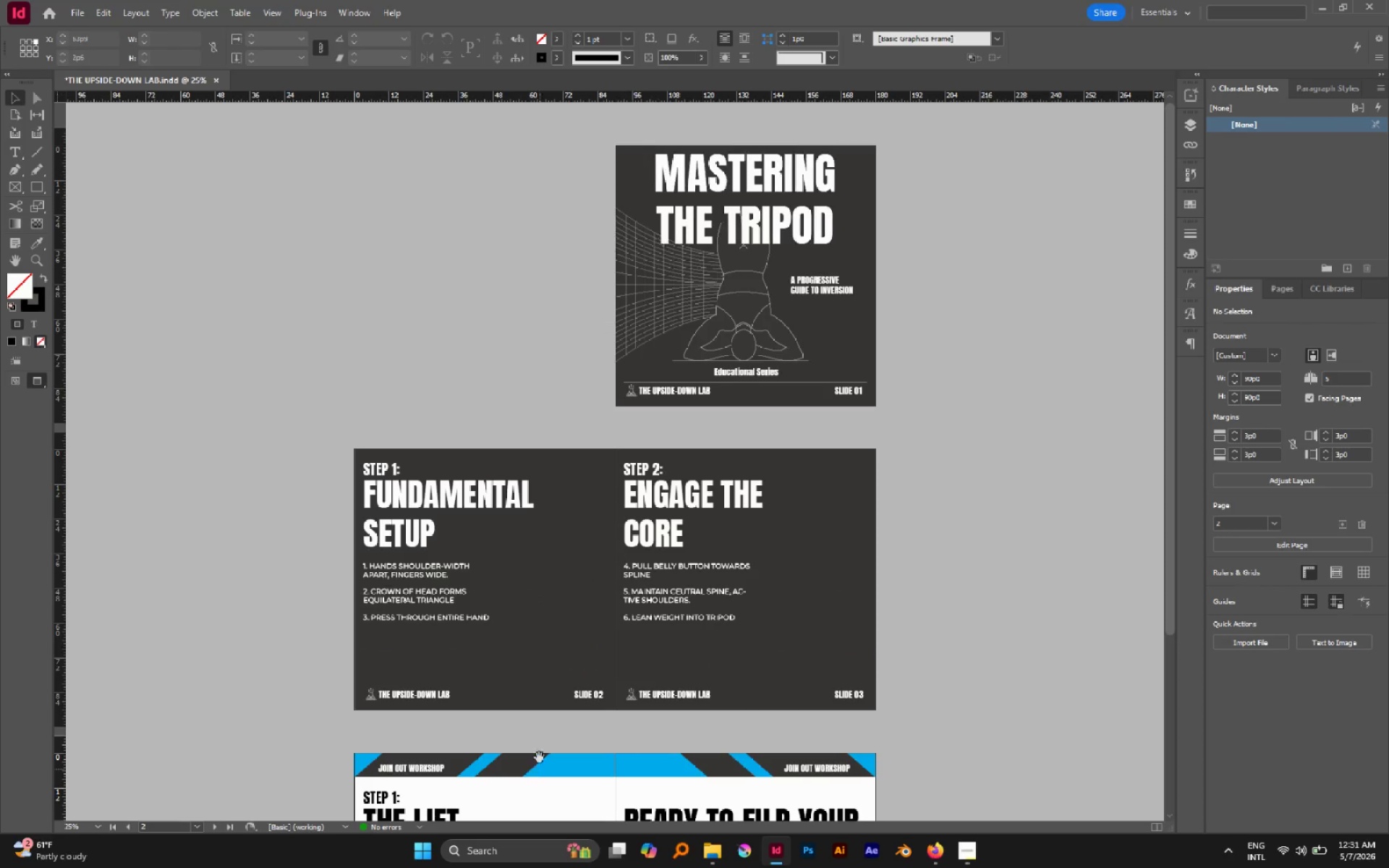 
scroll: coordinate [632, 487], scroll_direction: down, amount: 5.0
 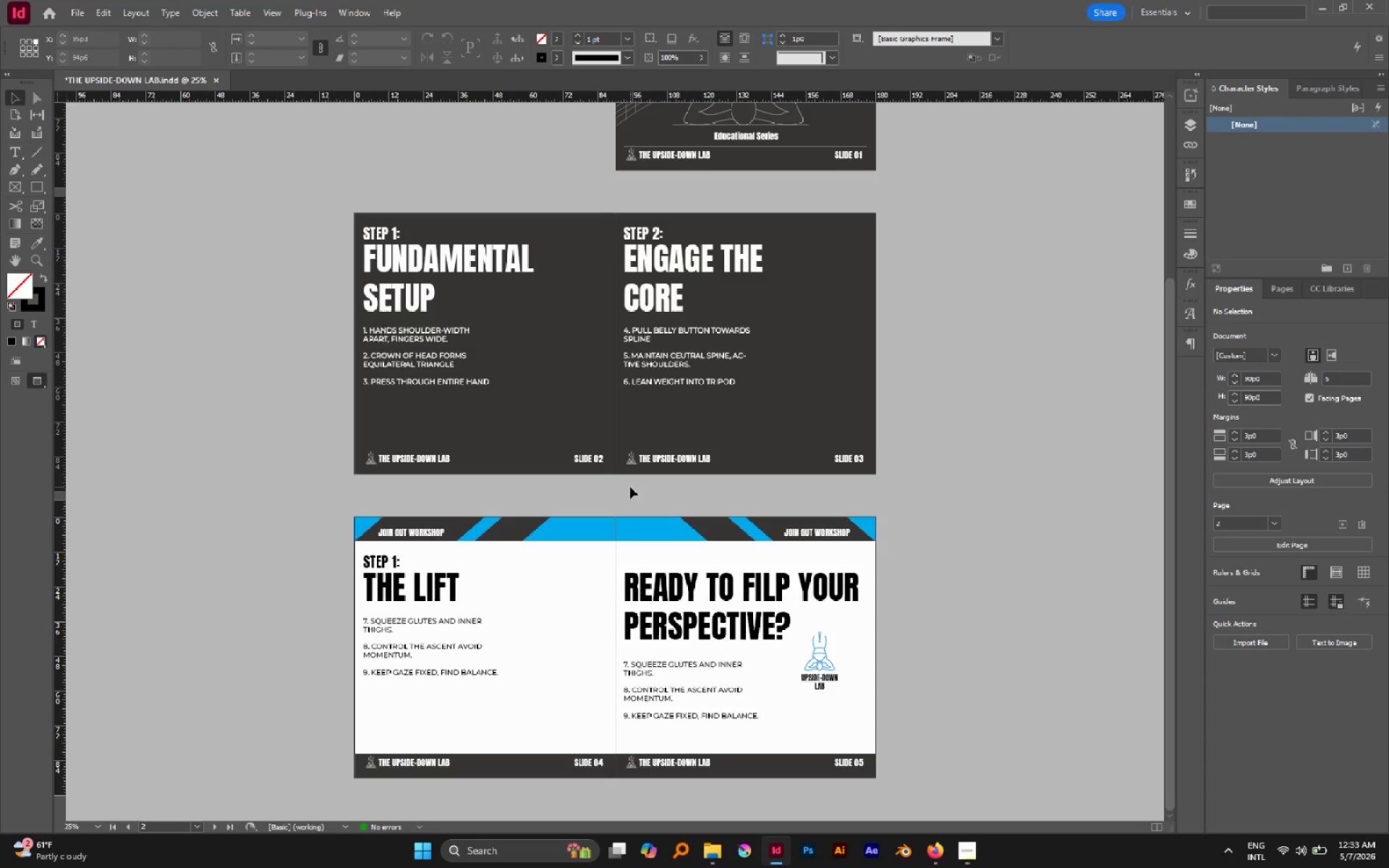 
wait(83.02)
 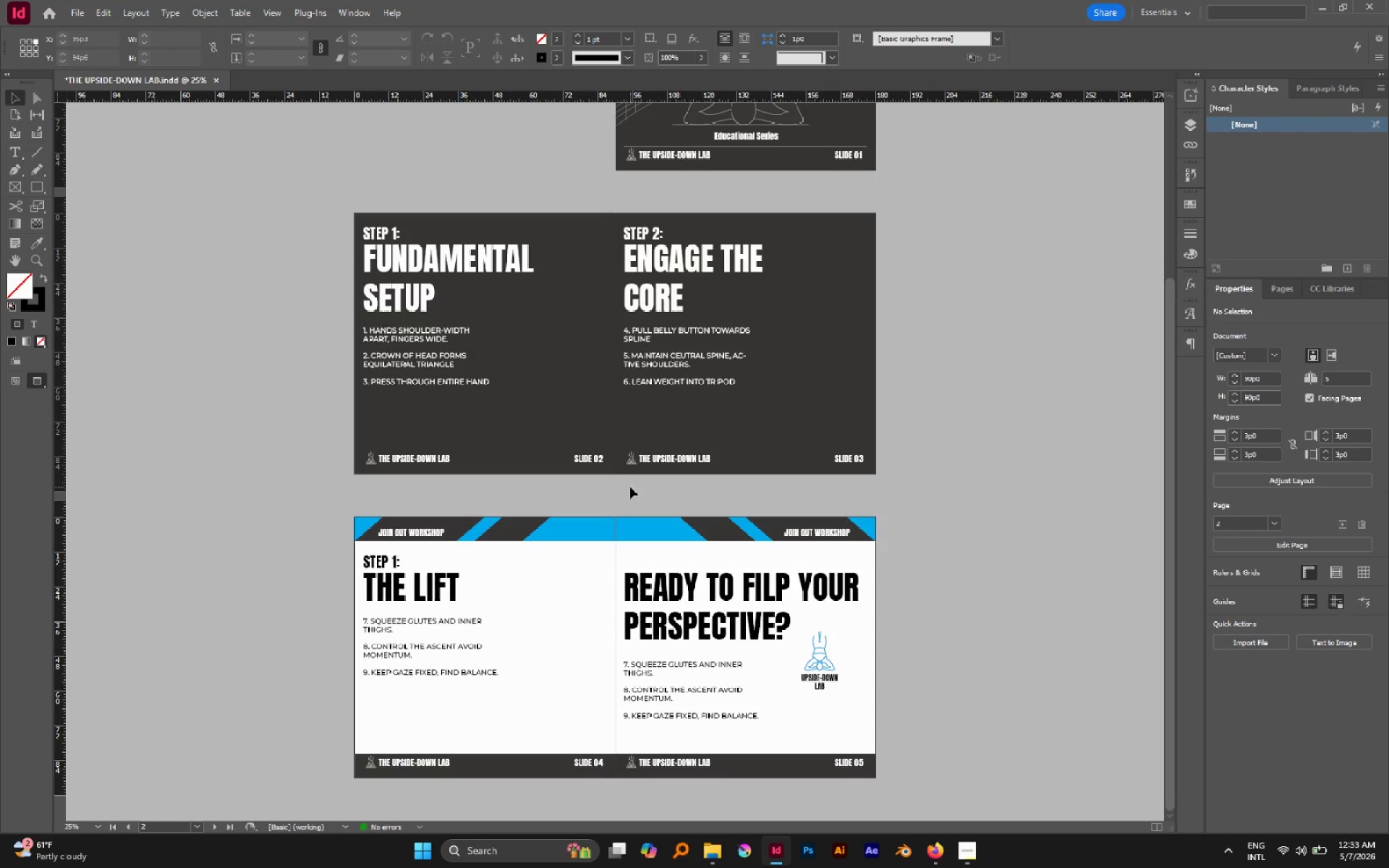 
hold_key(key=AltLeft, duration=0.91)
scroll: coordinate [836, 694], scroll_direction: up, amount: 2.0
 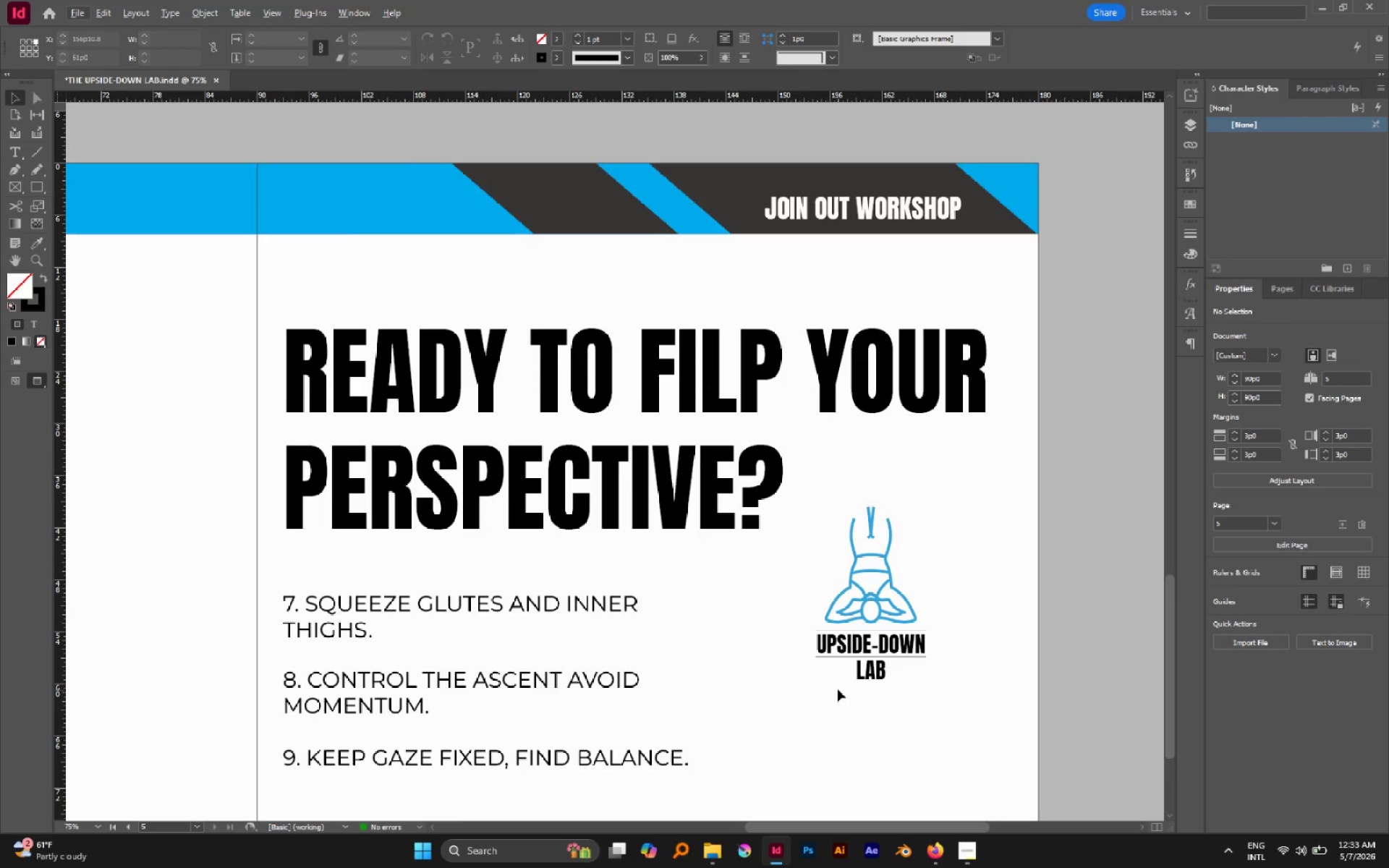 
hold_key(key=AltLeft, duration=0.47)
scroll: coordinate [834, 681], scroll_direction: down, amount: 3.0
 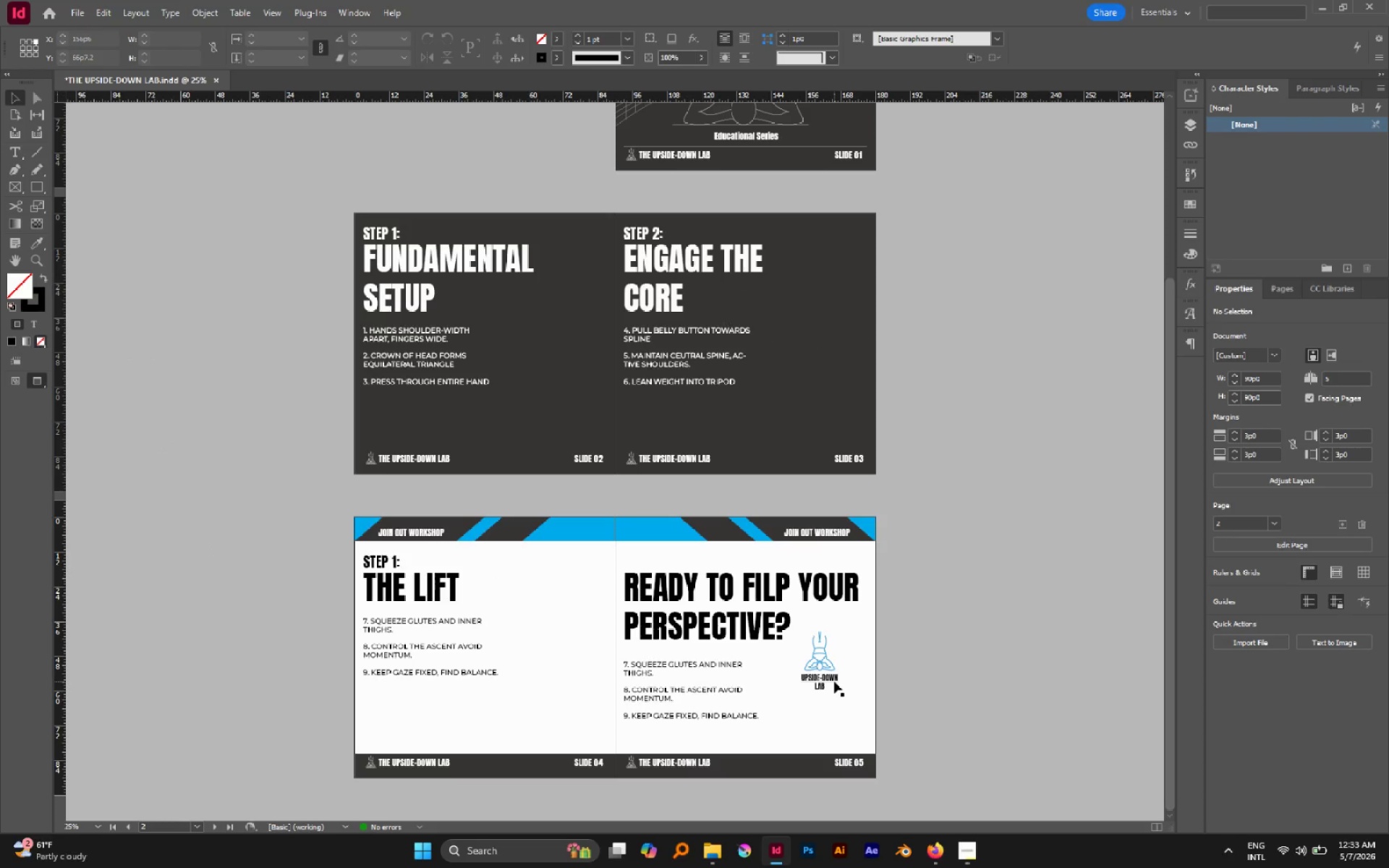 
hold_key(key=AltLeft, duration=0.41)
scroll: coordinate [831, 677], scroll_direction: down, amount: 4.0
 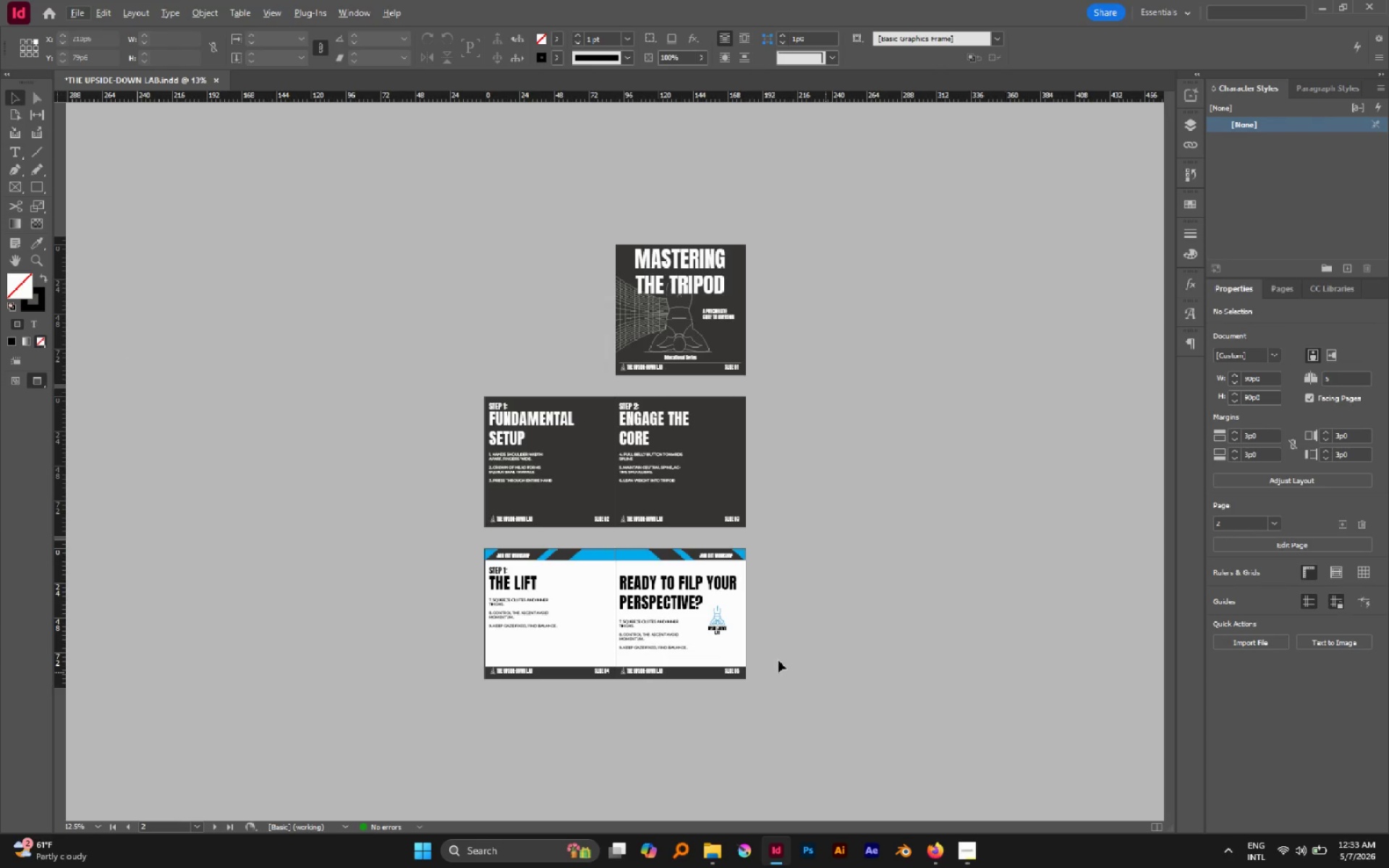 
hold_key(key=AltLeft, duration=0.8)
scroll: coordinate [551, 610], scroll_direction: up, amount: 1.0
 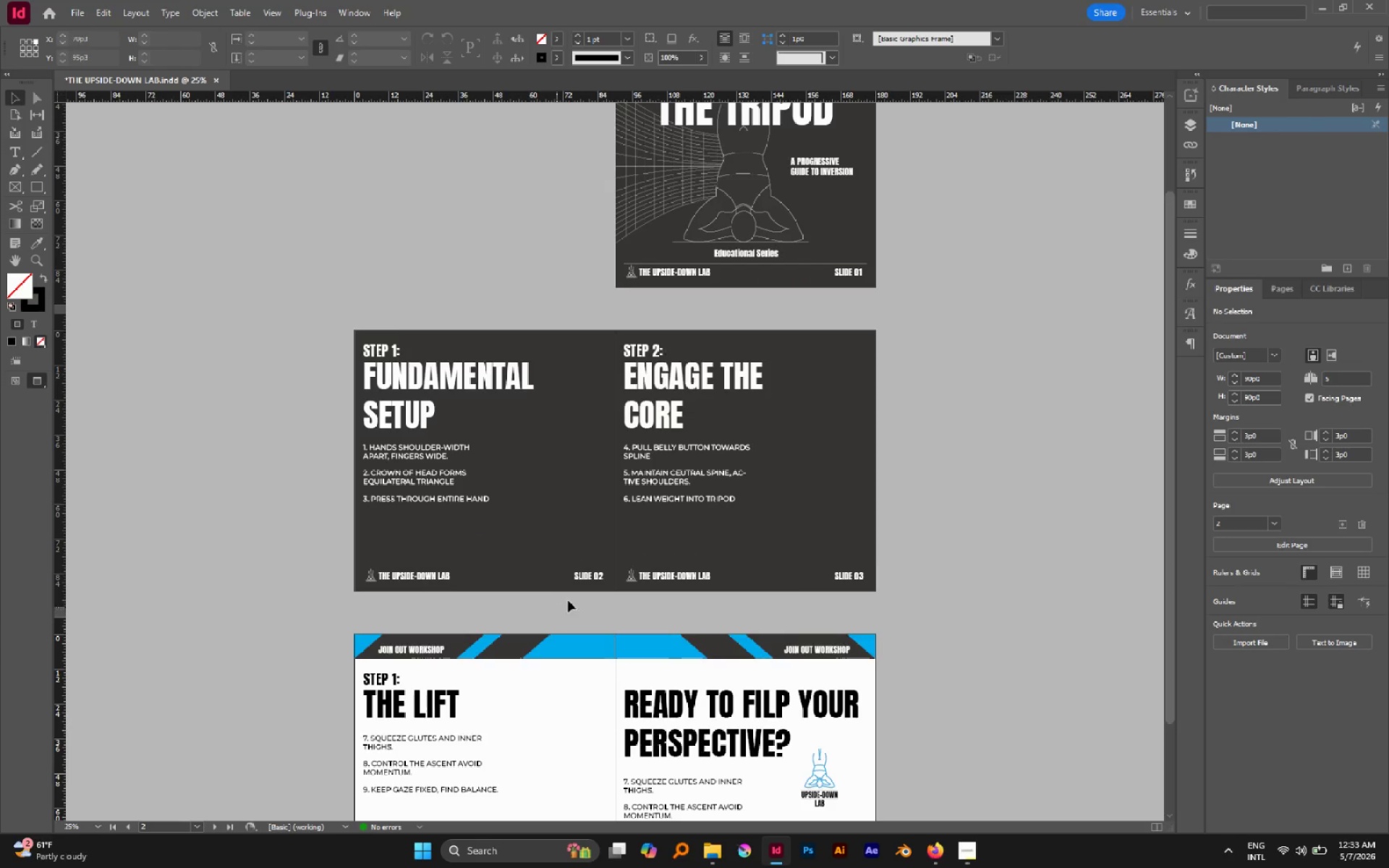 
hold_key(key=Space, duration=0.77)
 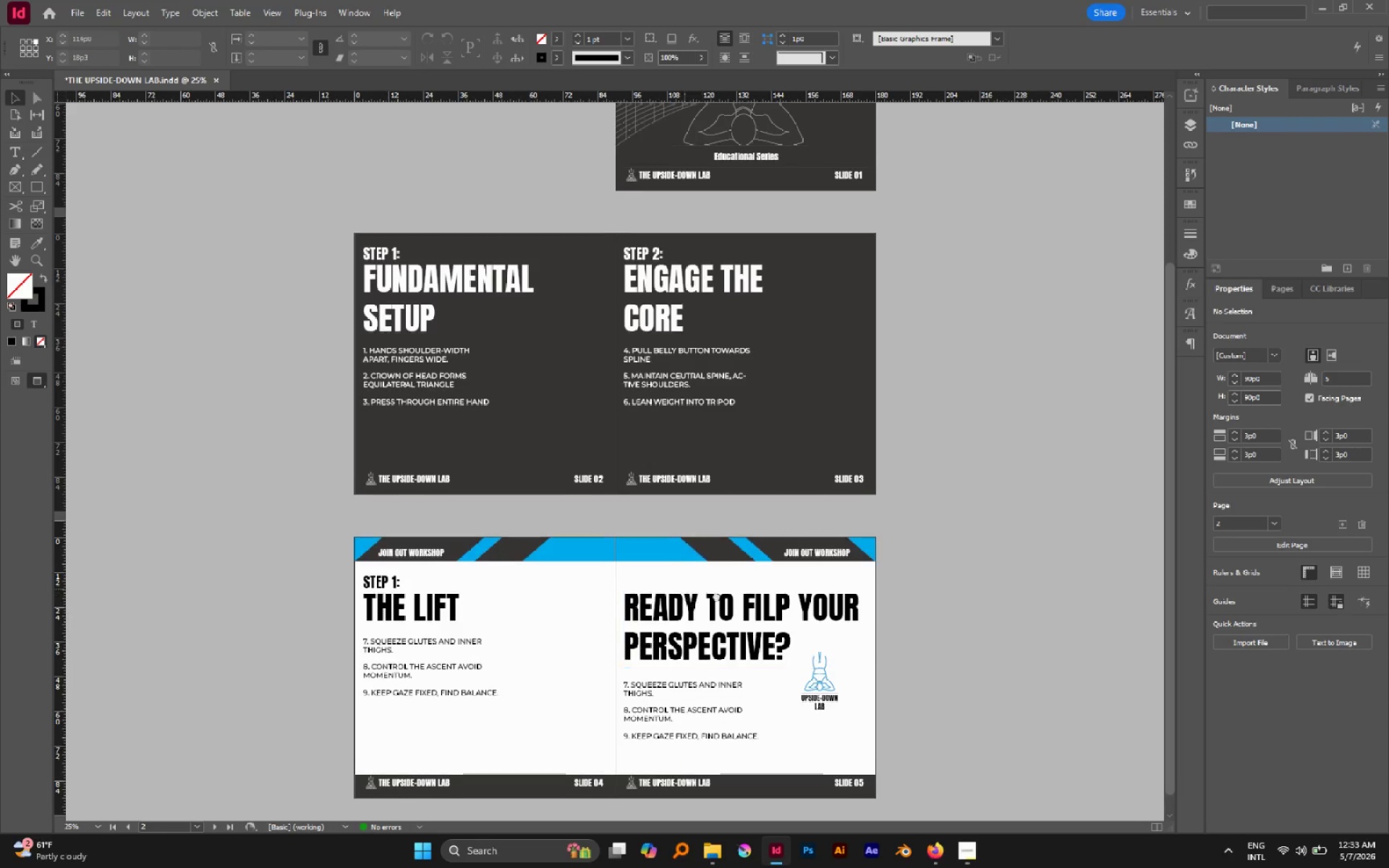 
scroll: coordinate [572, 598], scroll_direction: down, amount: 3.0
 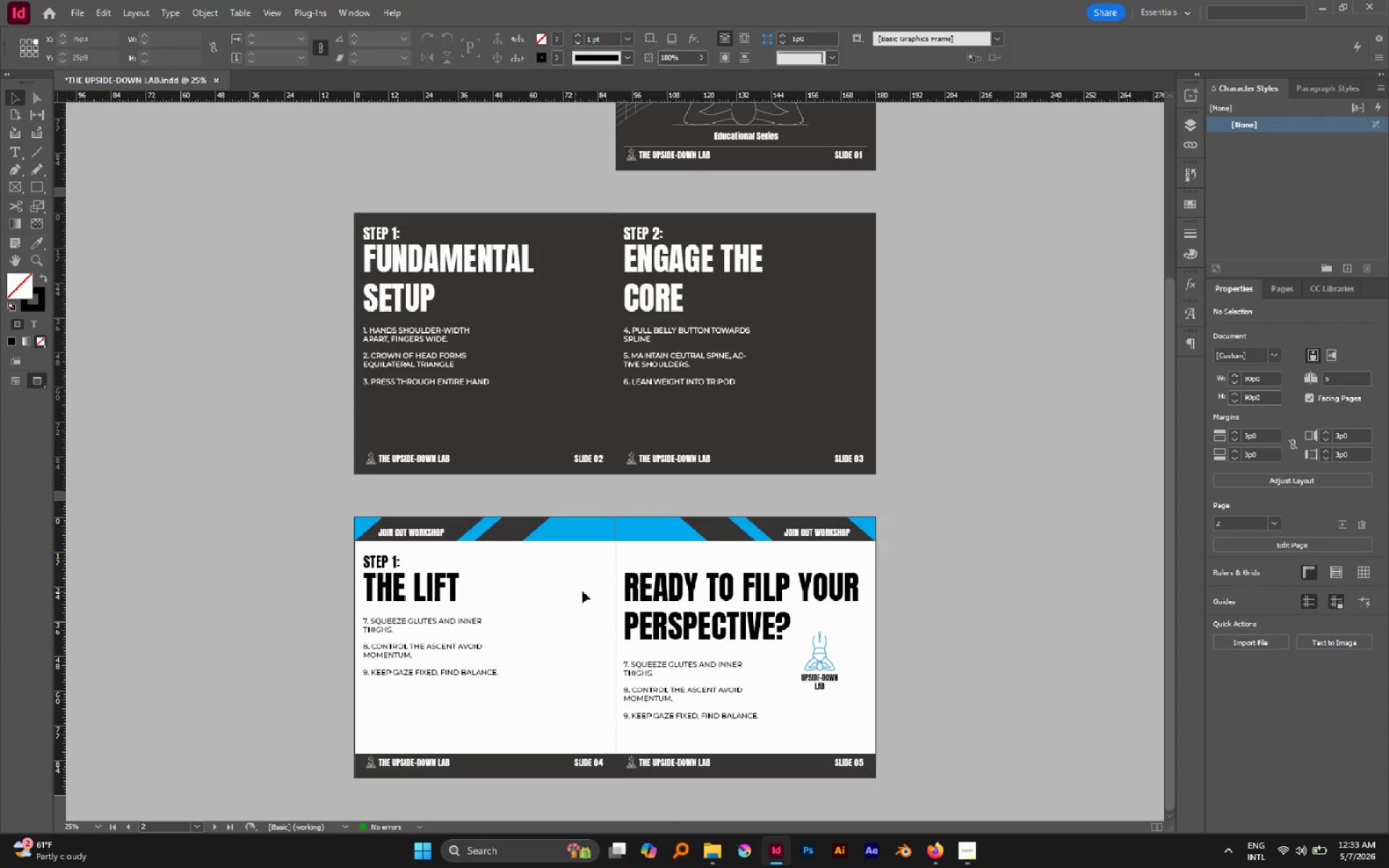 
left_click_drag(start_coordinate=[640, 590], to_coordinate=[747, 609])
 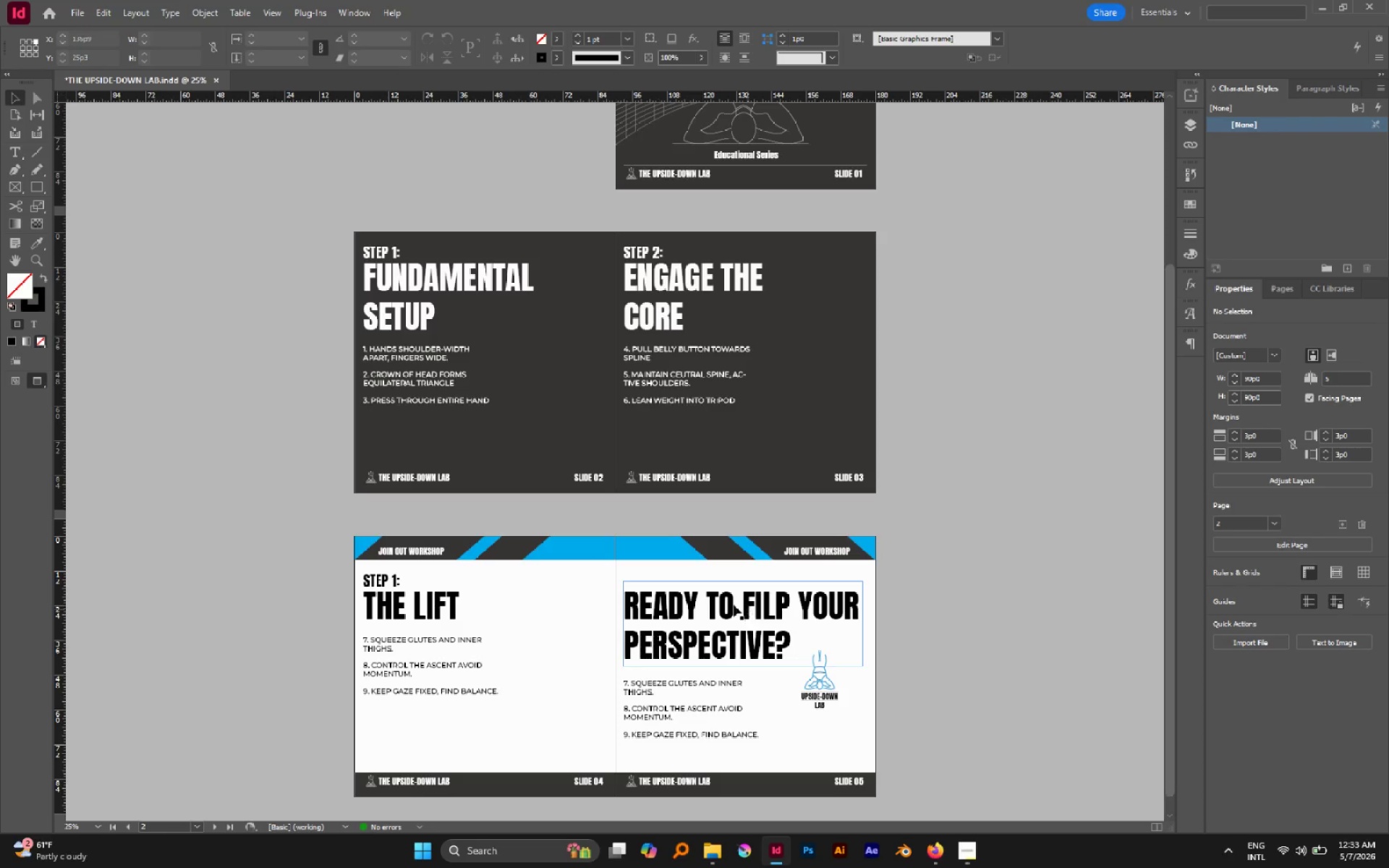 
hold_key(key=Space, duration=0.41)
 